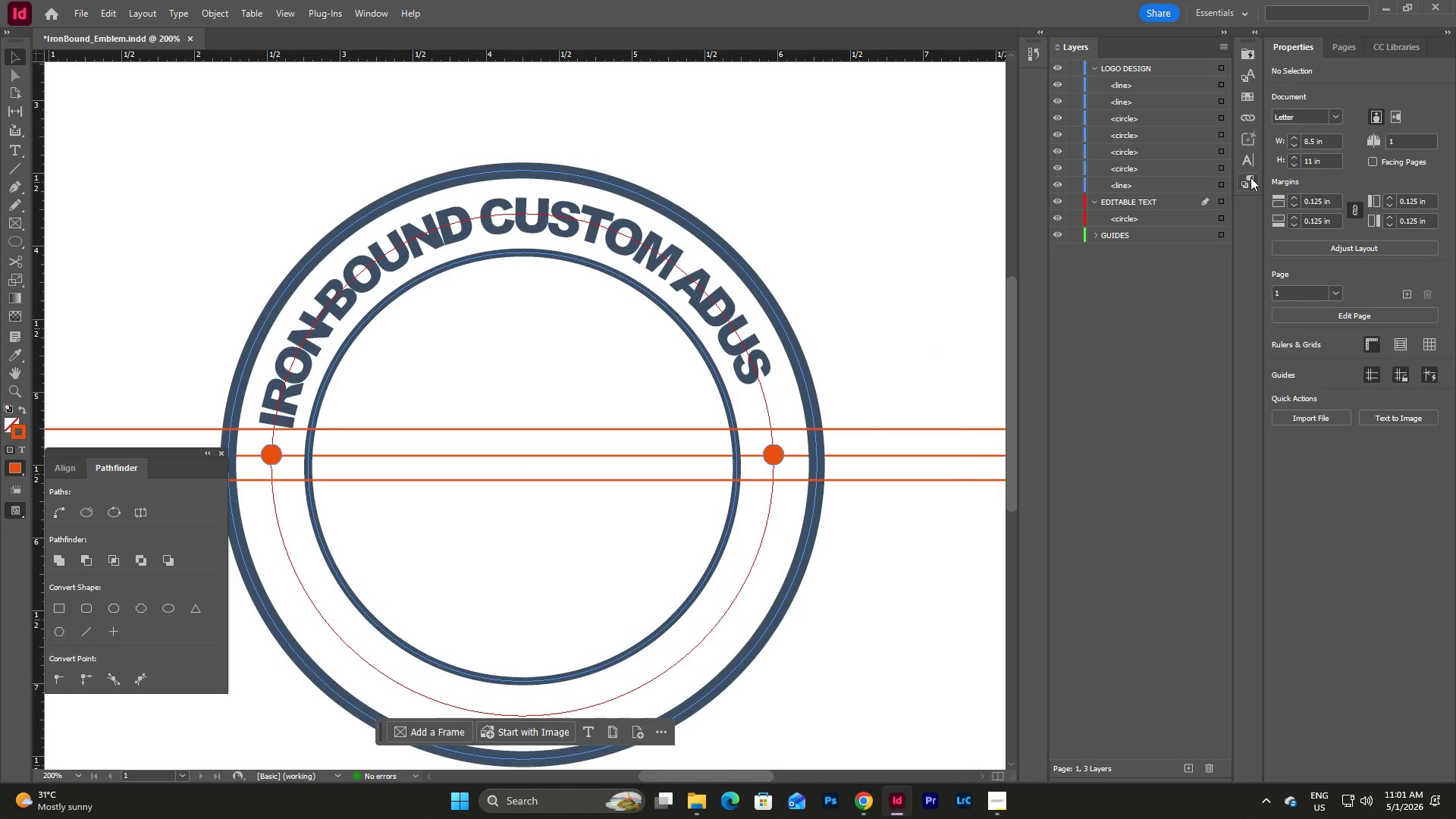 
left_click([1250, 180])
 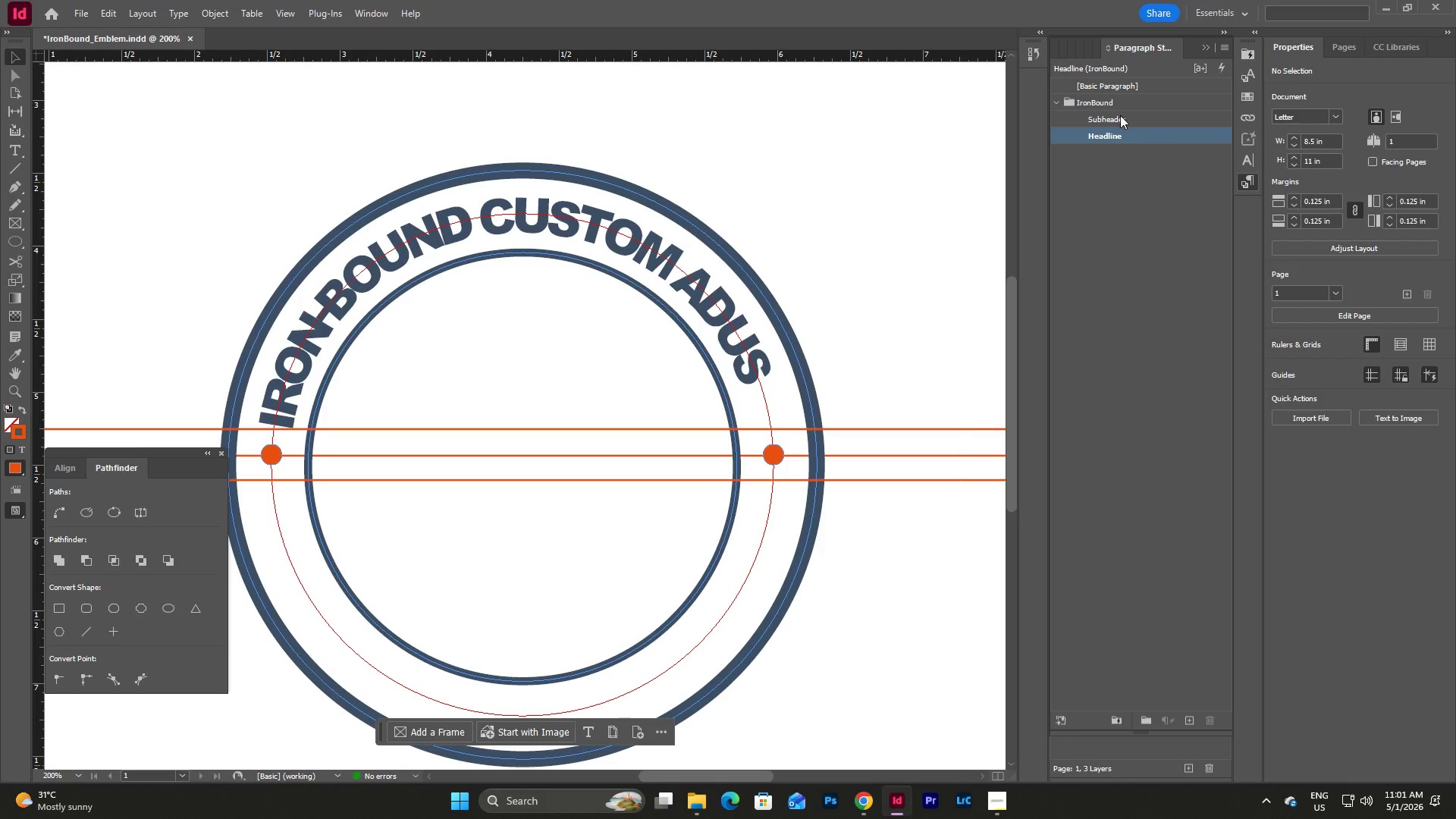 
left_click([1120, 118])
 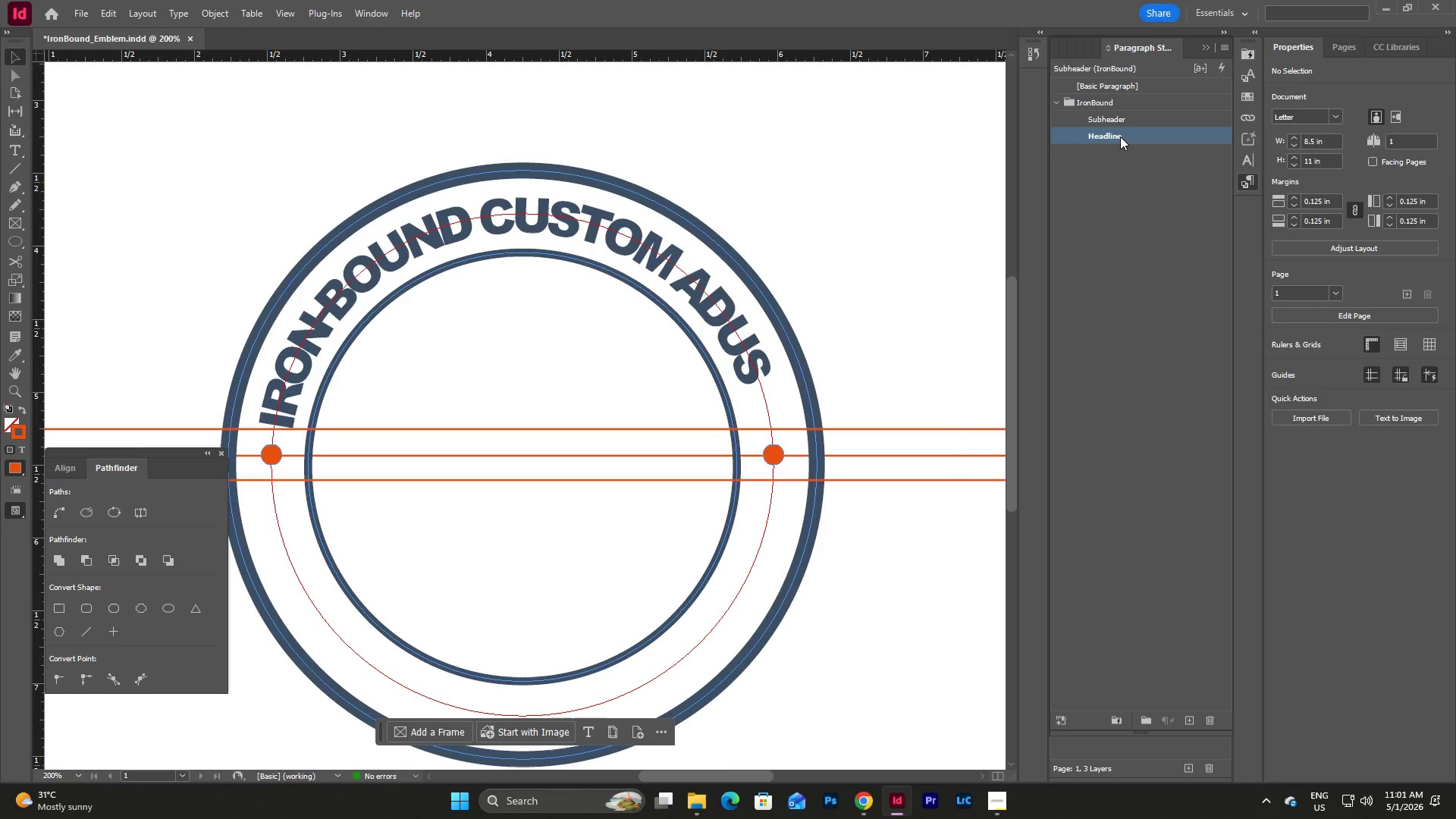 
left_click_drag(start_coordinate=[1120, 136], to_coordinate=[1119, 117])
 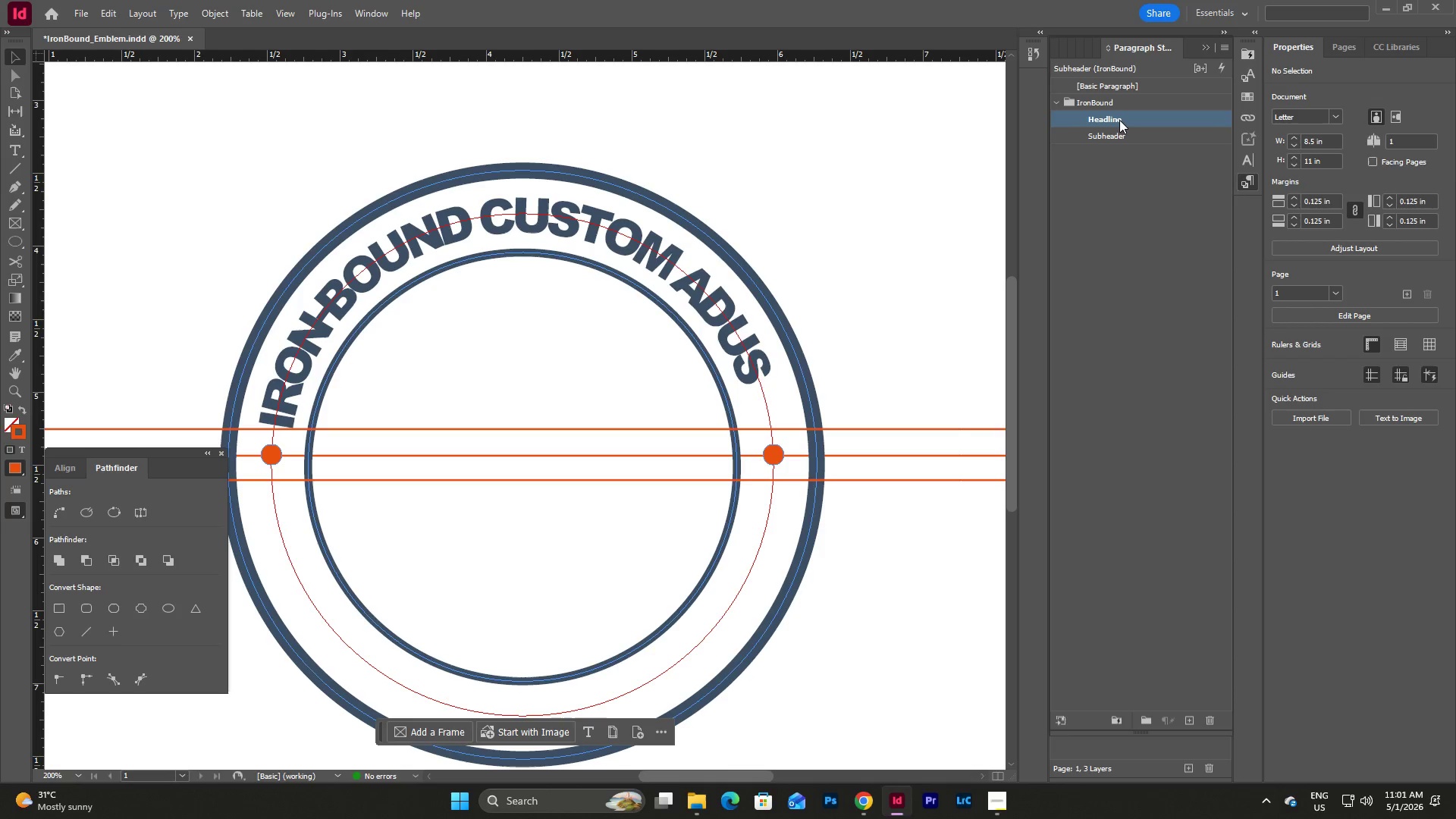 
double_click([1119, 120])
 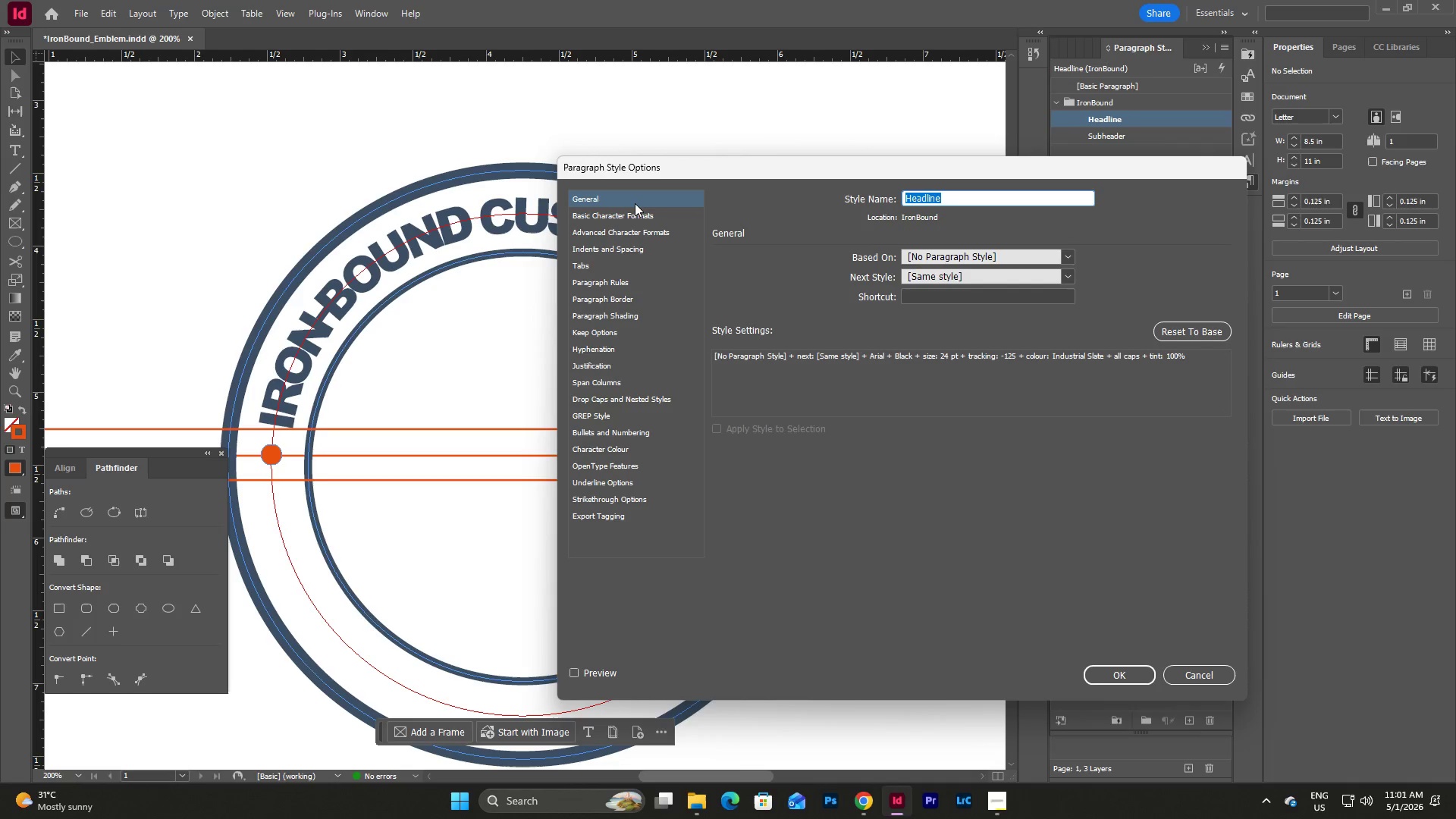 
left_click([630, 217])
 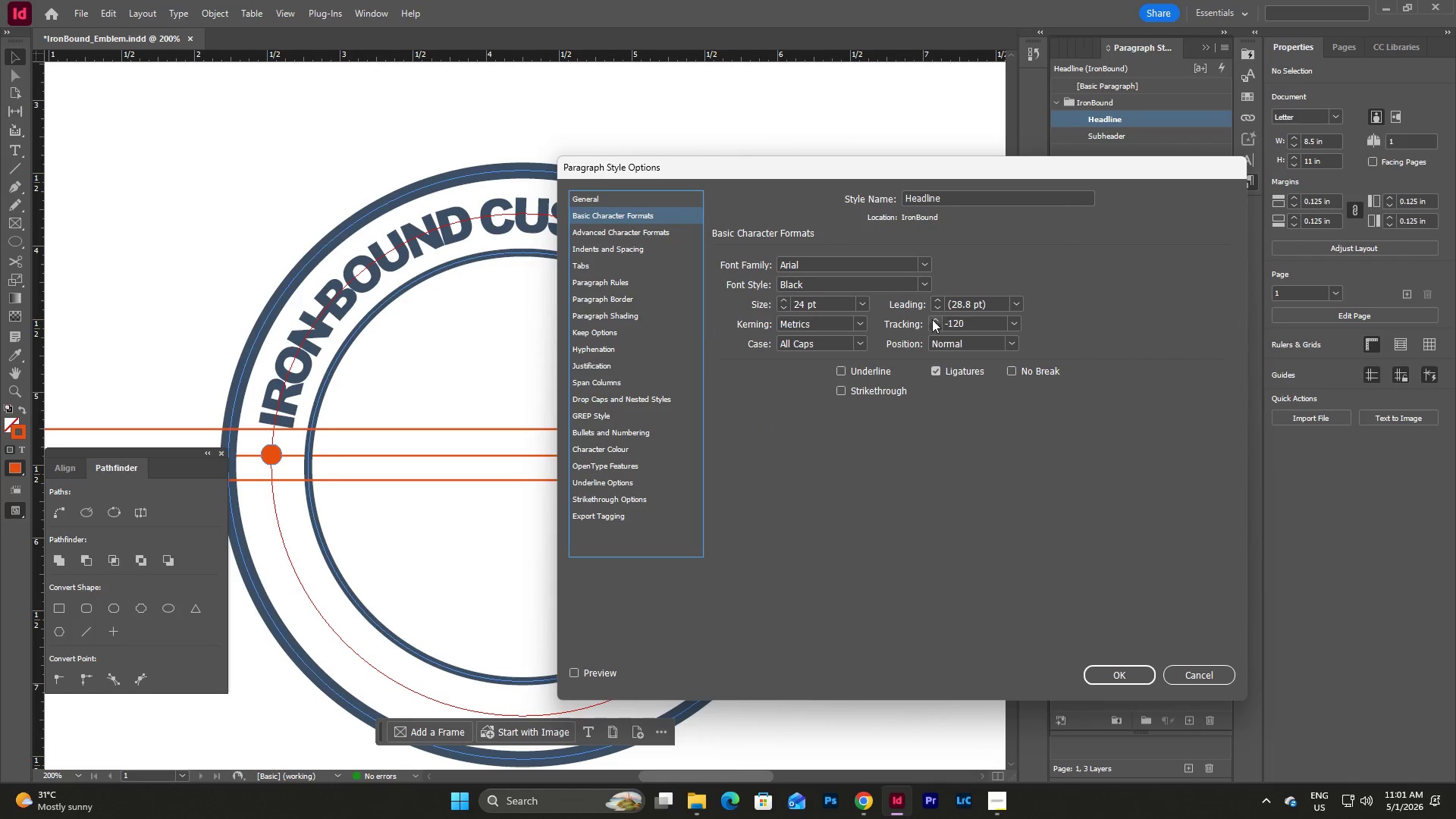 
double_click([932, 319])
 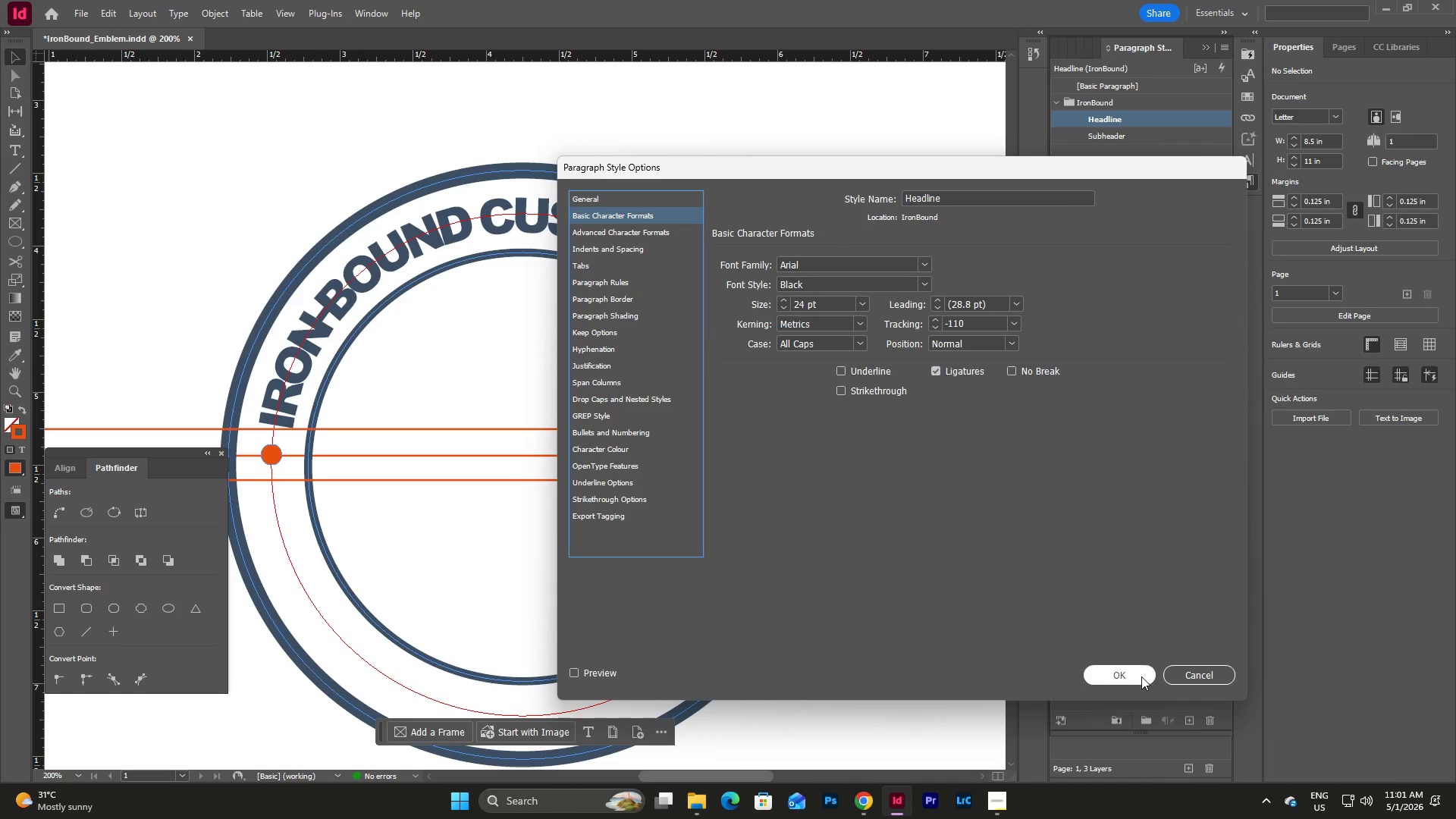 
left_click([1138, 673])
 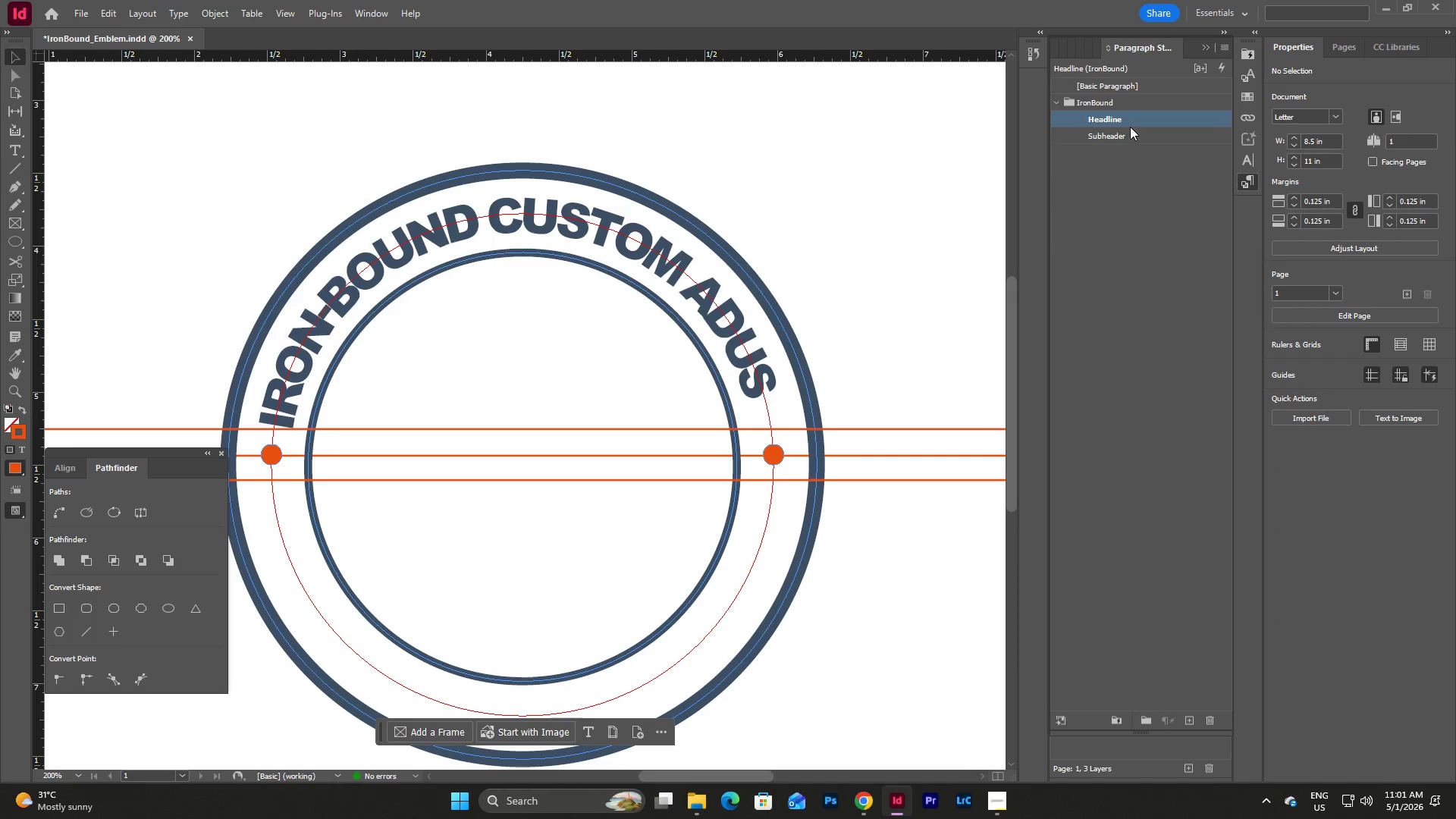 
double_click([1130, 120])
 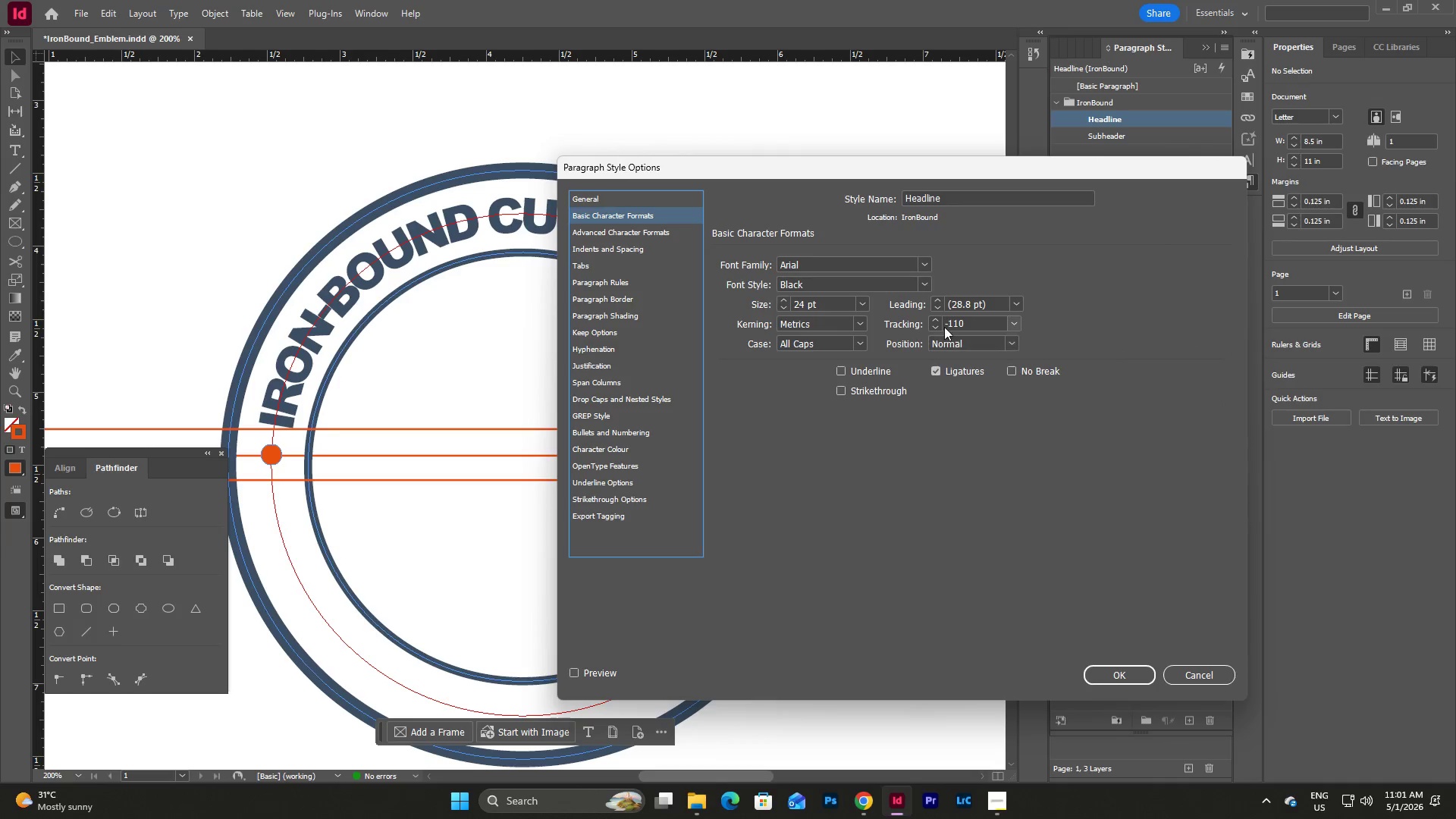 
double_click([934, 317])
 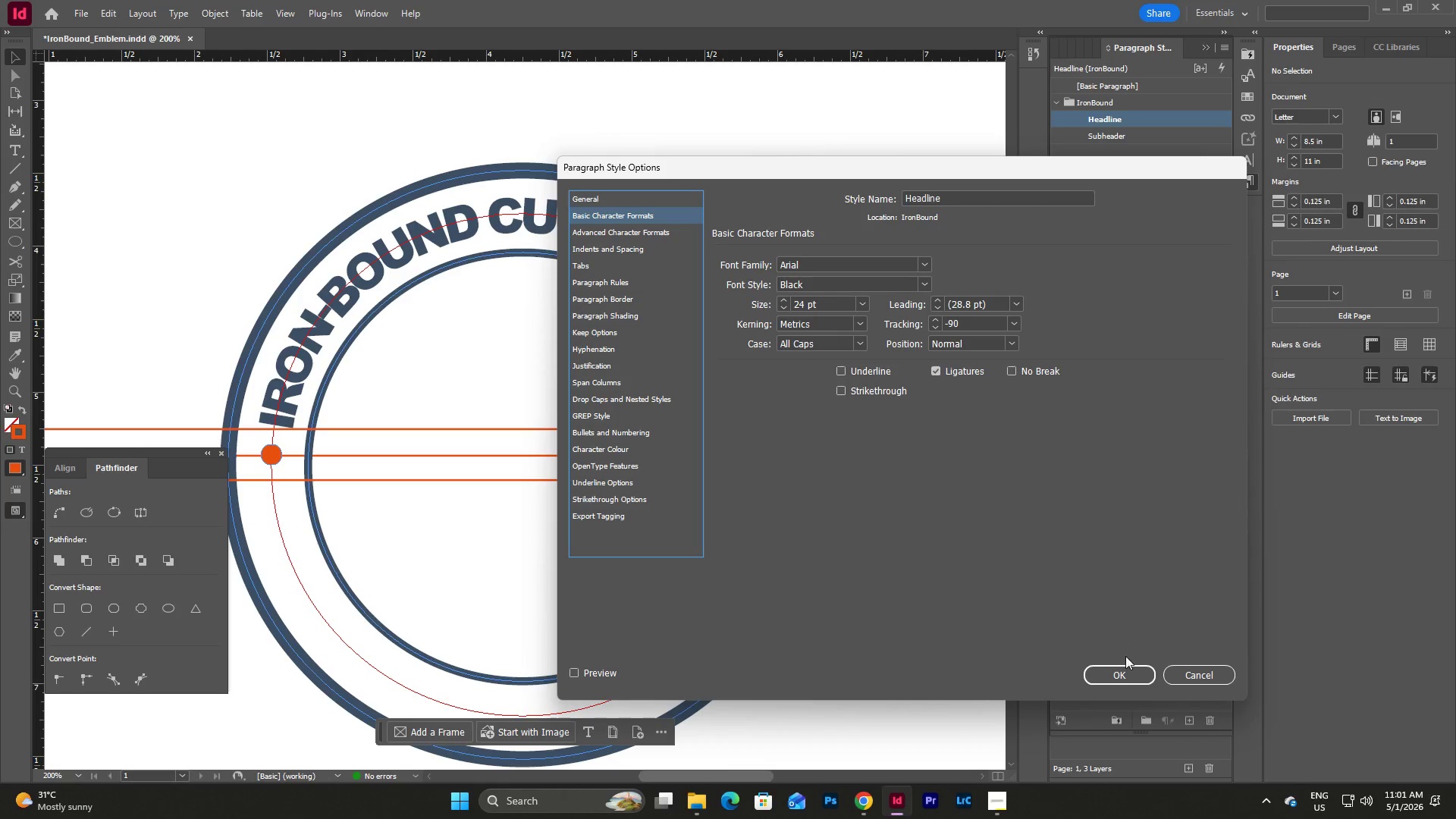 
left_click([1128, 665])
 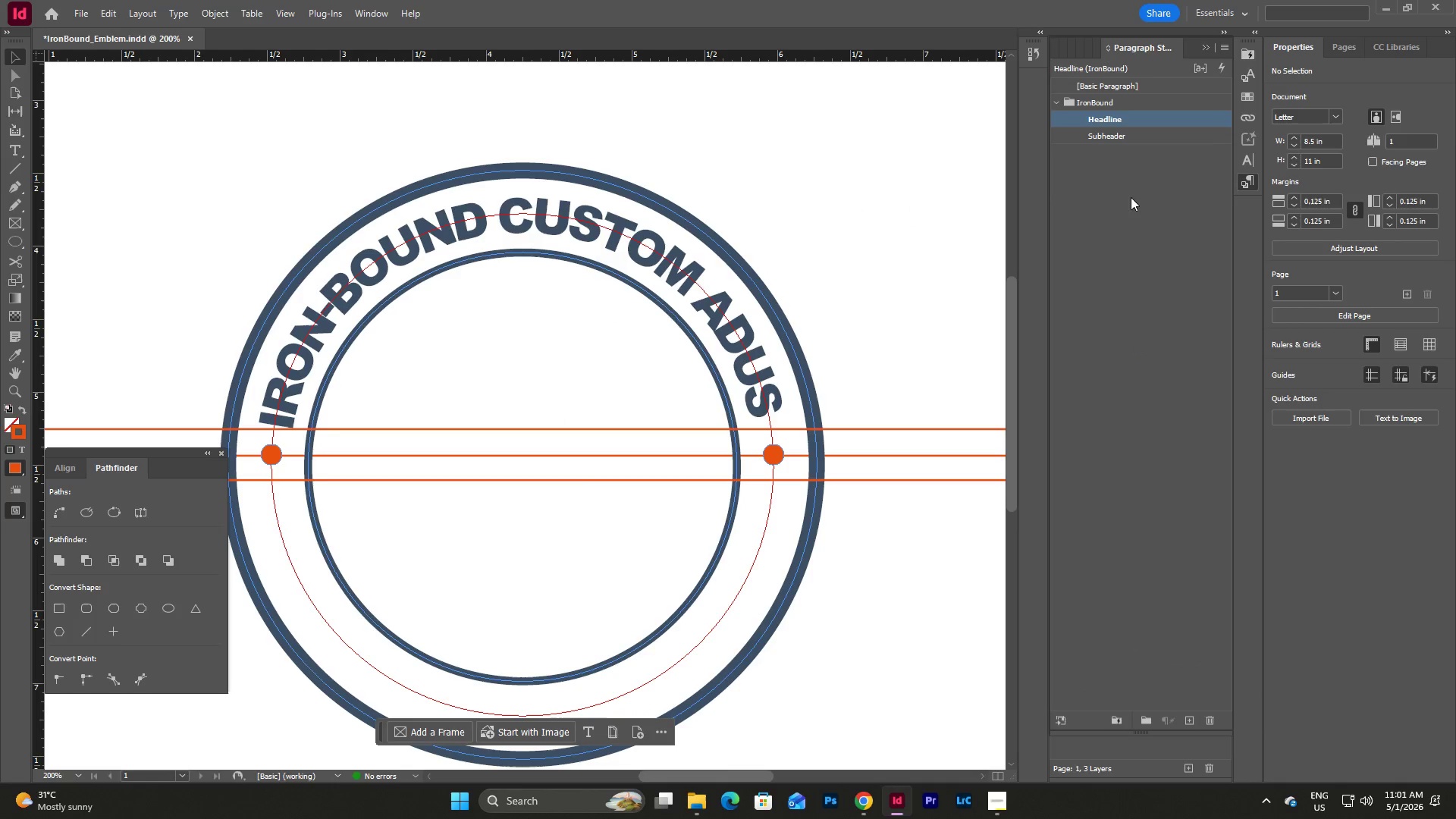 
double_click([1099, 120])
 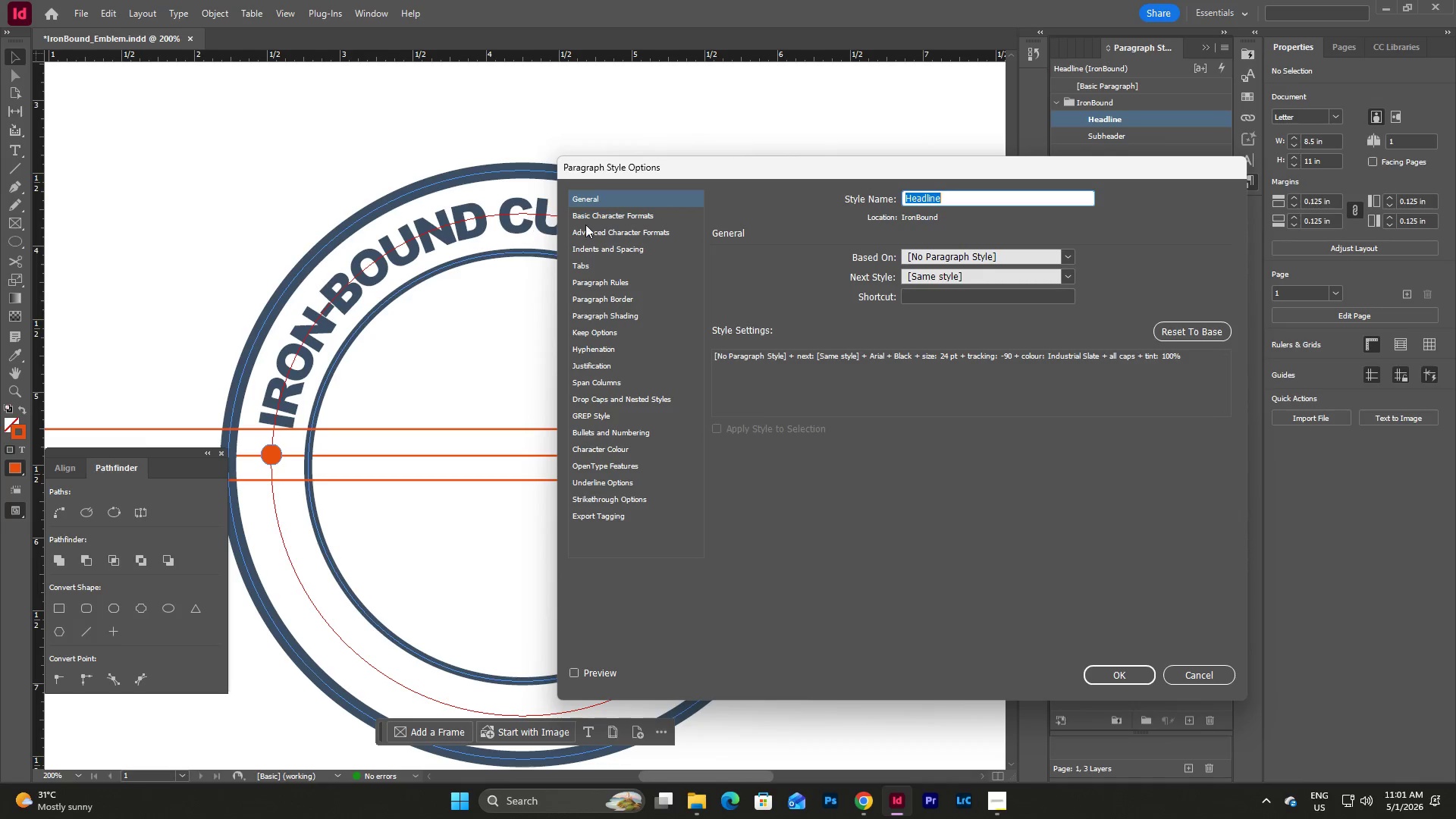 
left_click([625, 215])
 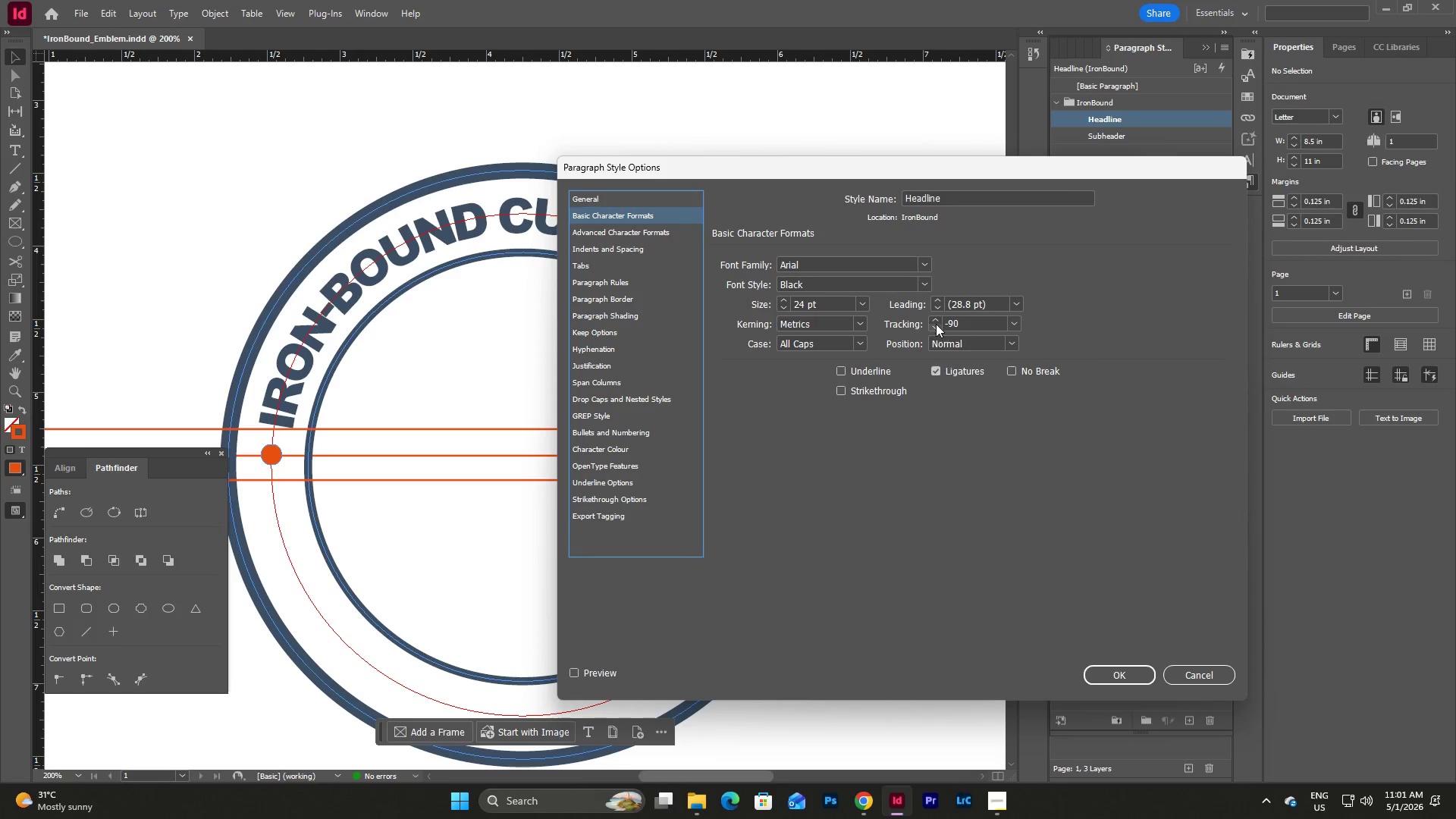 
left_click([934, 322])
 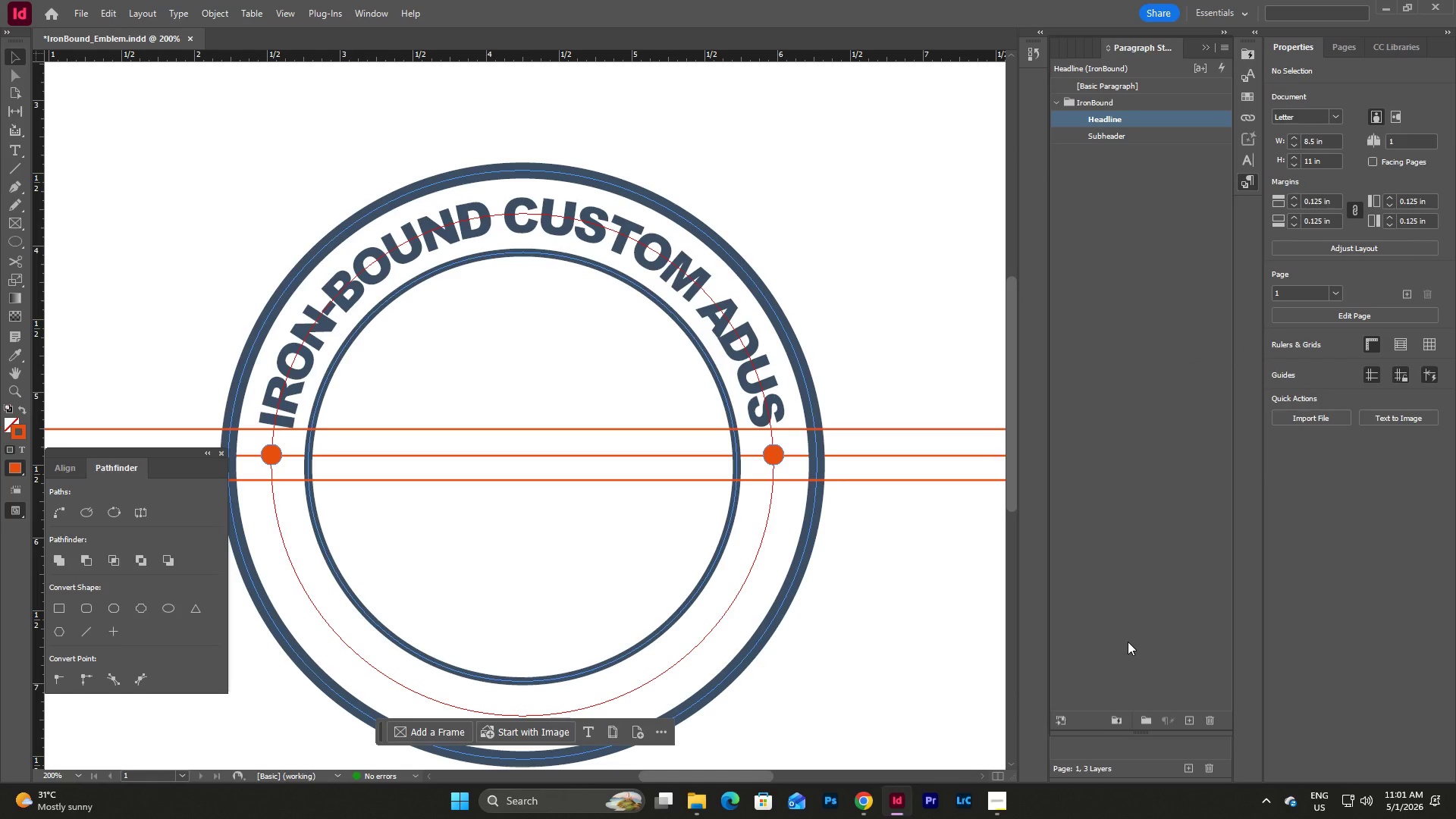 
left_click([868, 554])
 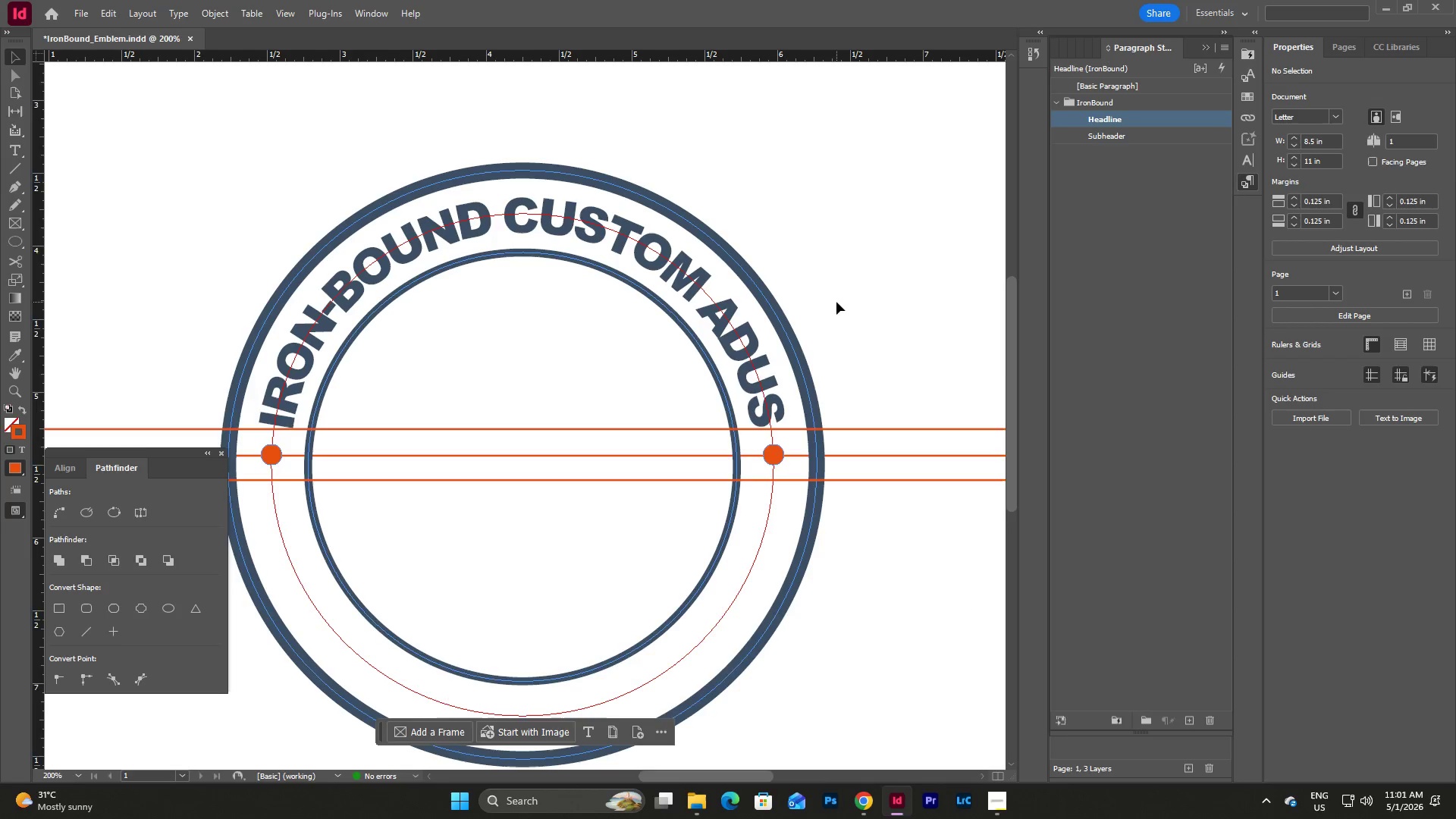 
scroll: coordinate [836, 302], scroll_direction: down, amount: 4.0
 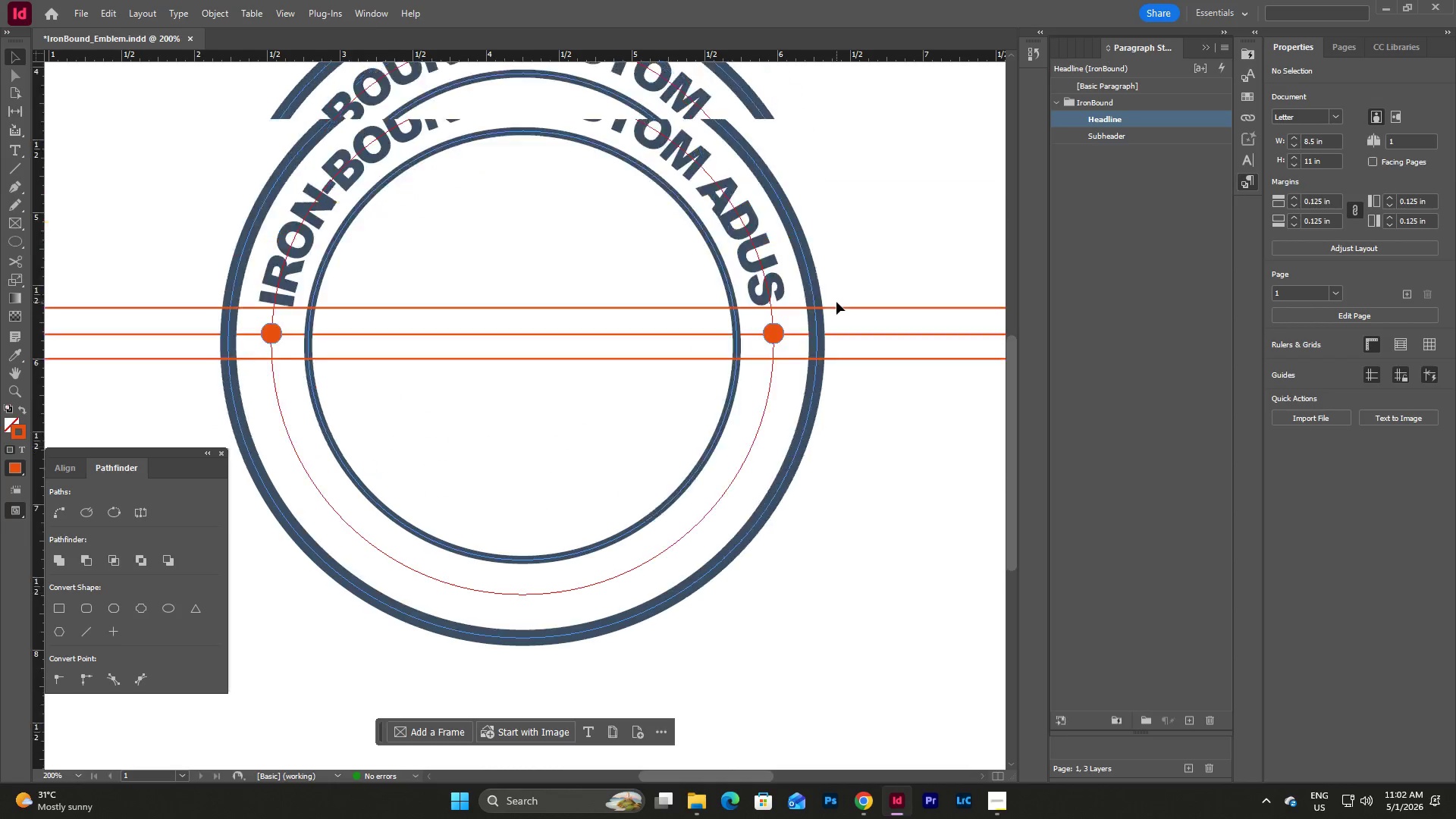 
scroll: coordinate [836, 302], scroll_direction: up, amount: 5.0
 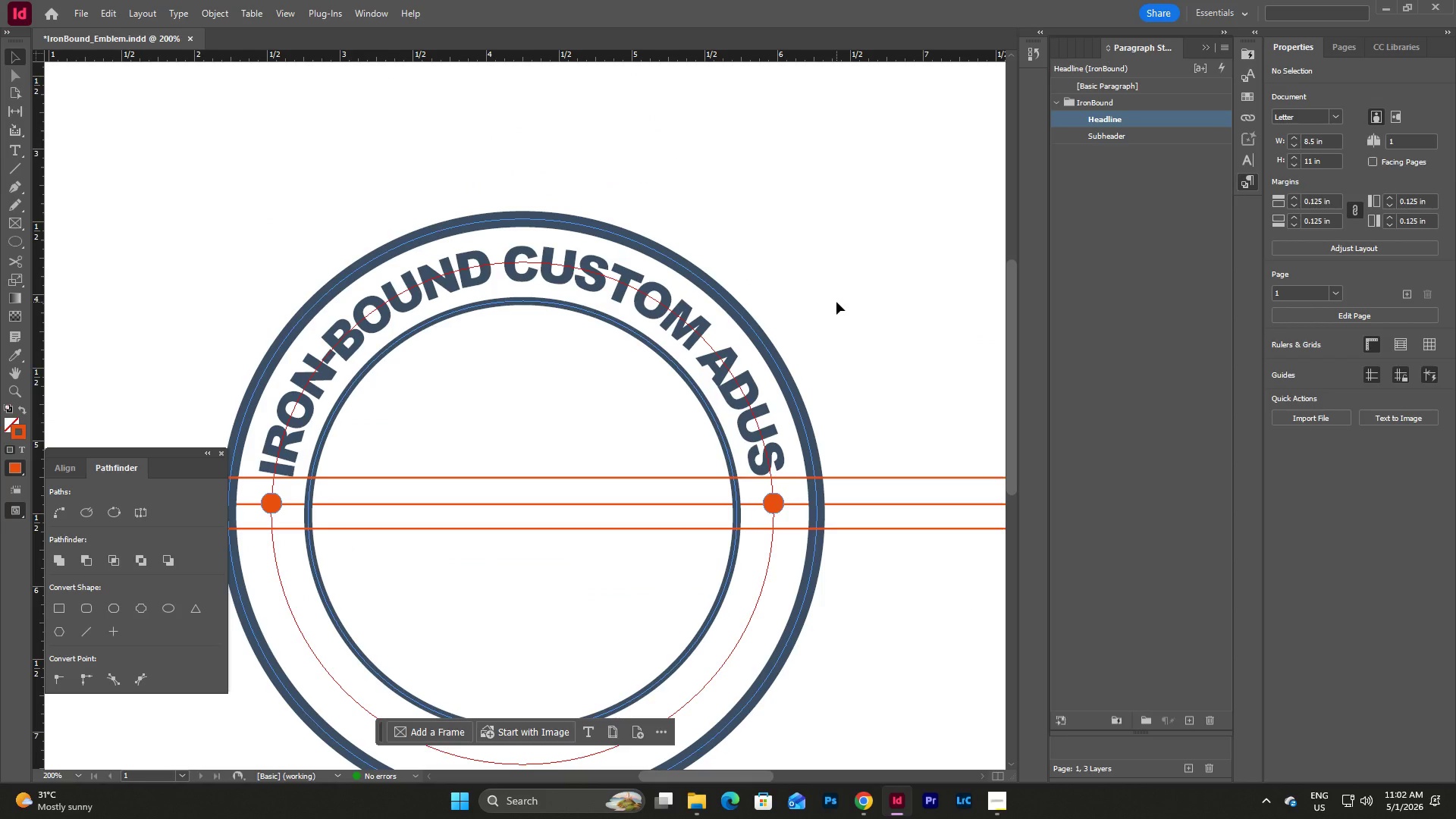 
left_click([836, 302])
 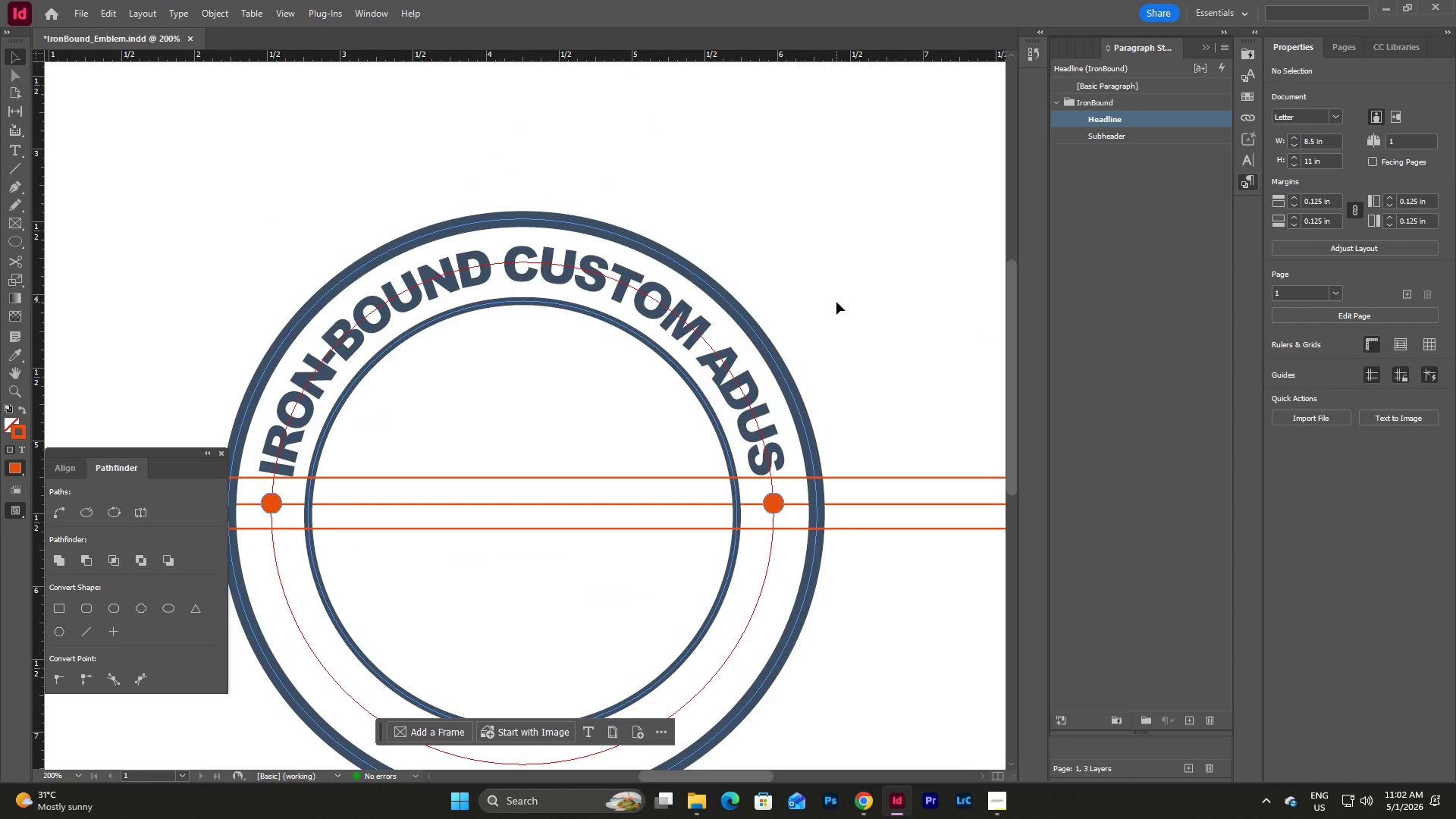 
type(wwww)
 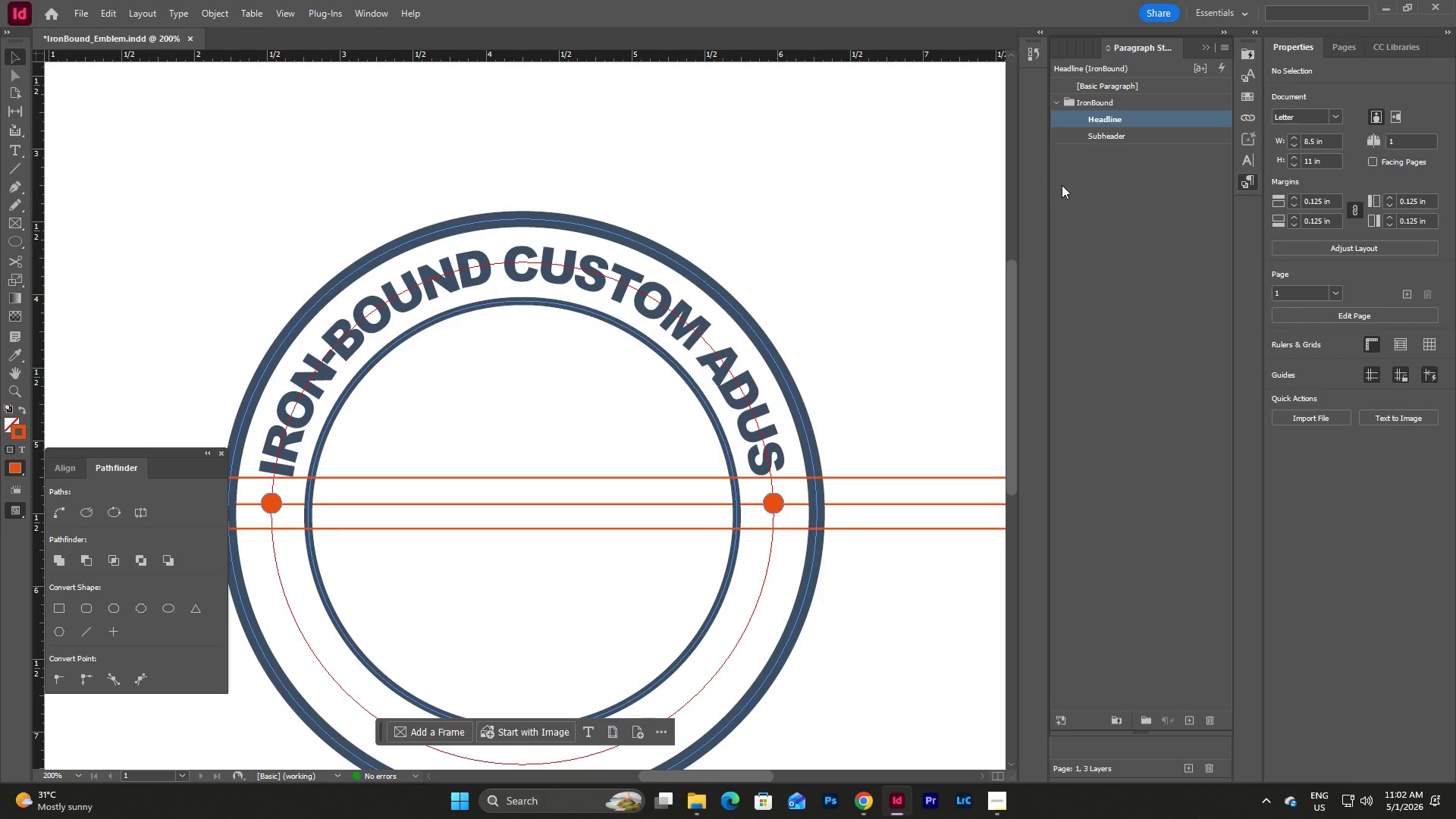 
scroll: coordinate [856, 482], scroll_direction: down, amount: 2.0
 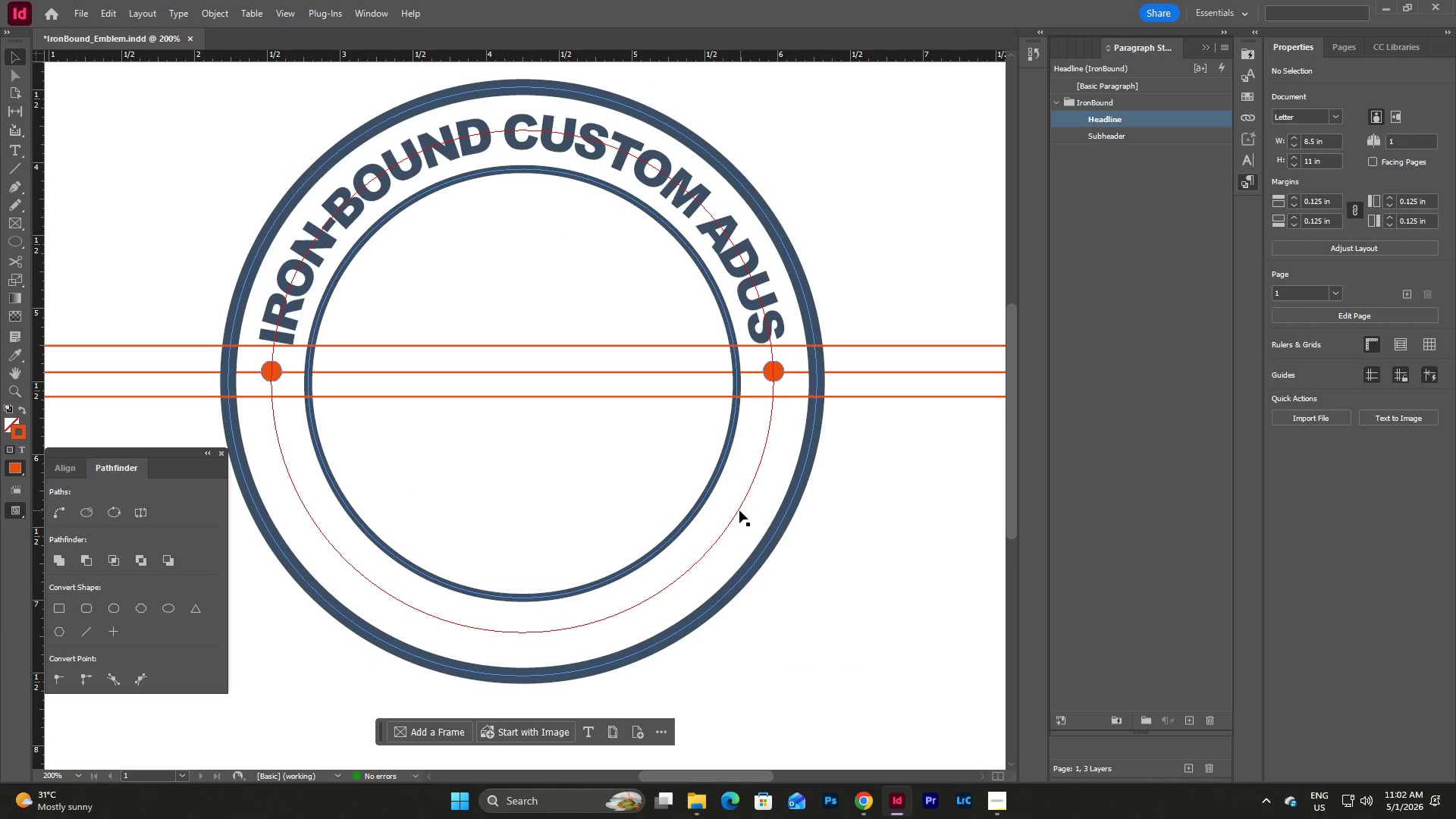 
left_click([739, 510])
 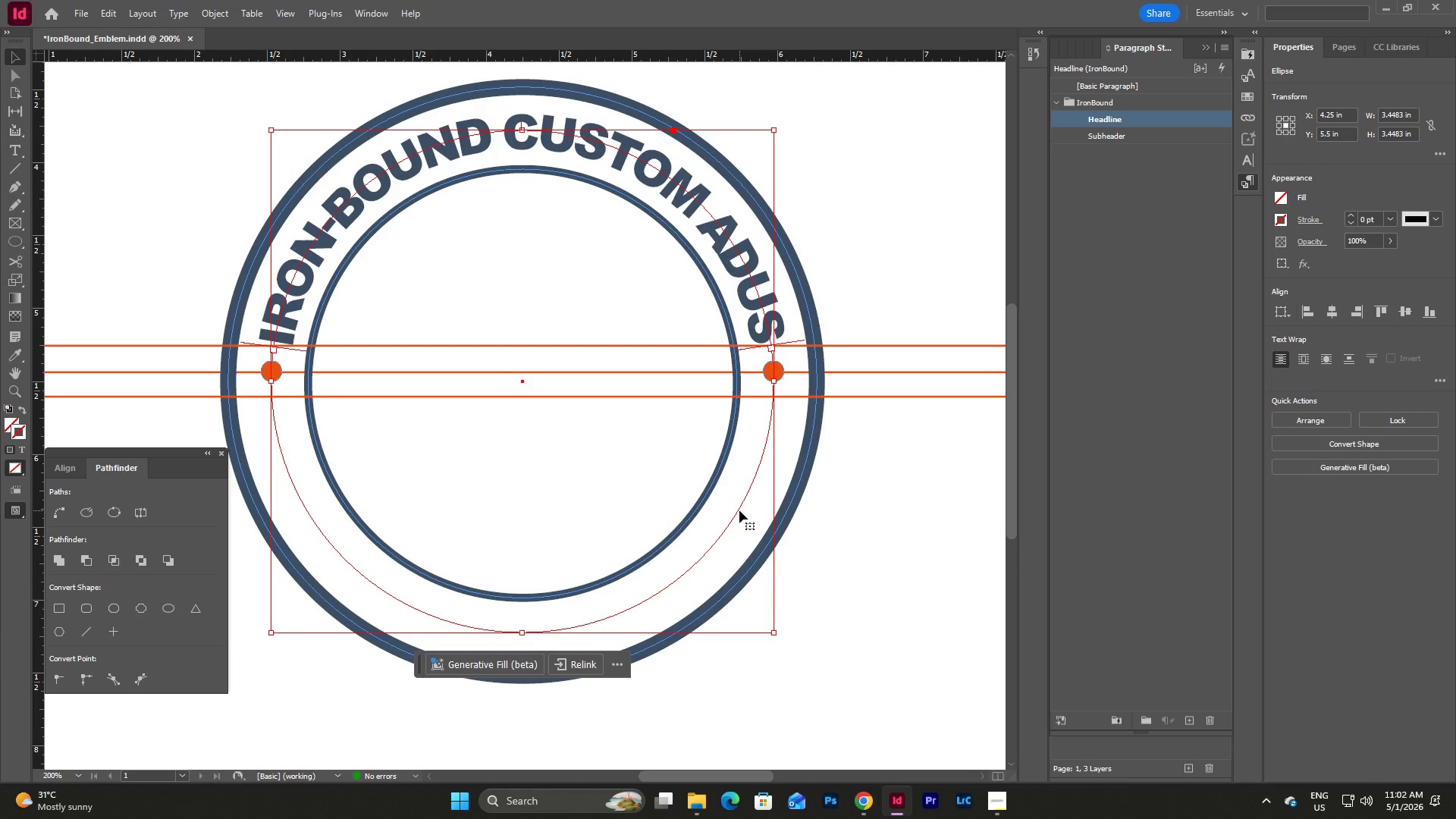 
key(Control+C)
 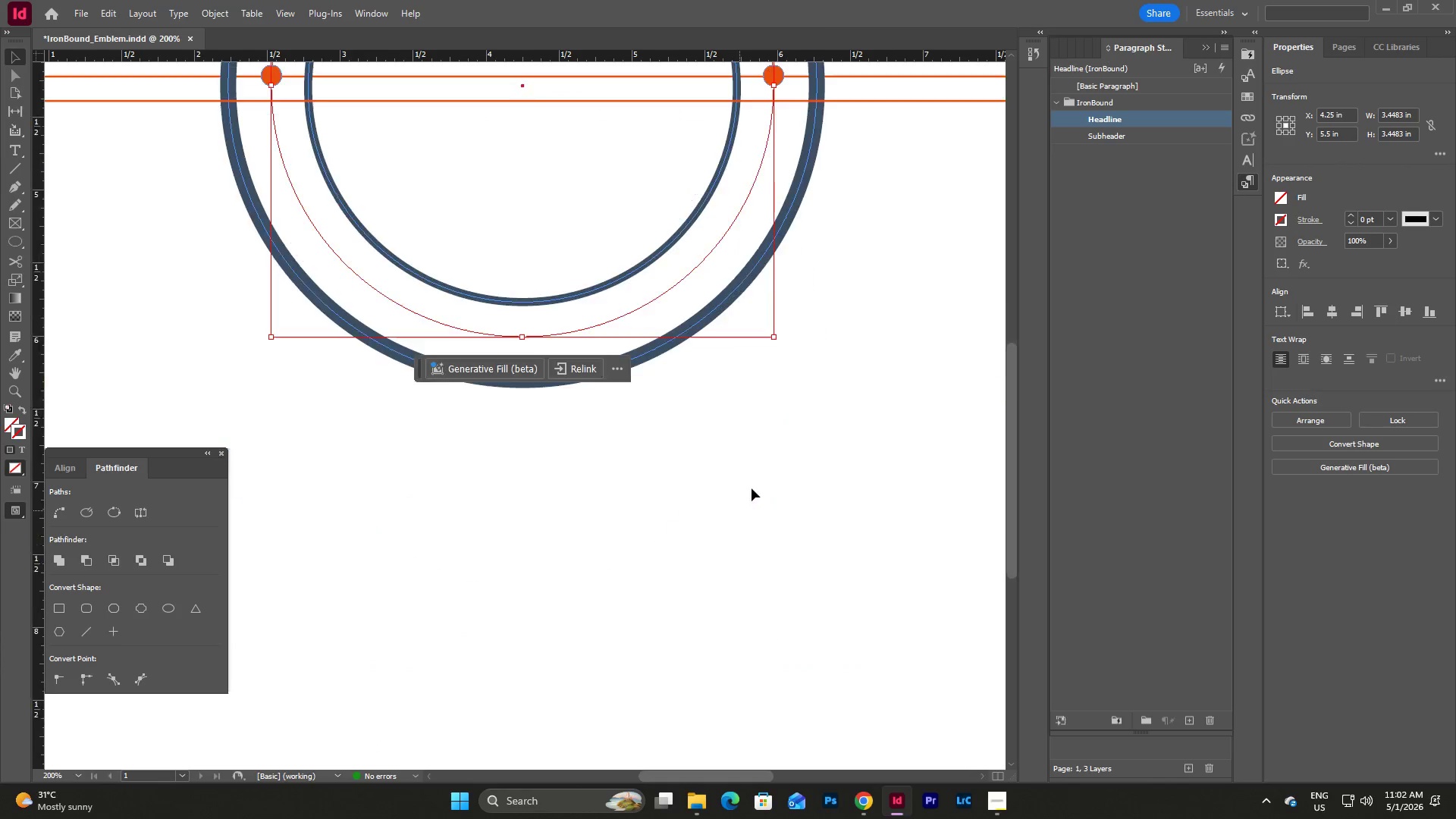 
left_click([615, 505])
 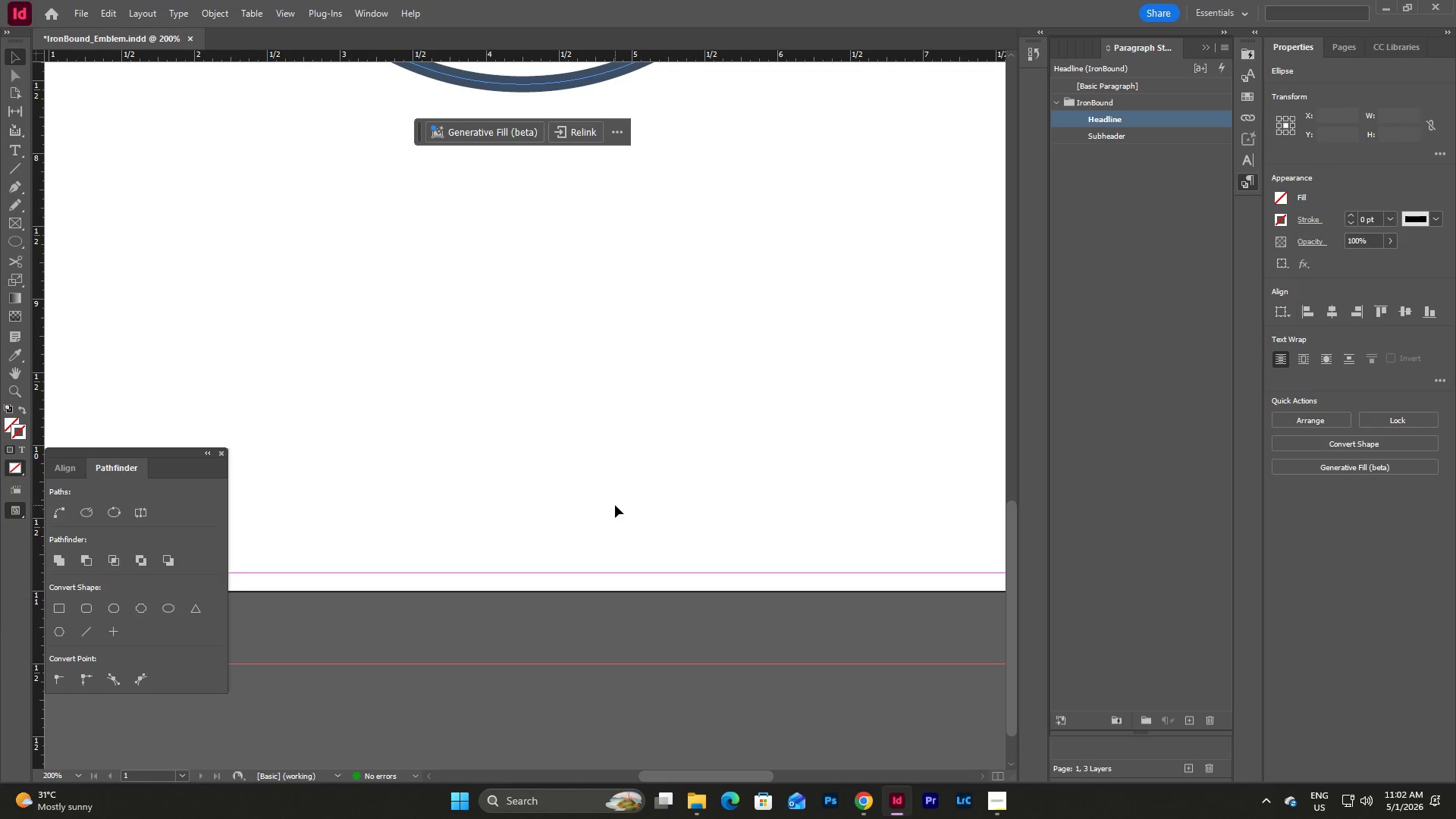 
scroll: coordinate [752, 487], scroll_direction: down, amount: 10.0
 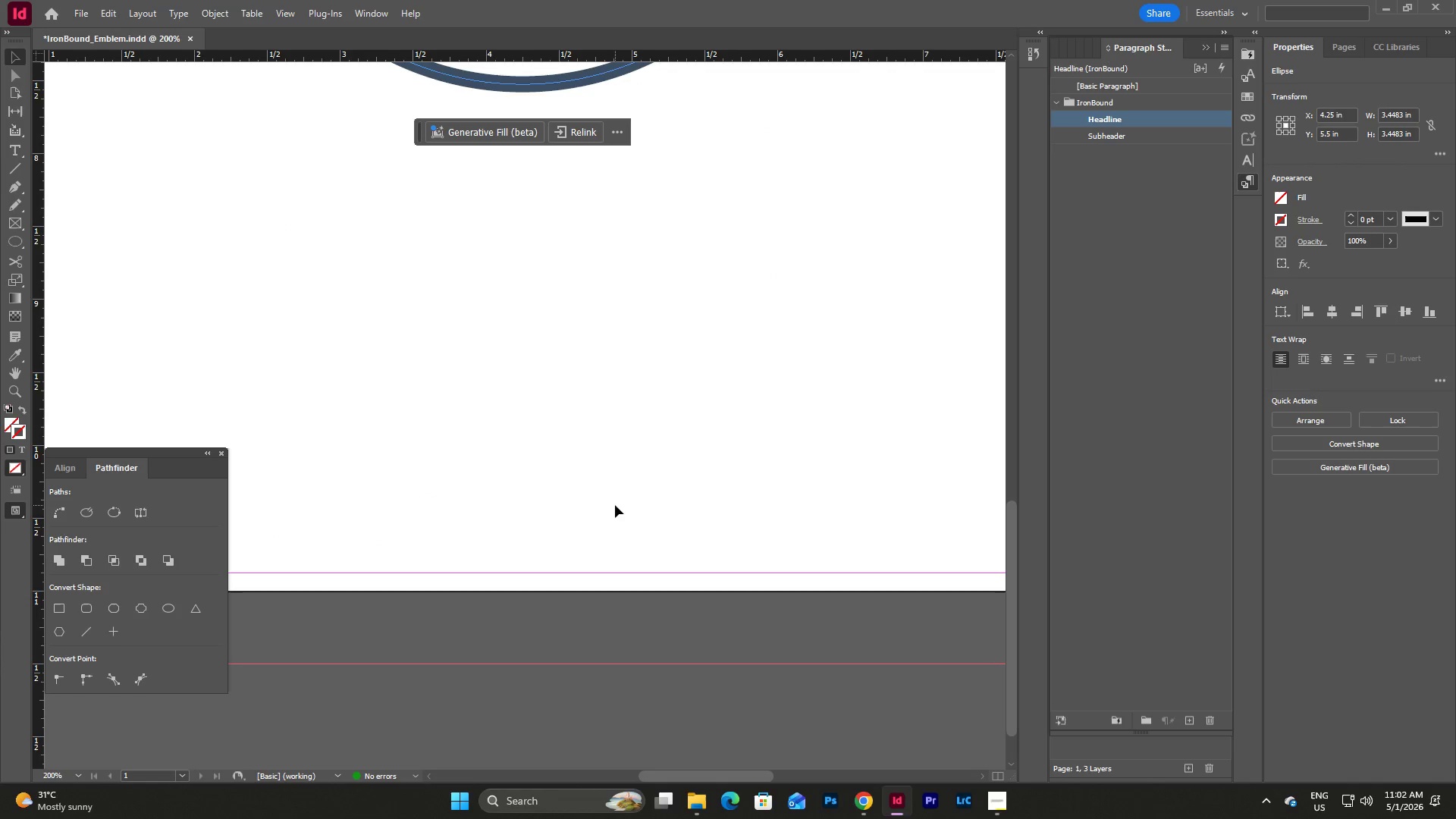 
key(Control+V)
 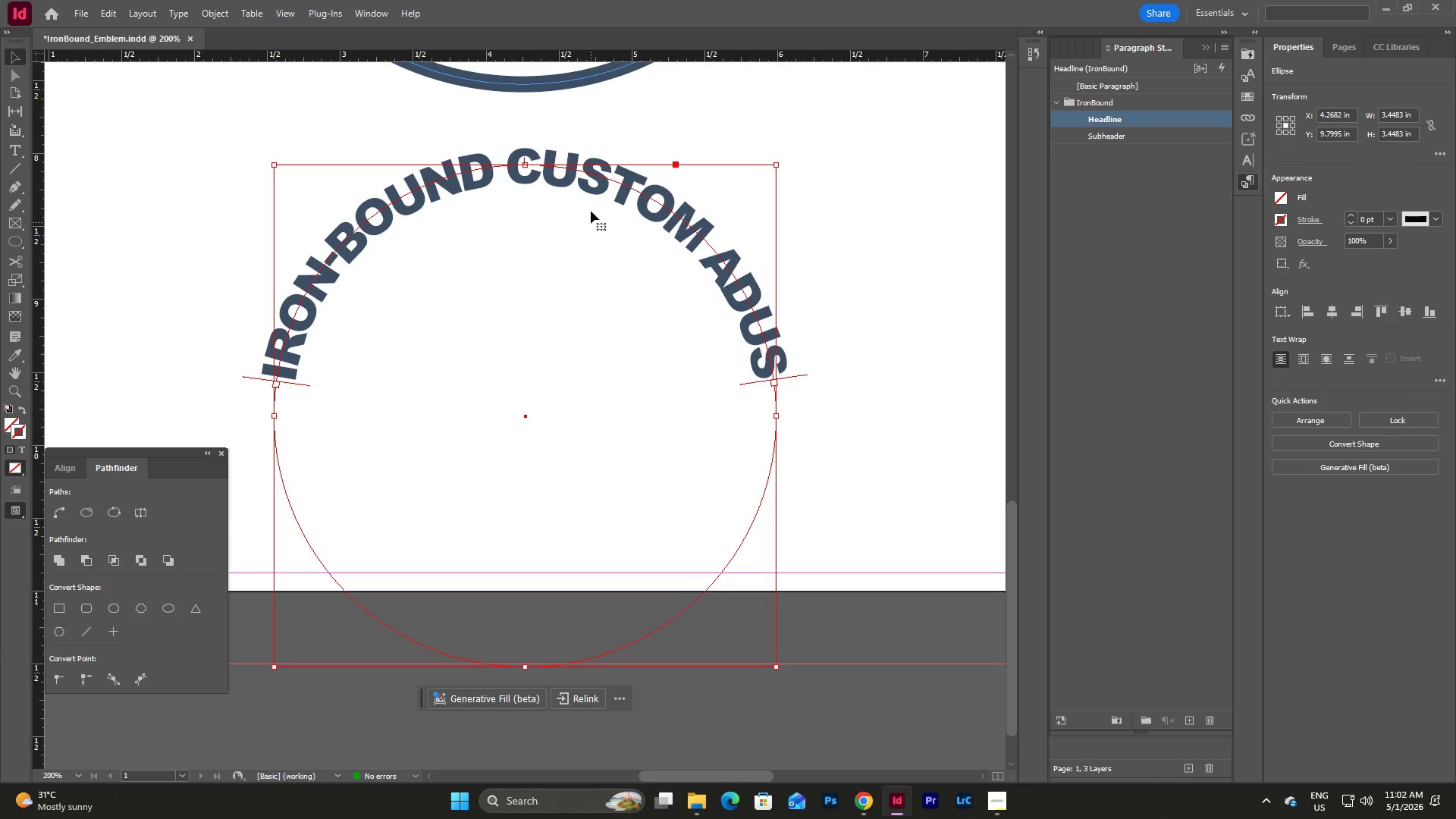 
scroll: coordinate [608, 366], scroll_direction: up, amount: 4.0
 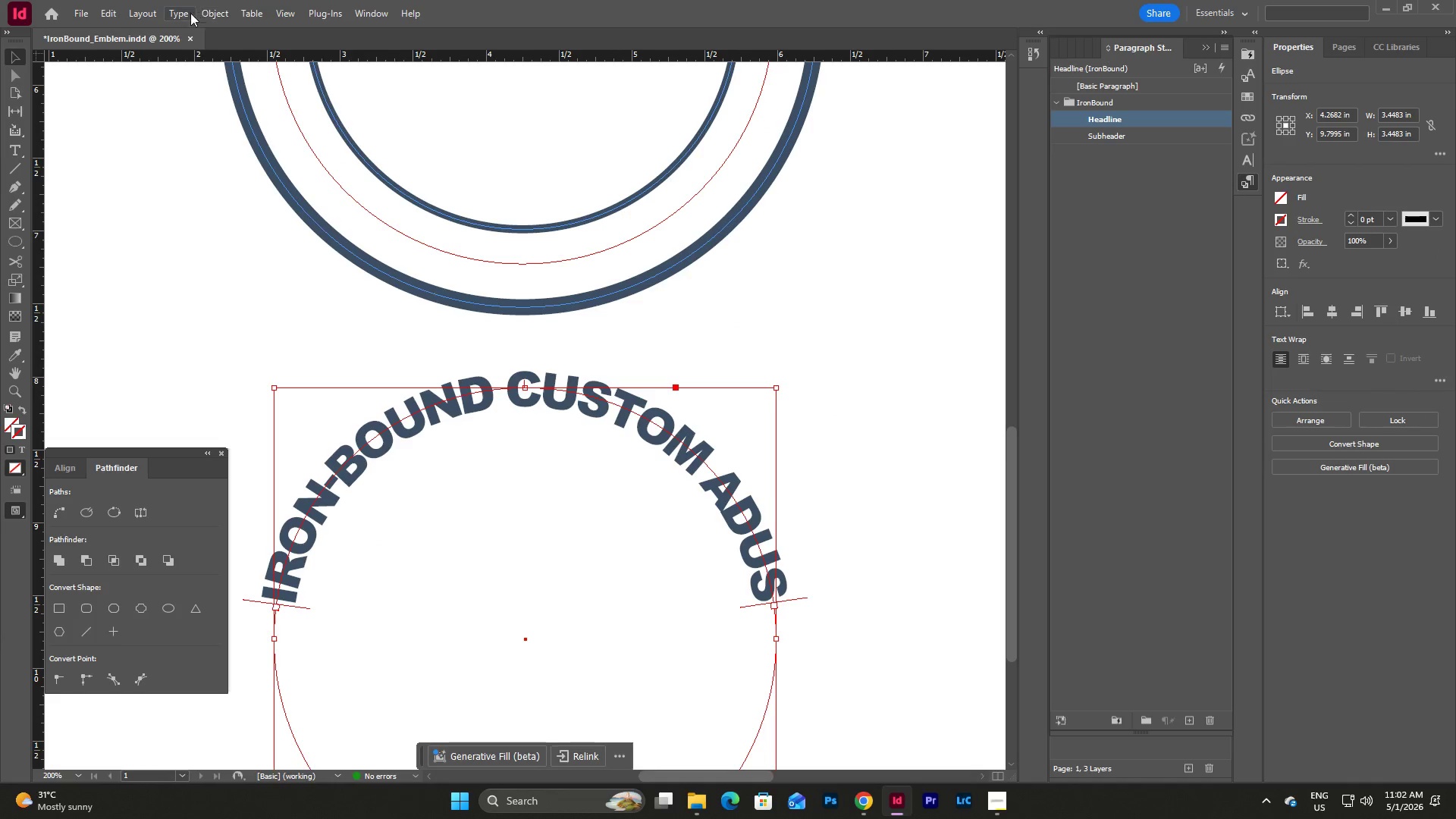 
left_click([179, 13])
 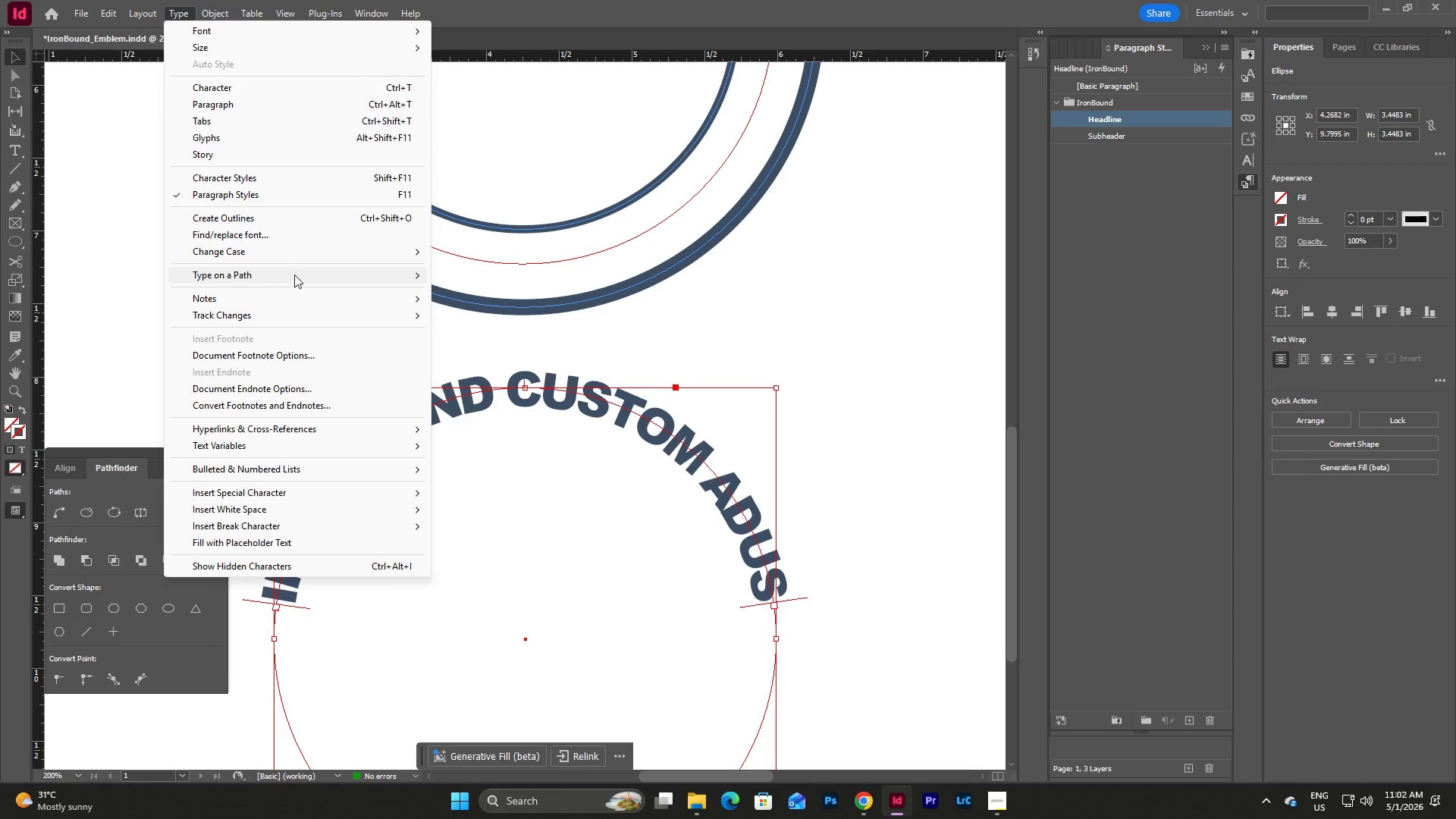 
left_click([472, 278])
 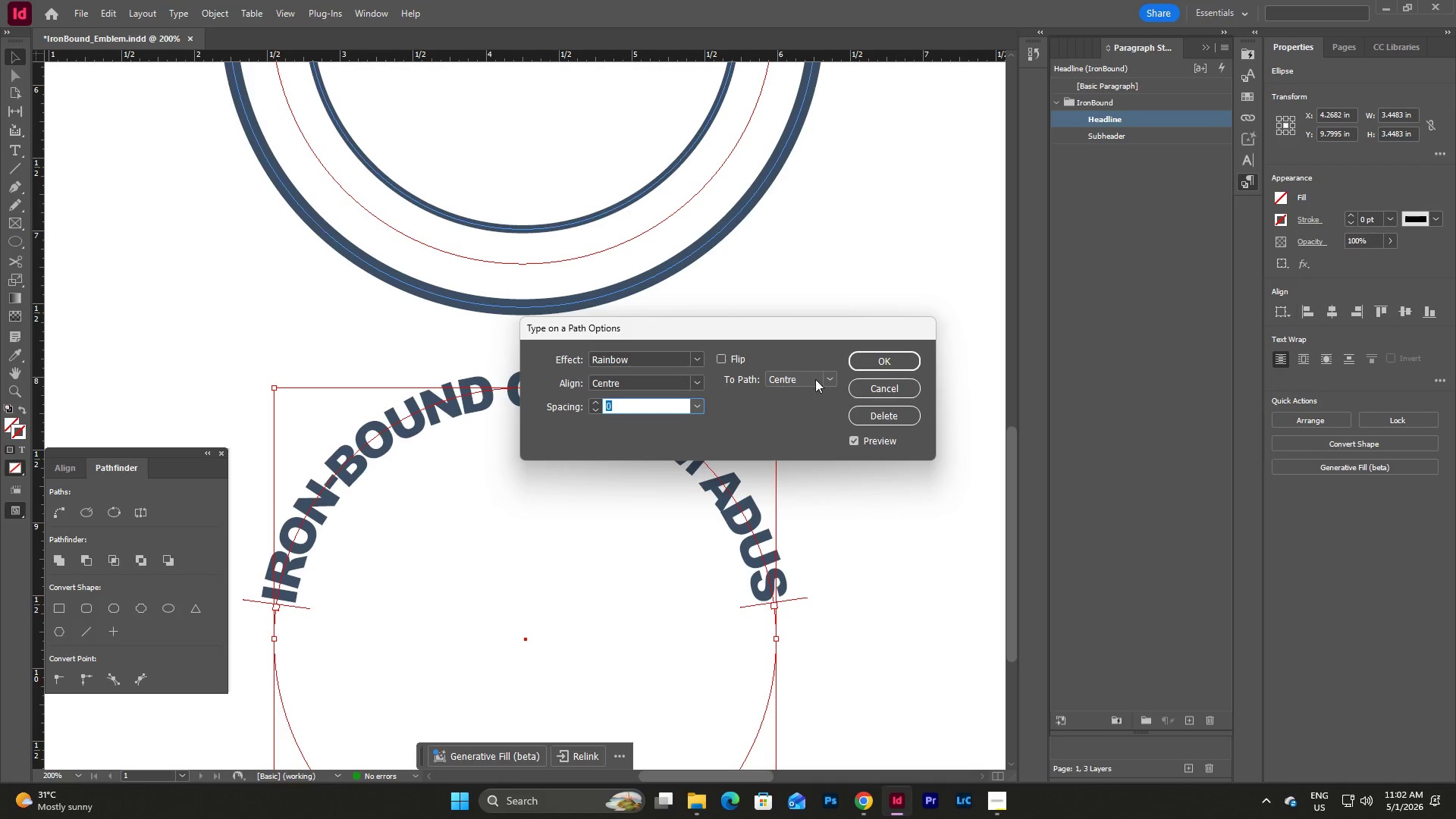 
left_click([720, 358])
 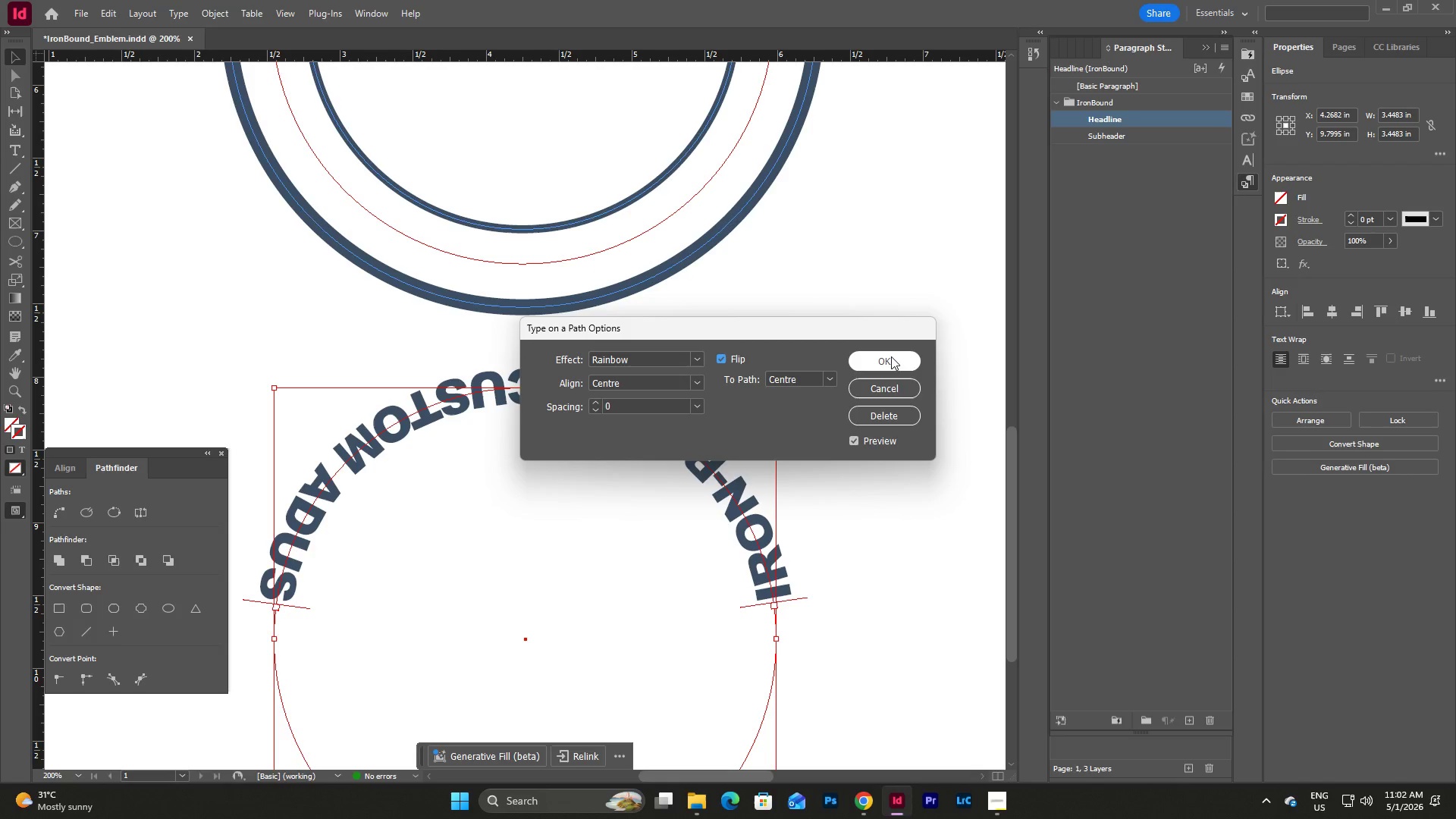 
left_click([892, 355])
 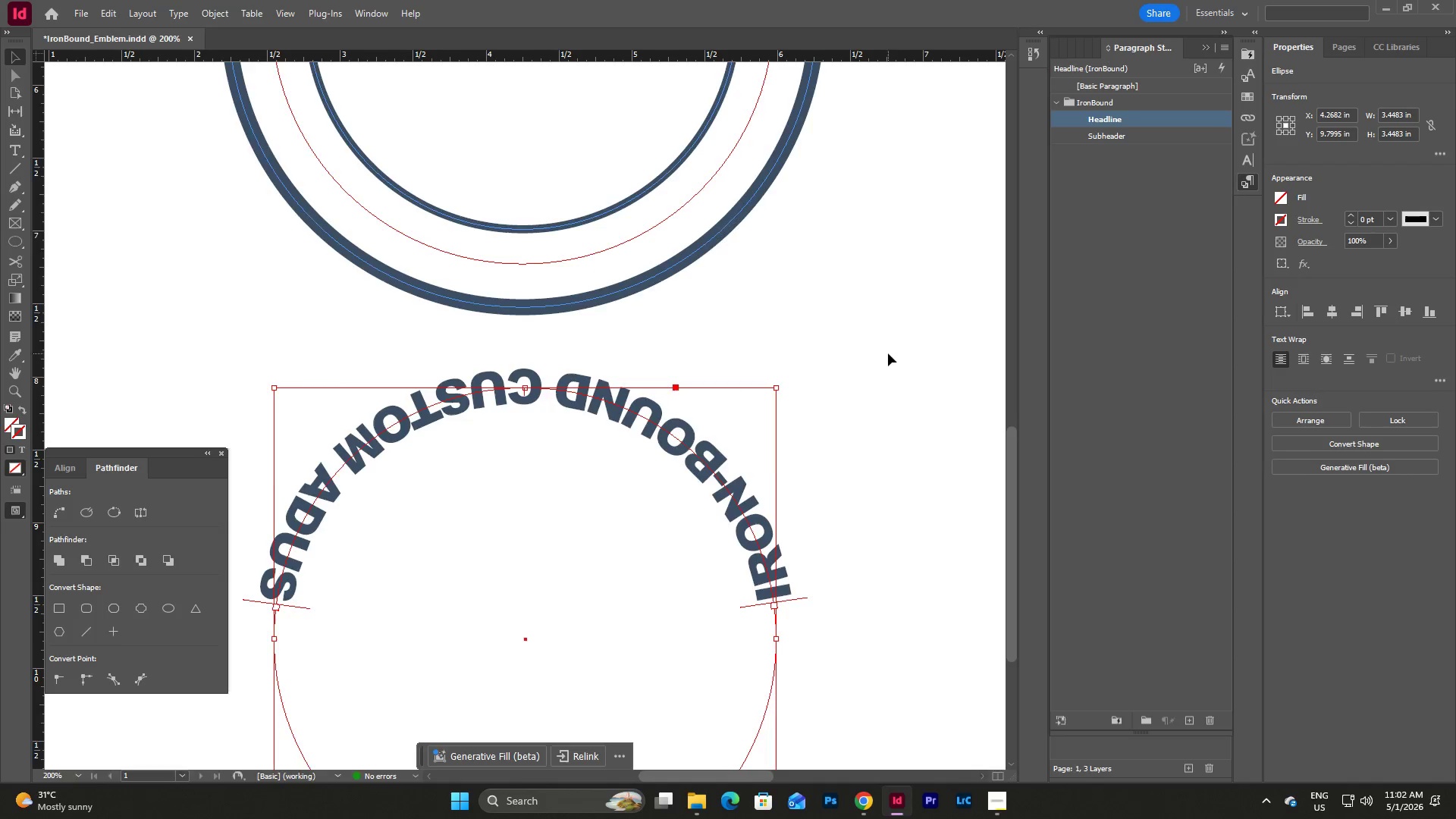 
scroll: coordinate [888, 353], scroll_direction: down, amount: 2.0
 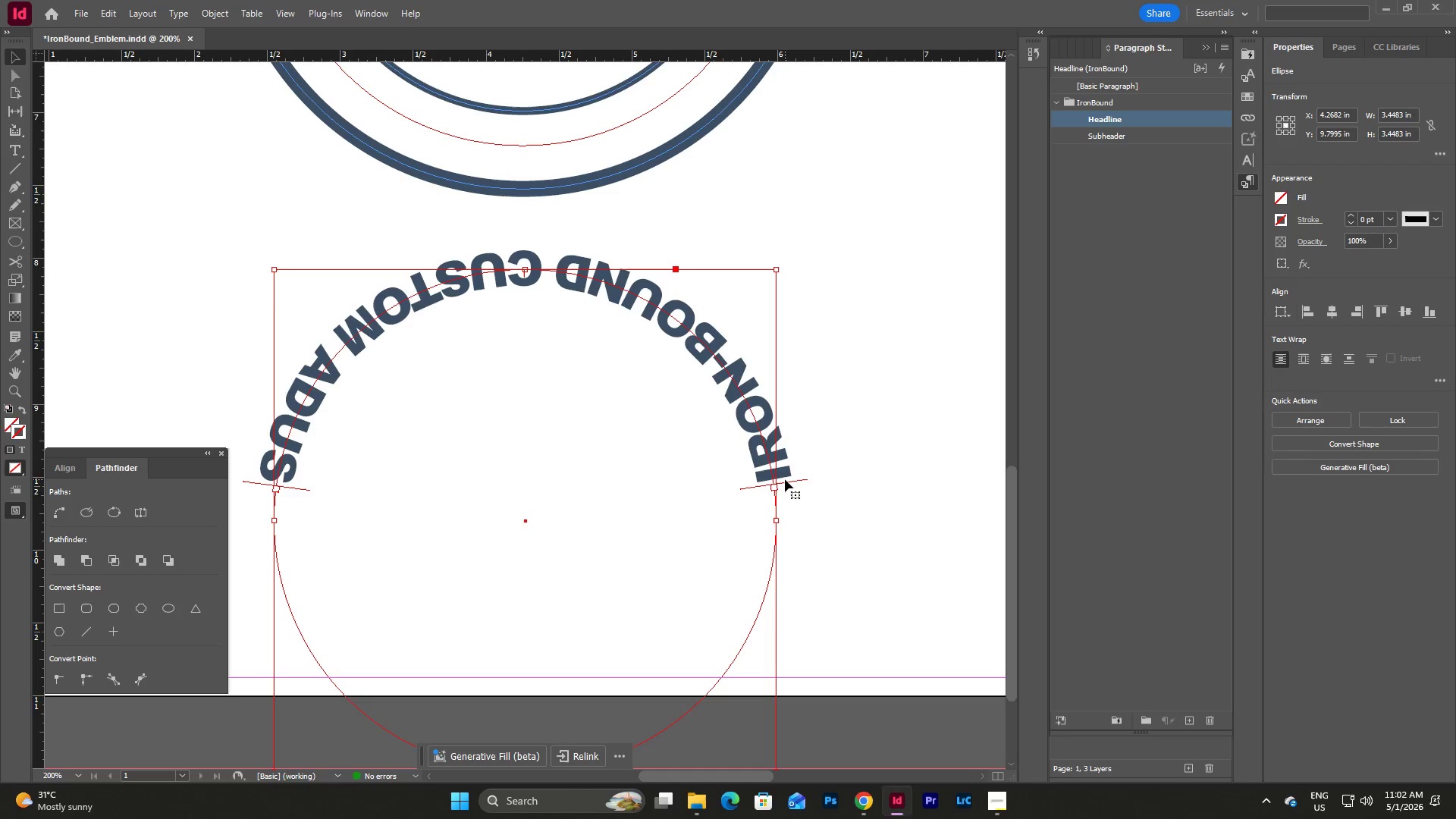 
left_click_drag(start_coordinate=[788, 482], to_coordinate=[730, 689])
 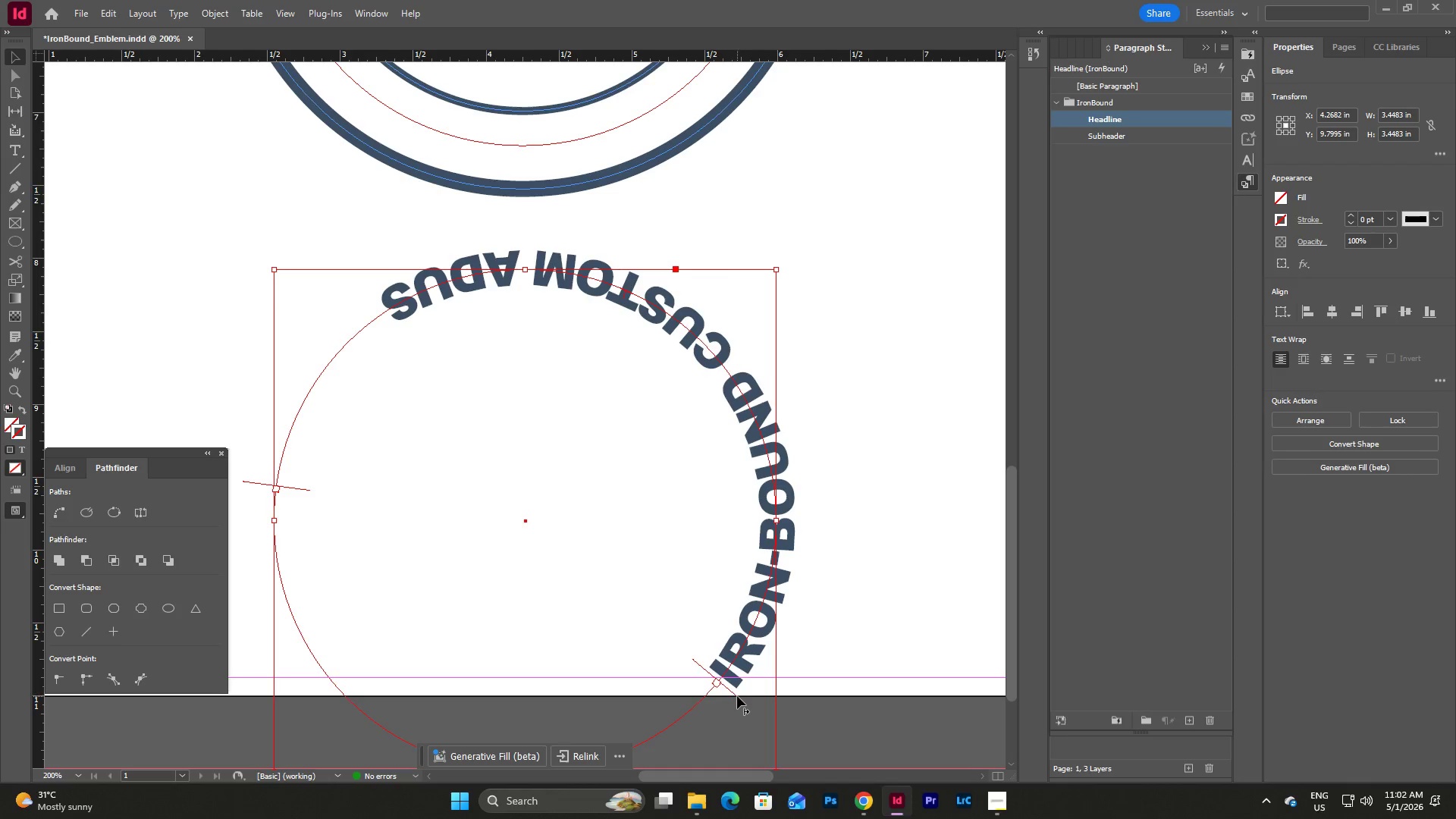 
left_click_drag(start_coordinate=[736, 696], to_coordinate=[629, 725])
 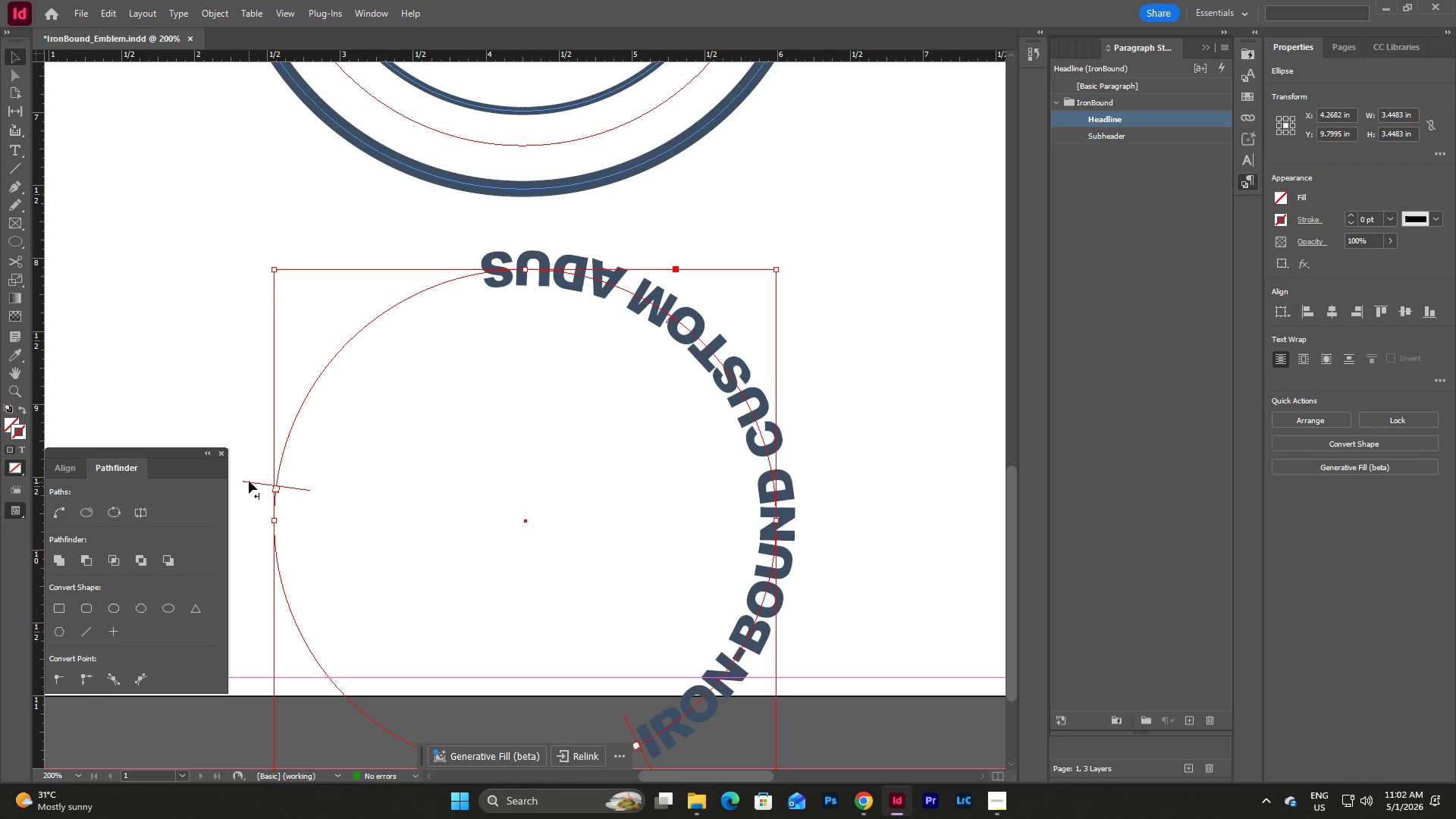 
left_click_drag(start_coordinate=[249, 481], to_coordinate=[474, 316])
 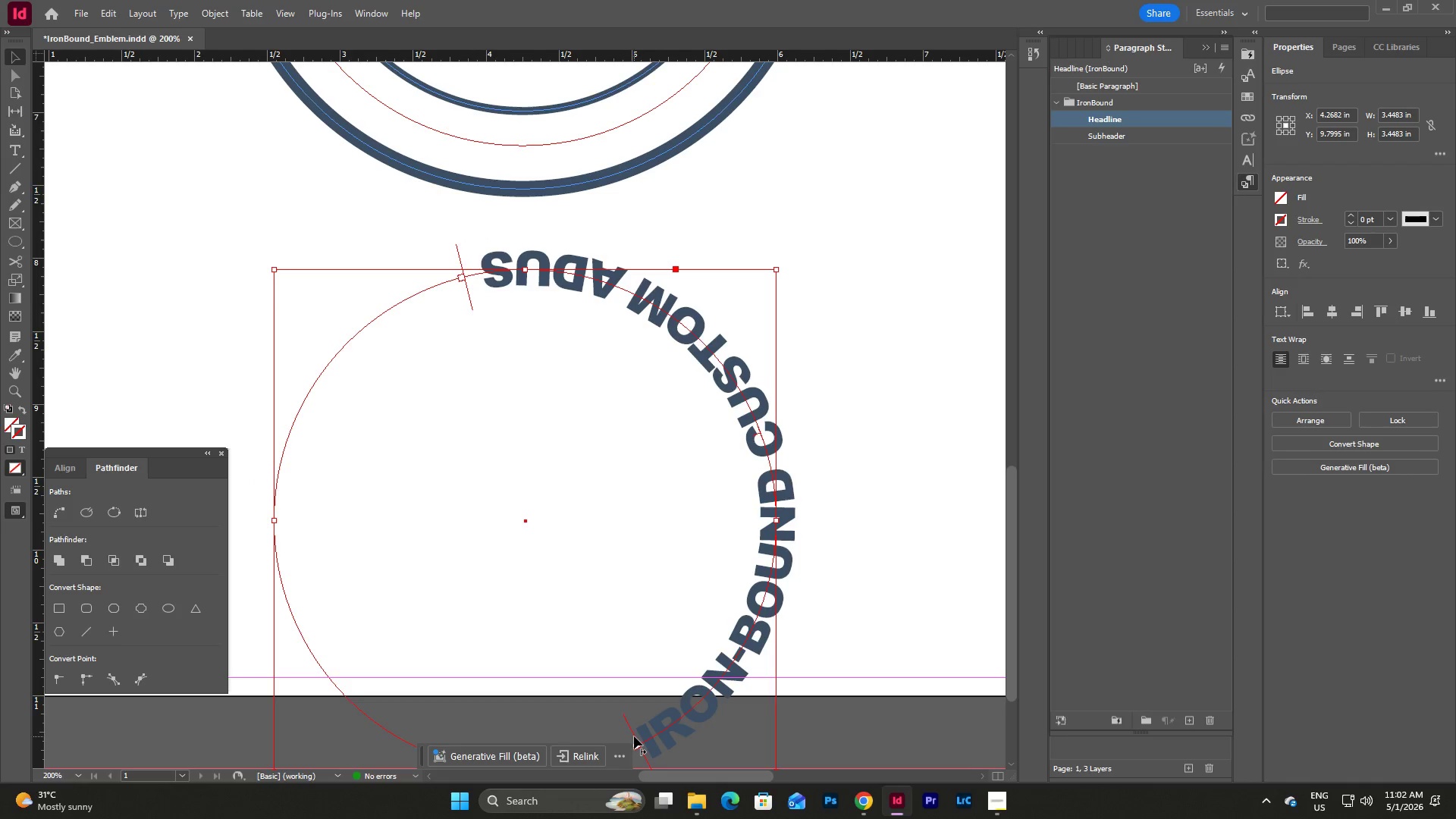 
left_click_drag(start_coordinate=[633, 731], to_coordinate=[283, 533])
 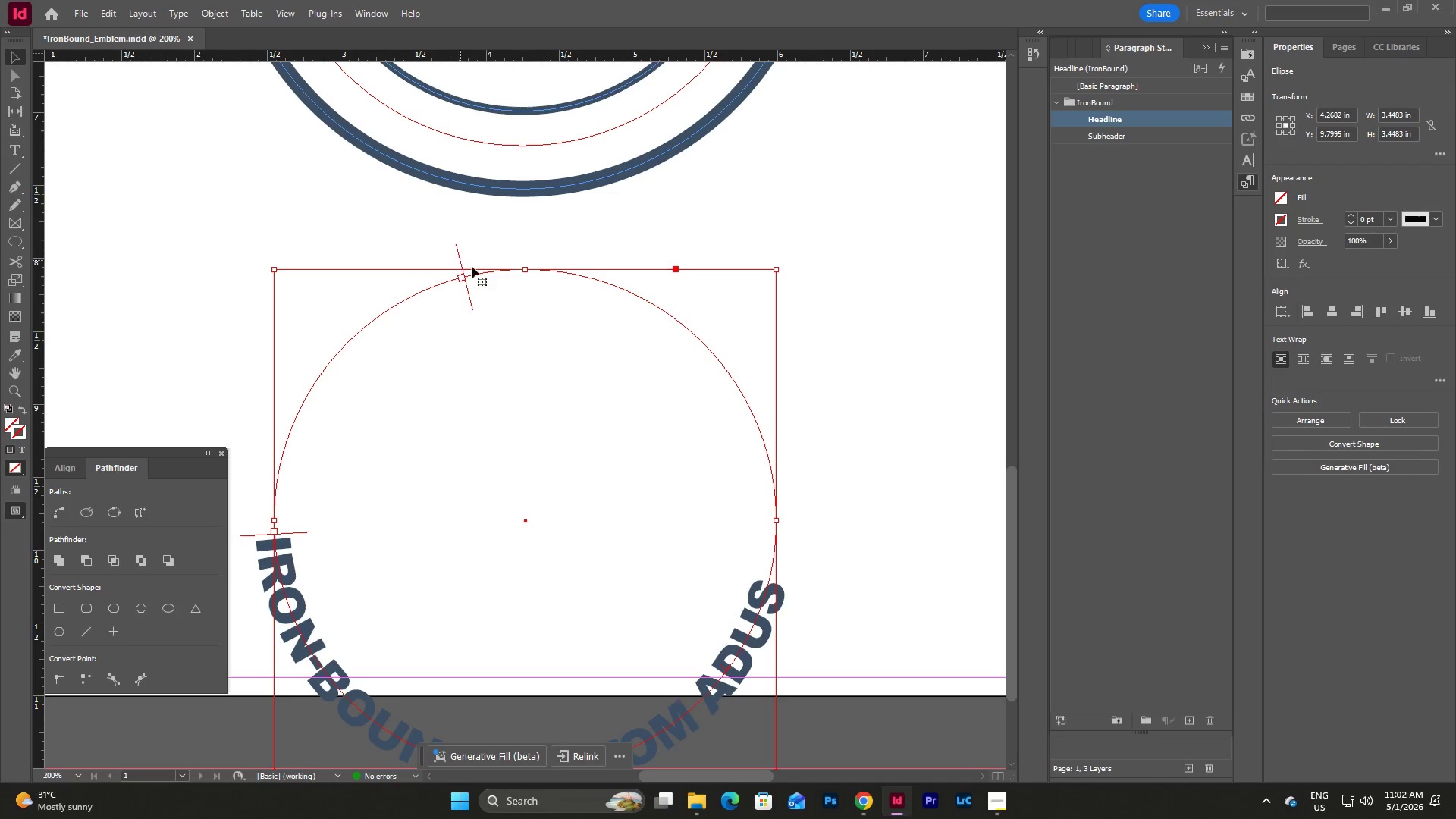 
left_click_drag(start_coordinate=[461, 253], to_coordinate=[774, 560])
 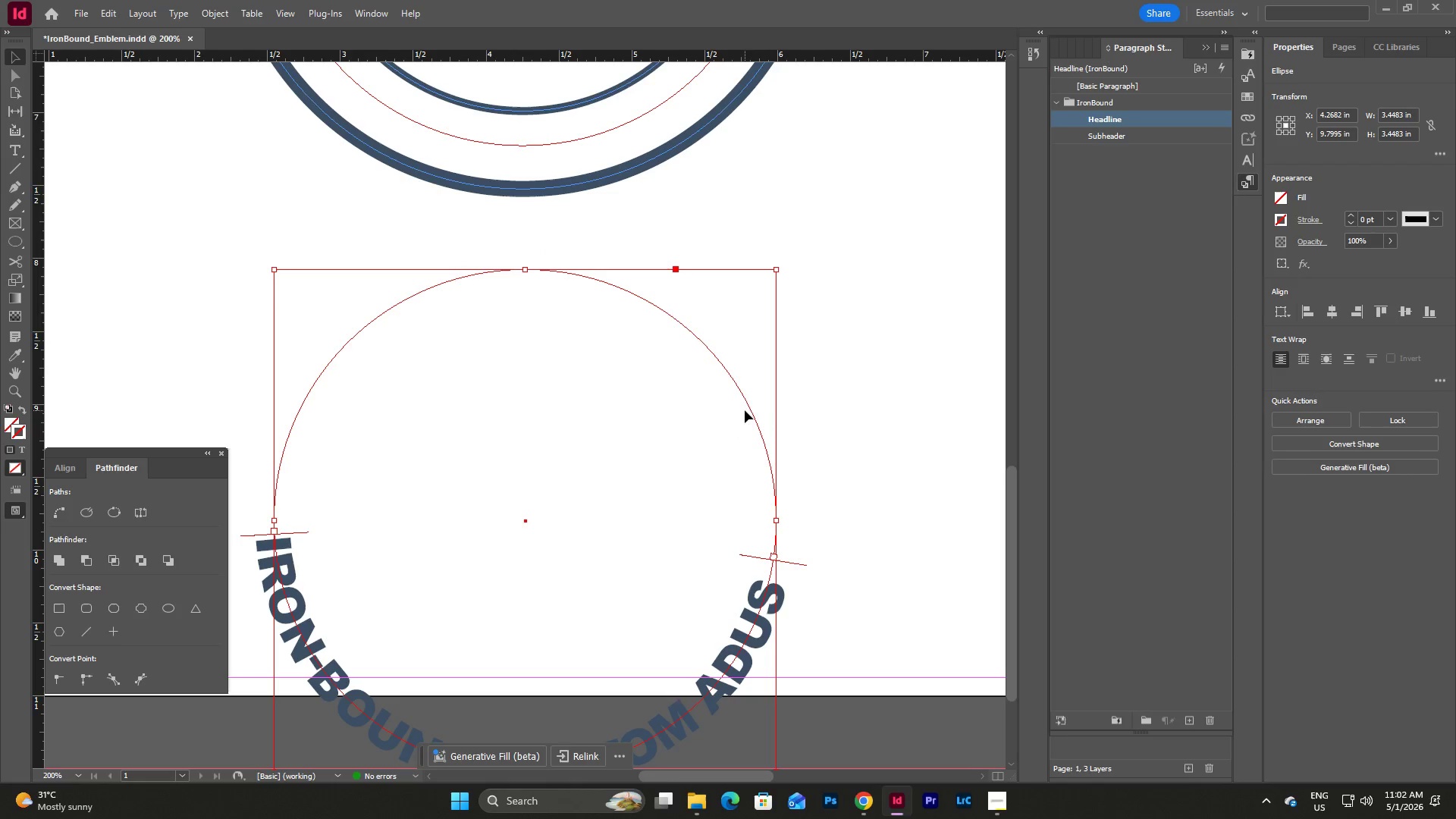 
left_click_drag(start_coordinate=[749, 403], to_coordinate=[749, 279])
 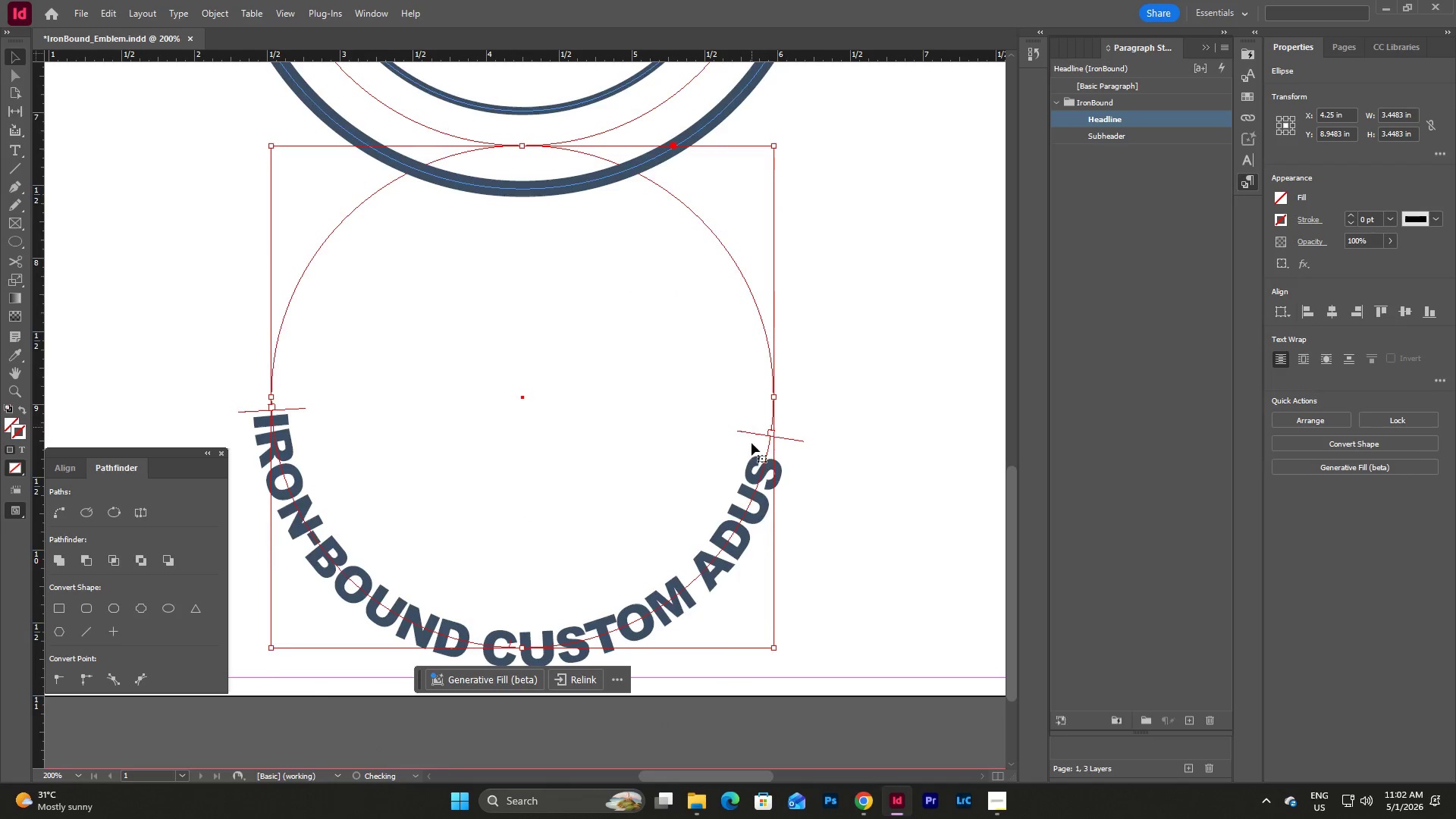 
scroll: coordinate [752, 501], scroll_direction: up, amount: 7.0
 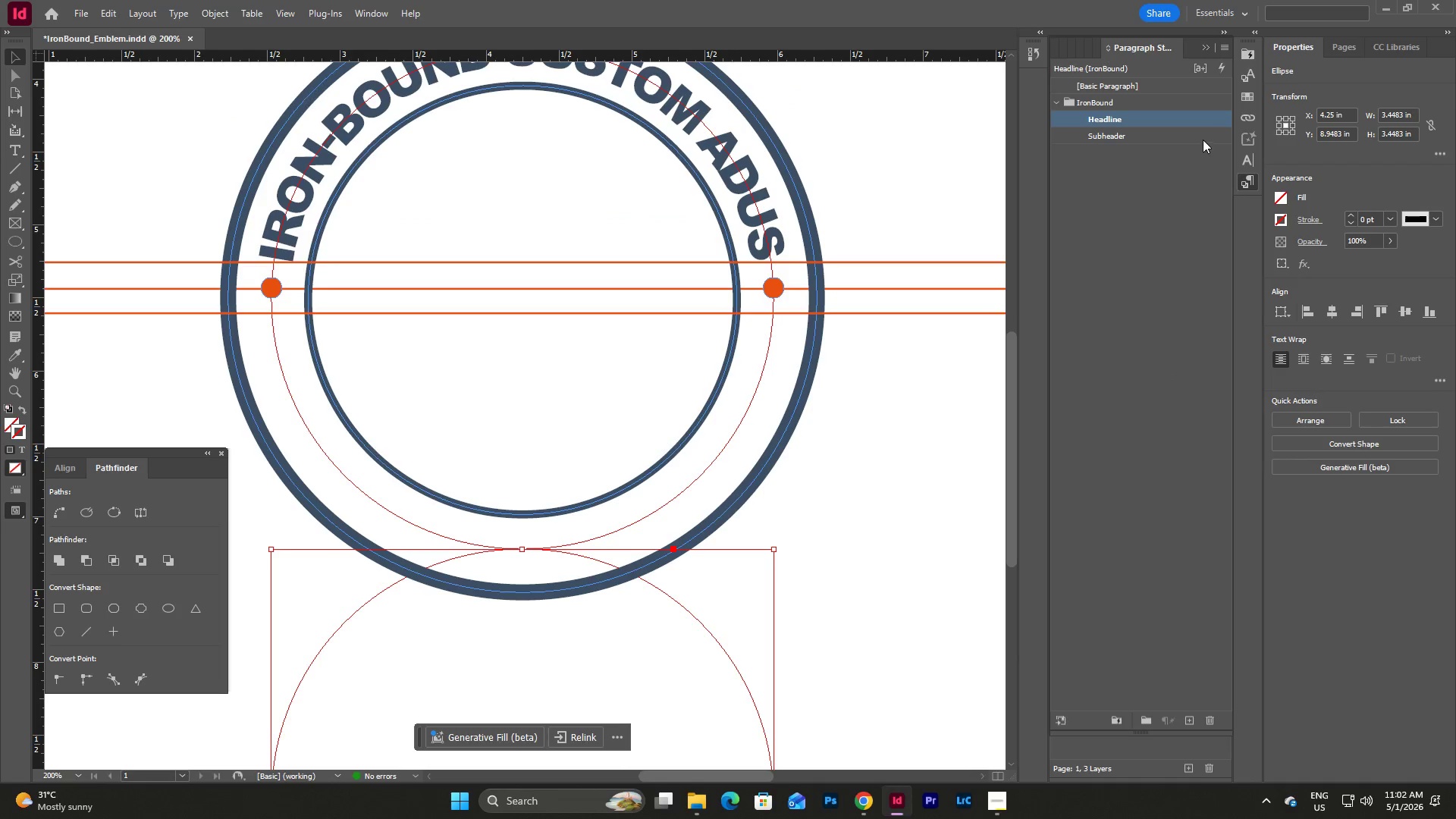 
left_click([1203, 46])
 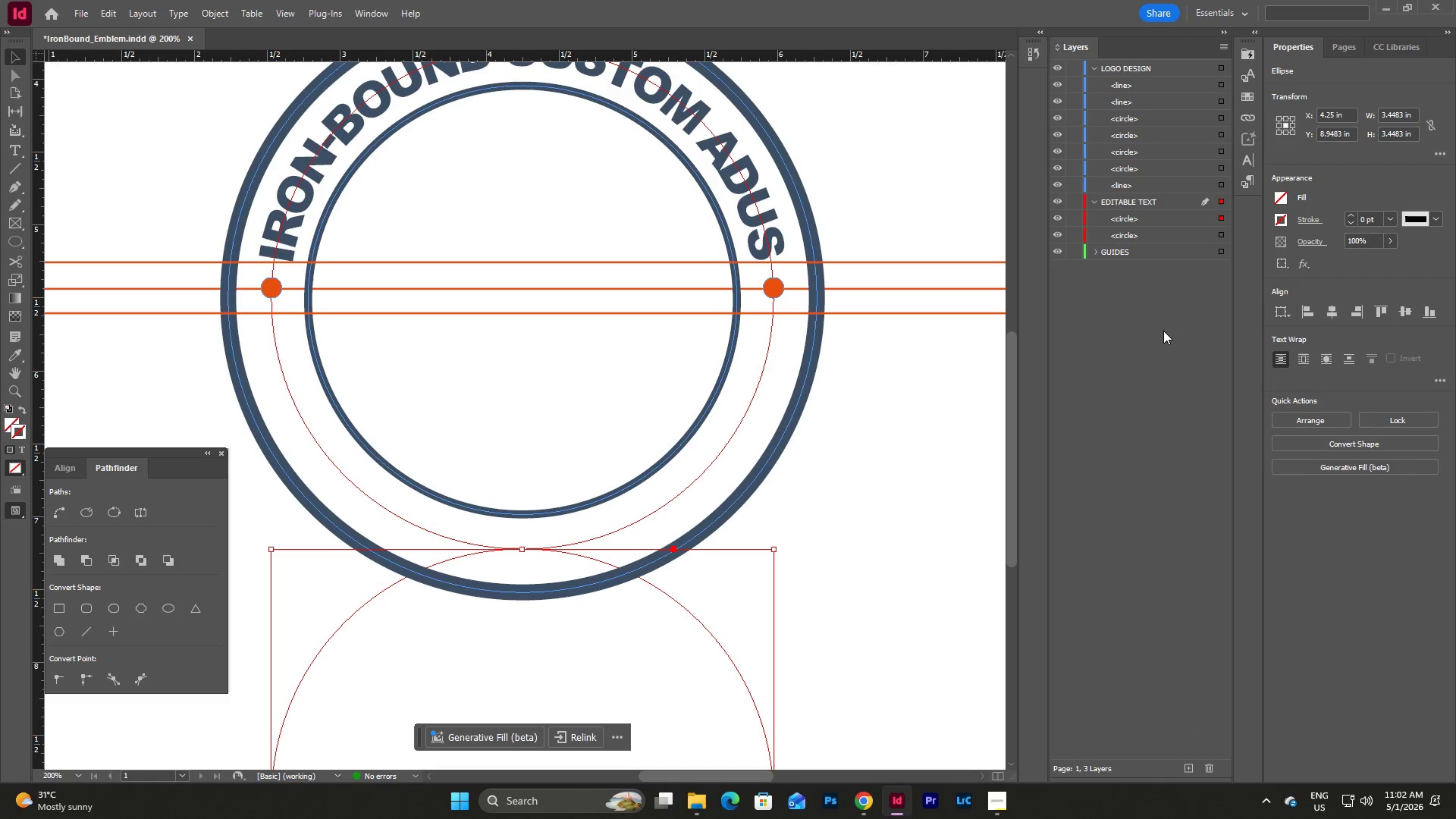 
left_click([1163, 335])
 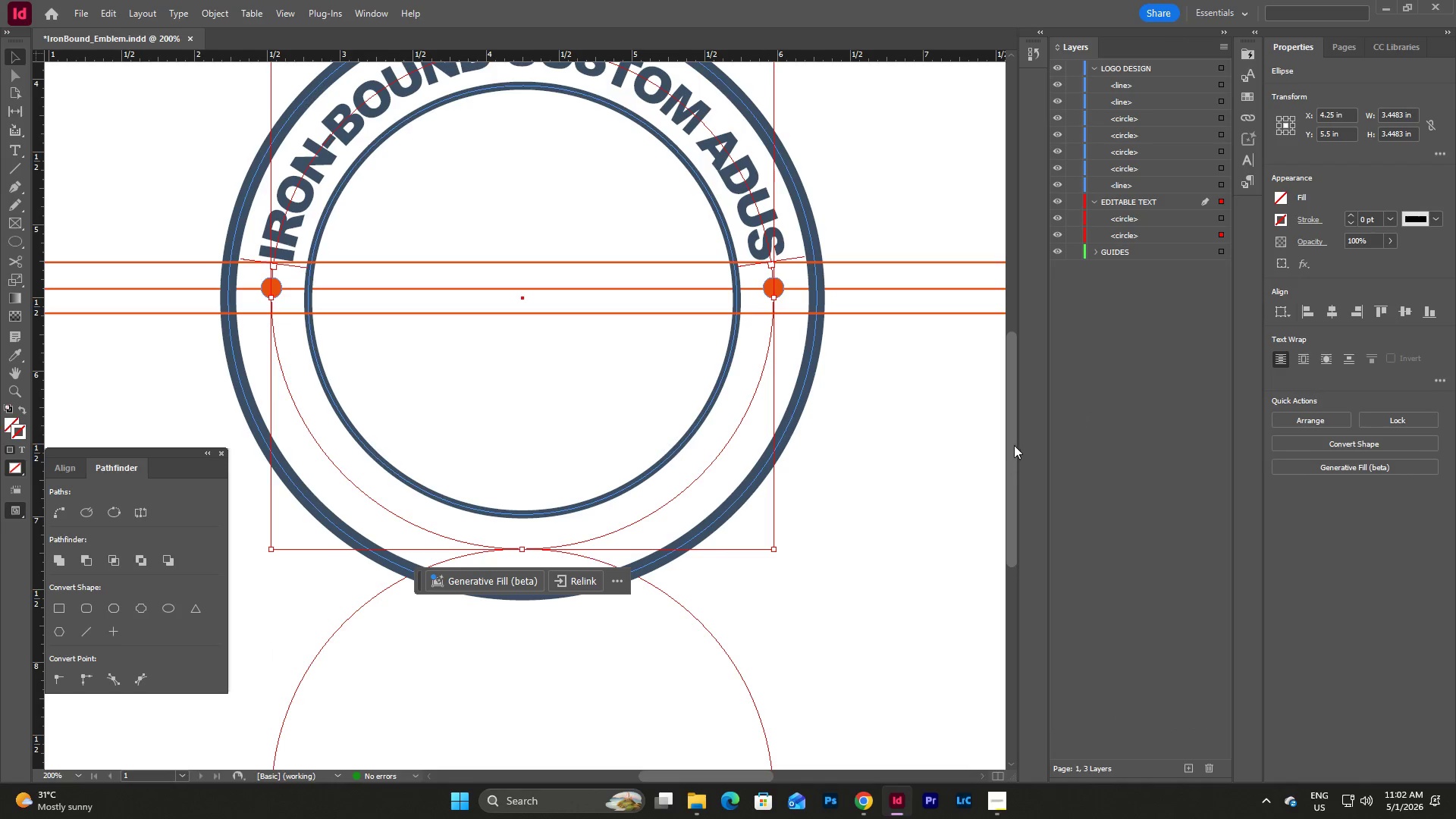 
left_click_drag(start_coordinate=[1129, 218], to_coordinate=[1129, 196])
 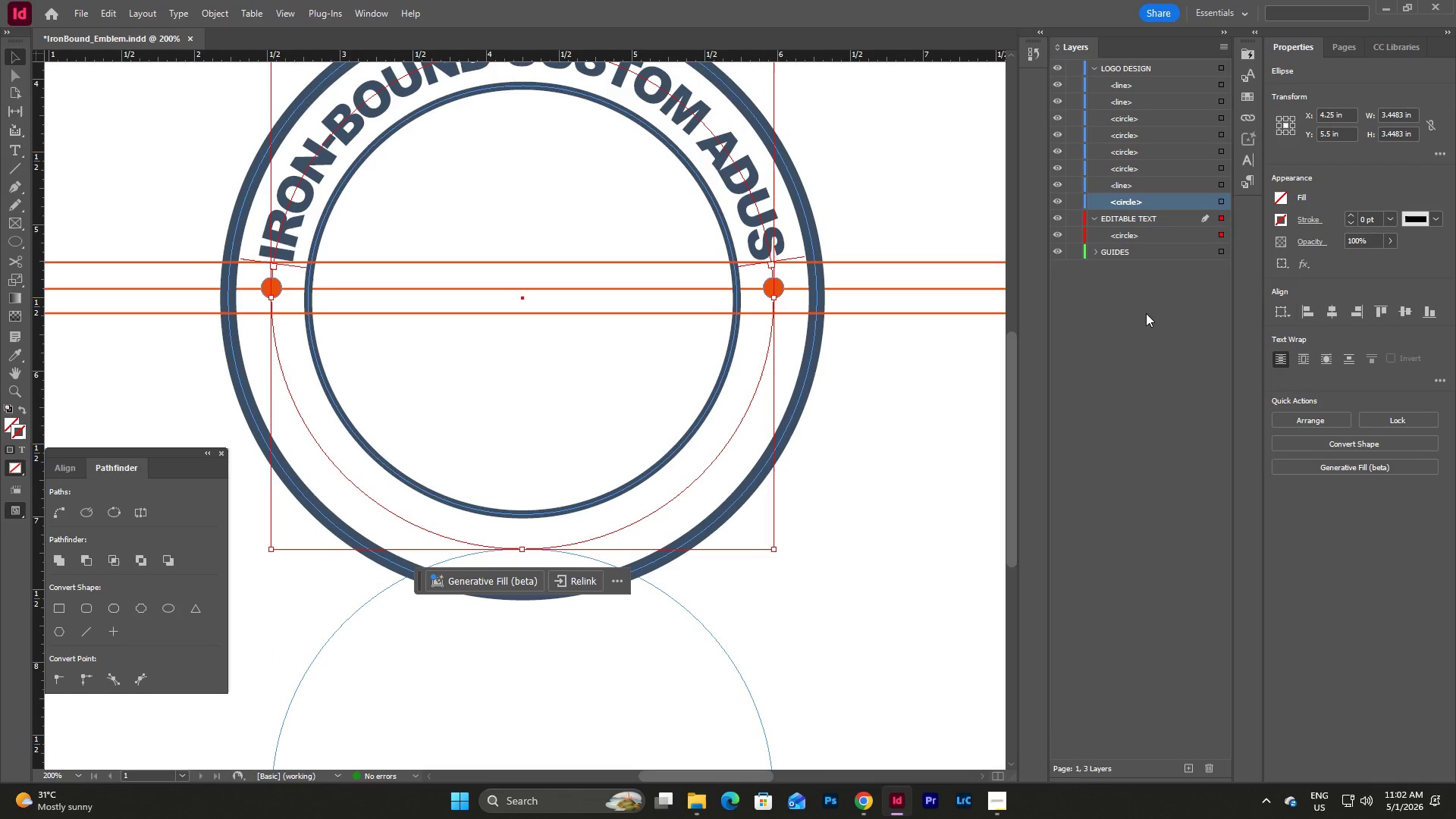 
left_click([1146, 306])
 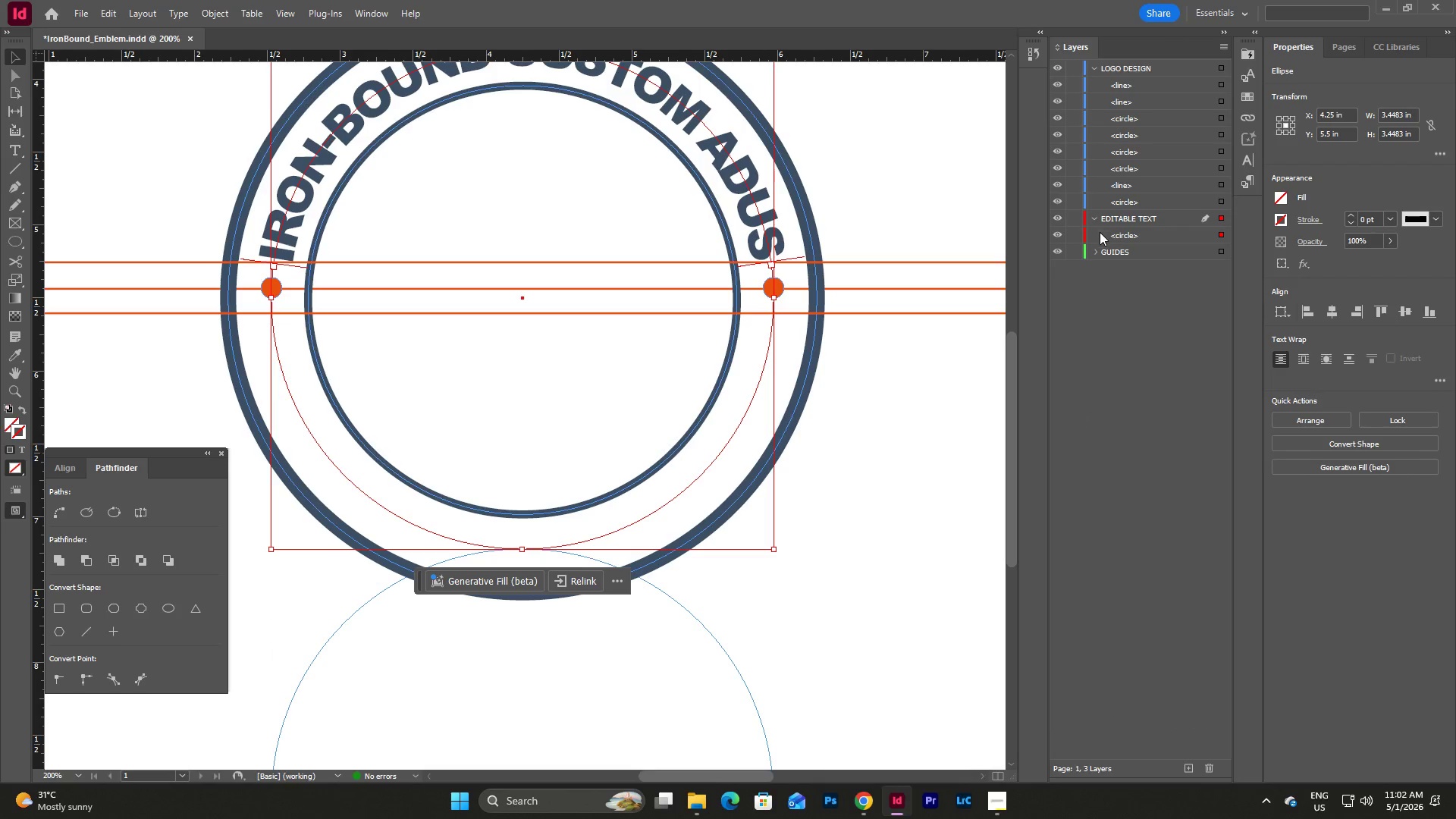 
left_click([1100, 232])
 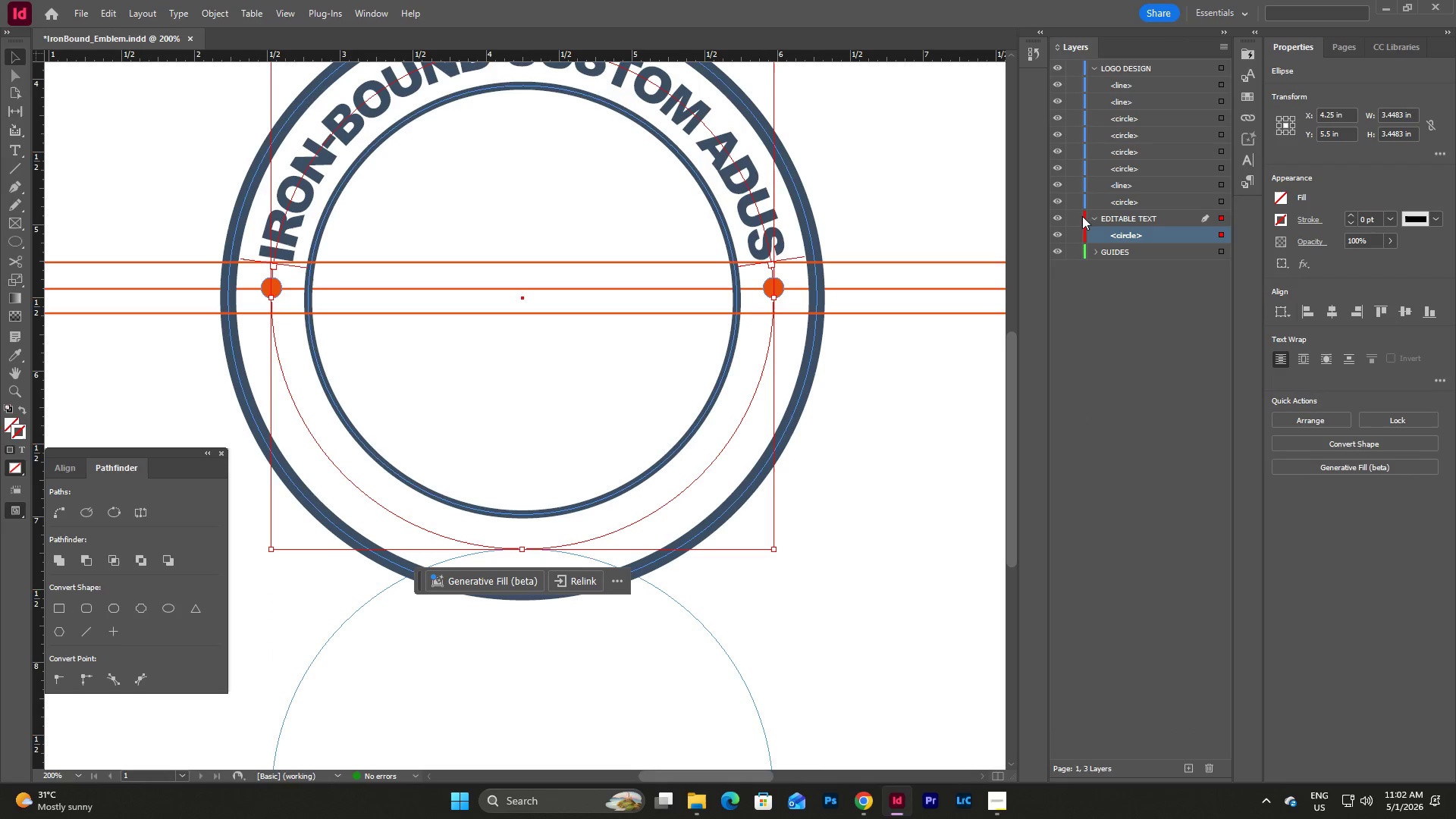 
left_click([1075, 220])
 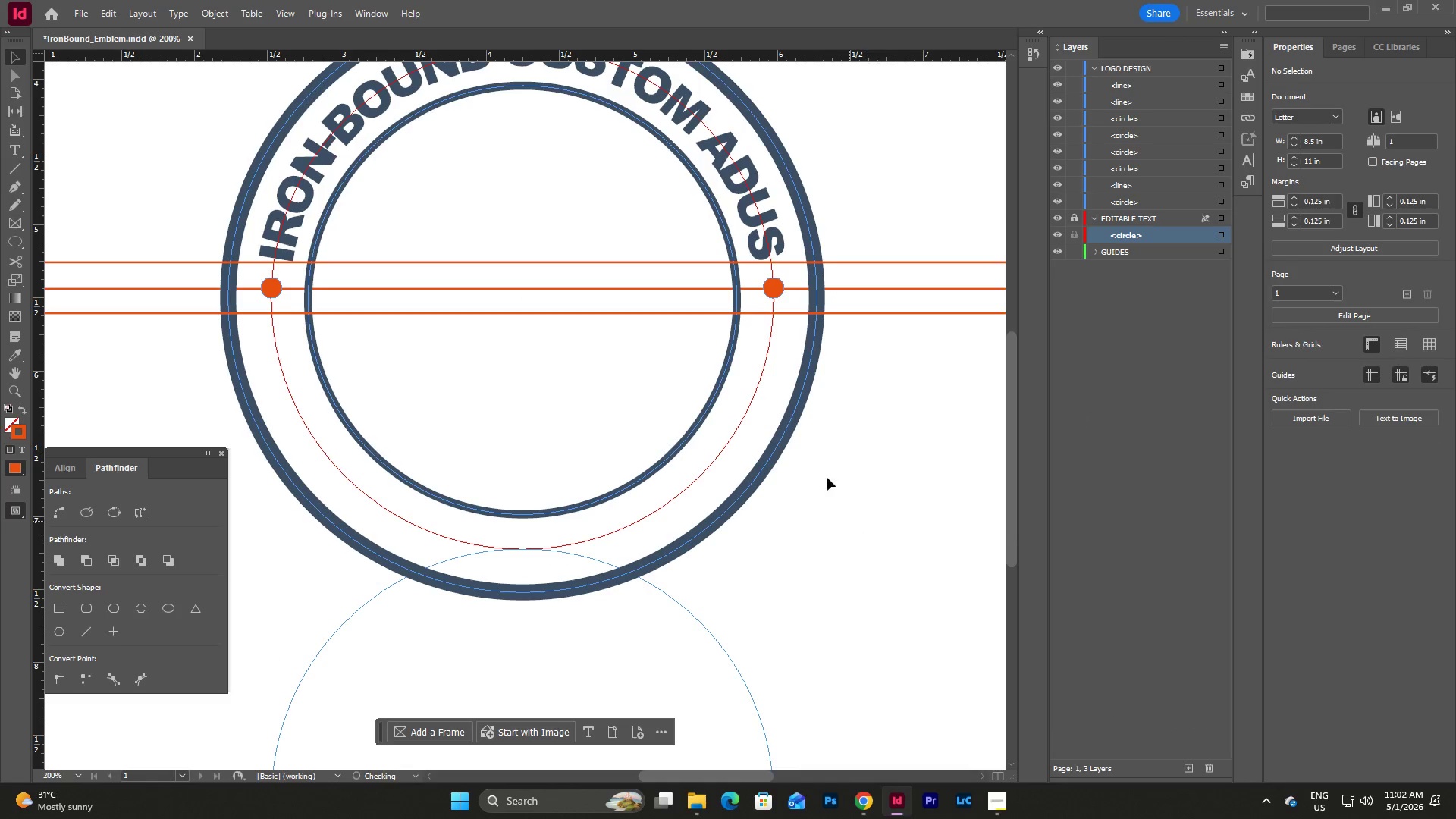 
scroll: coordinate [823, 466], scroll_direction: down, amount: 4.0
 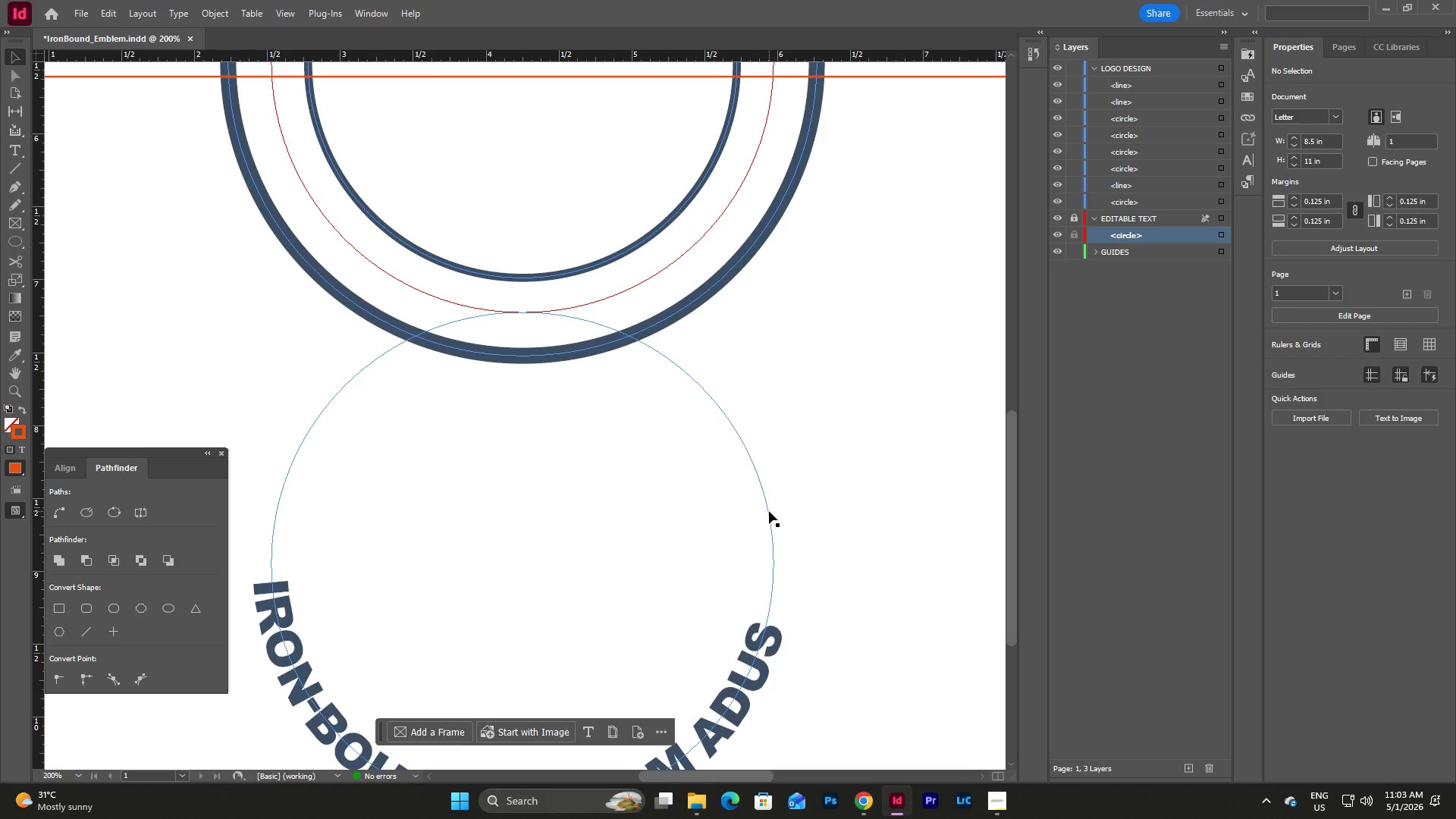 
left_click_drag(start_coordinate=[769, 511], to_coordinate=[769, 265])
 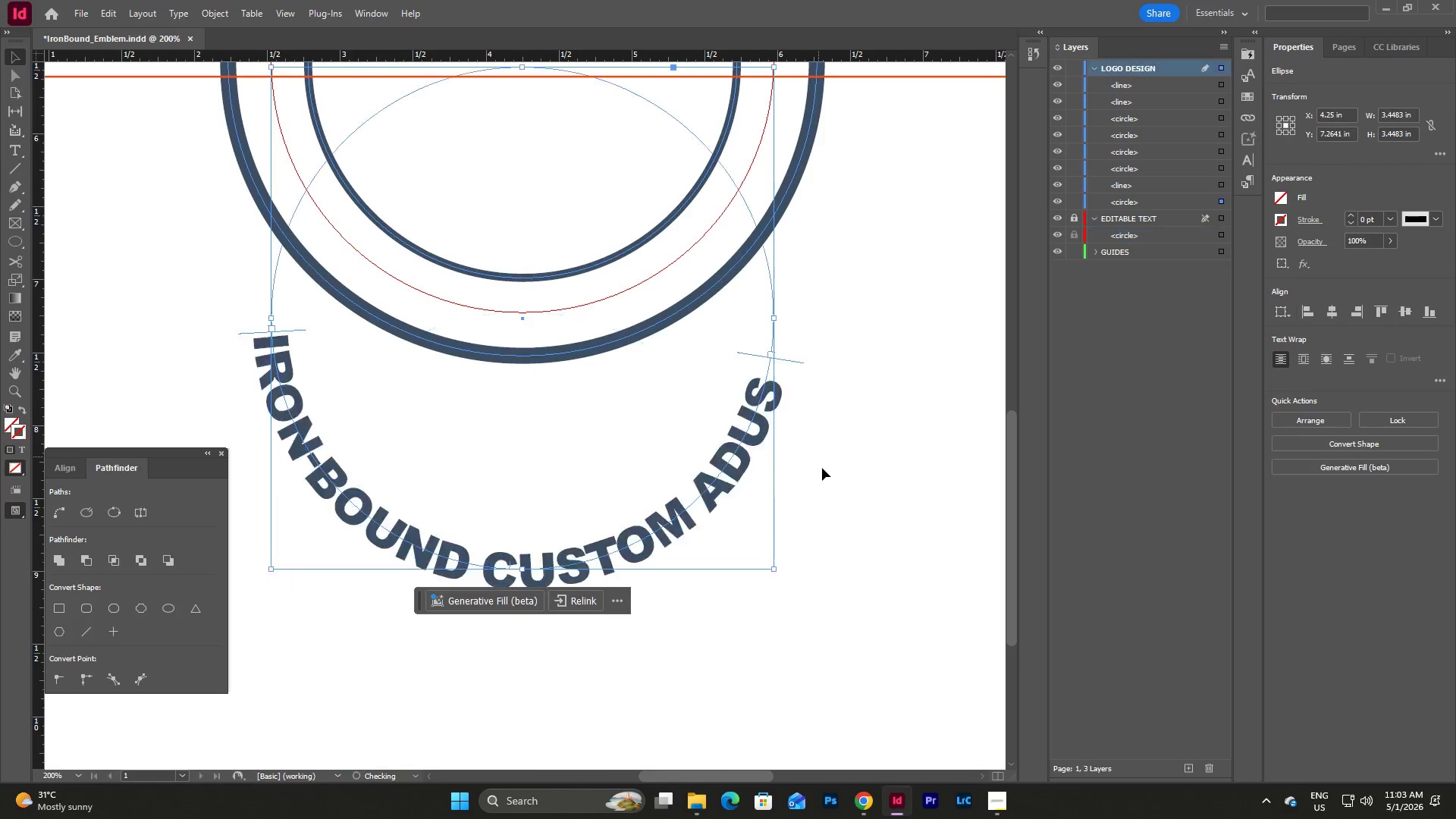 
scroll: coordinate [823, 469], scroll_direction: up, amount: 4.0
 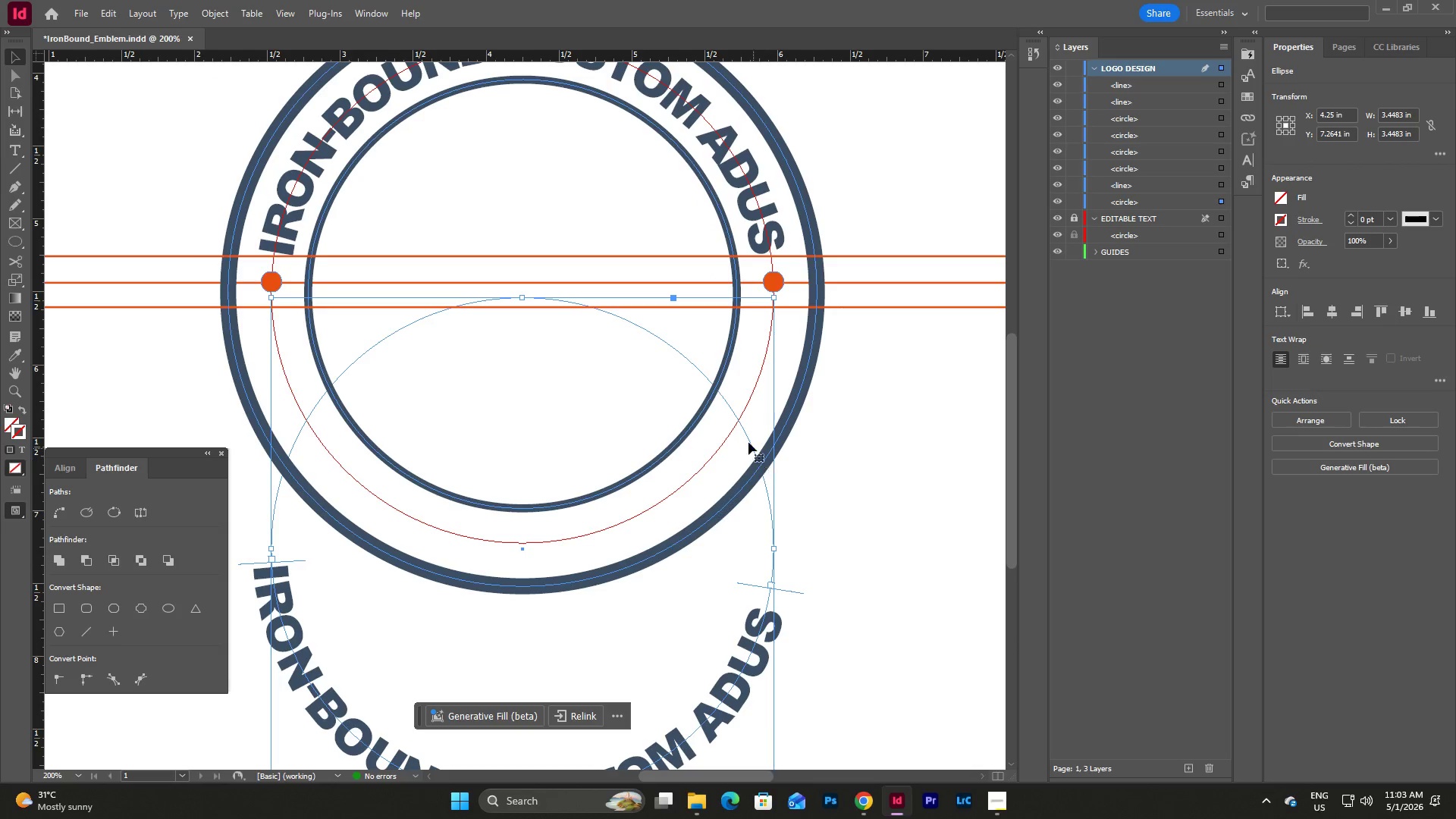 
left_click_drag(start_coordinate=[748, 441], to_coordinate=[748, 184])
 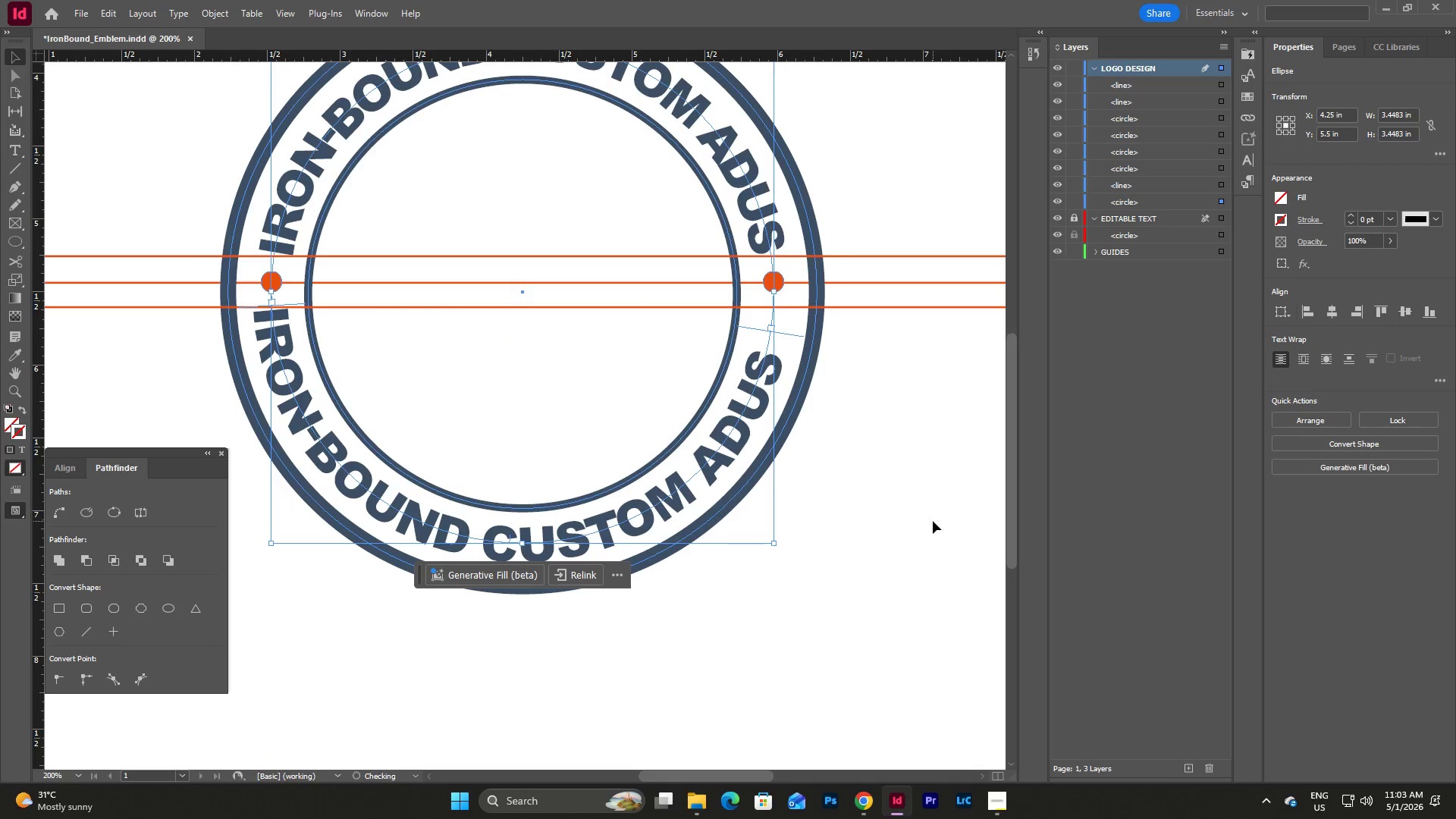 
scroll: coordinate [928, 519], scroll_direction: up, amount: 2.0
 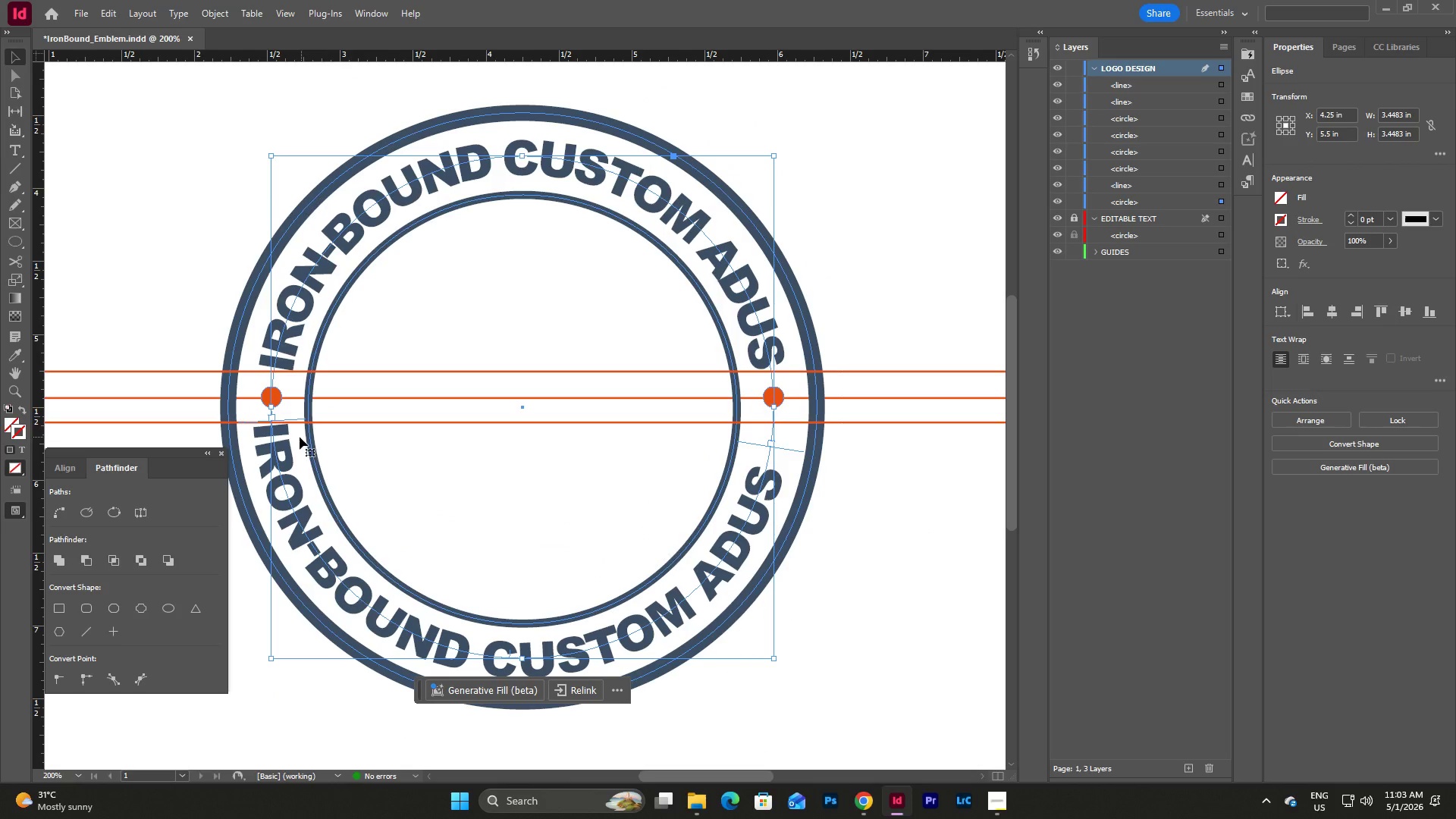 
left_click_drag(start_coordinate=[296, 418], to_coordinate=[272, 423])
 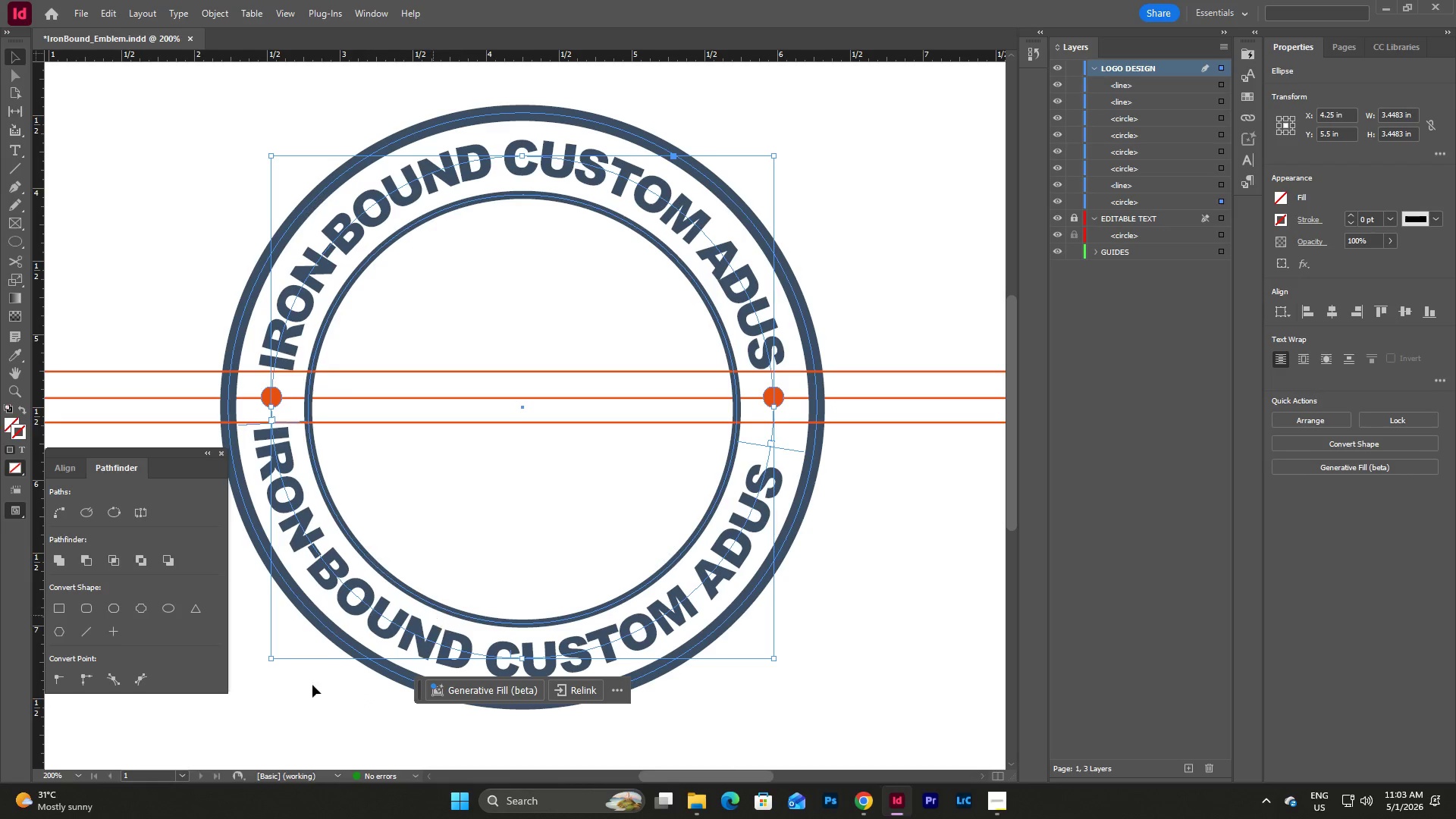 
left_click([78, 772])
 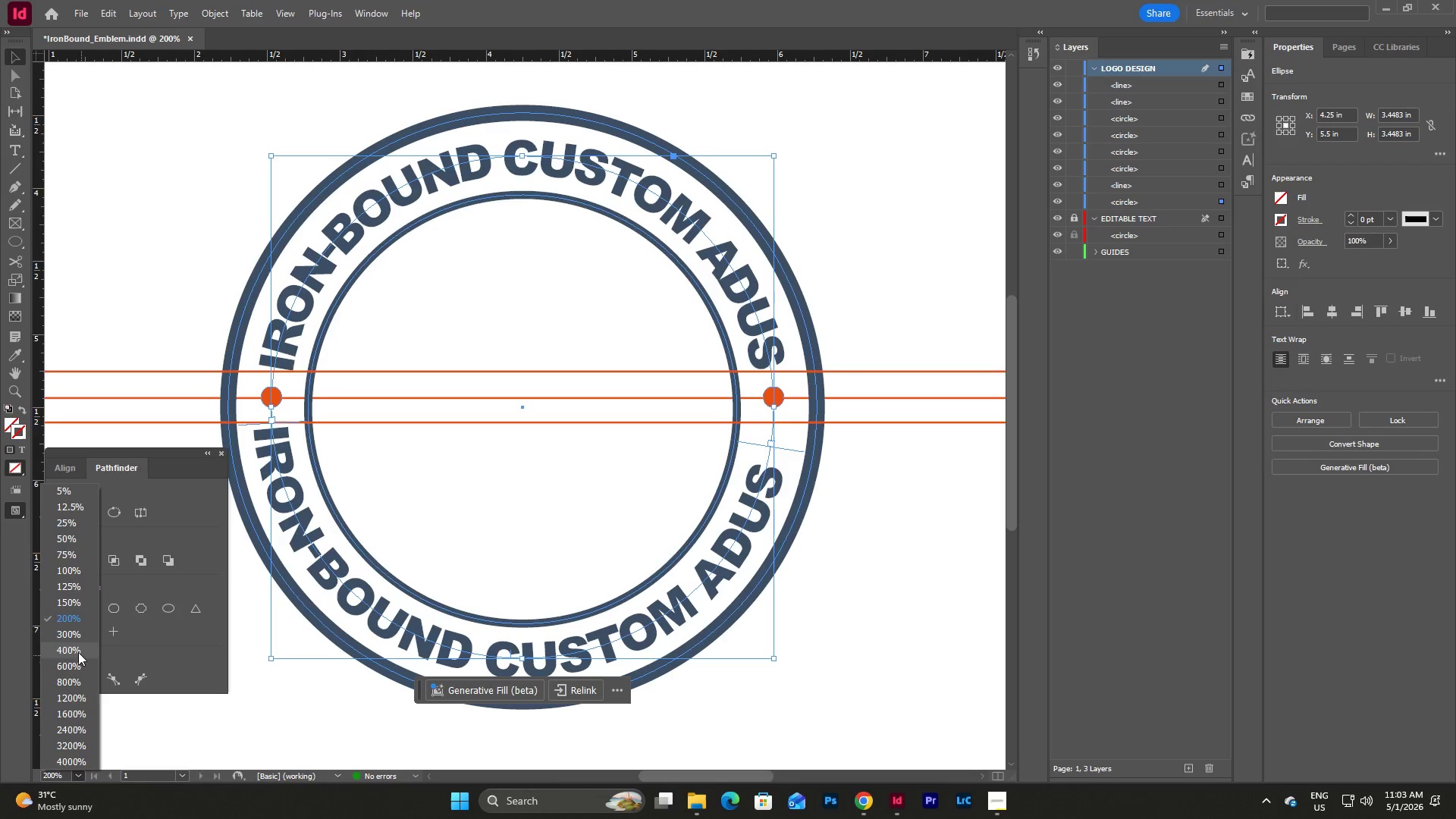 
left_click([75, 648])
 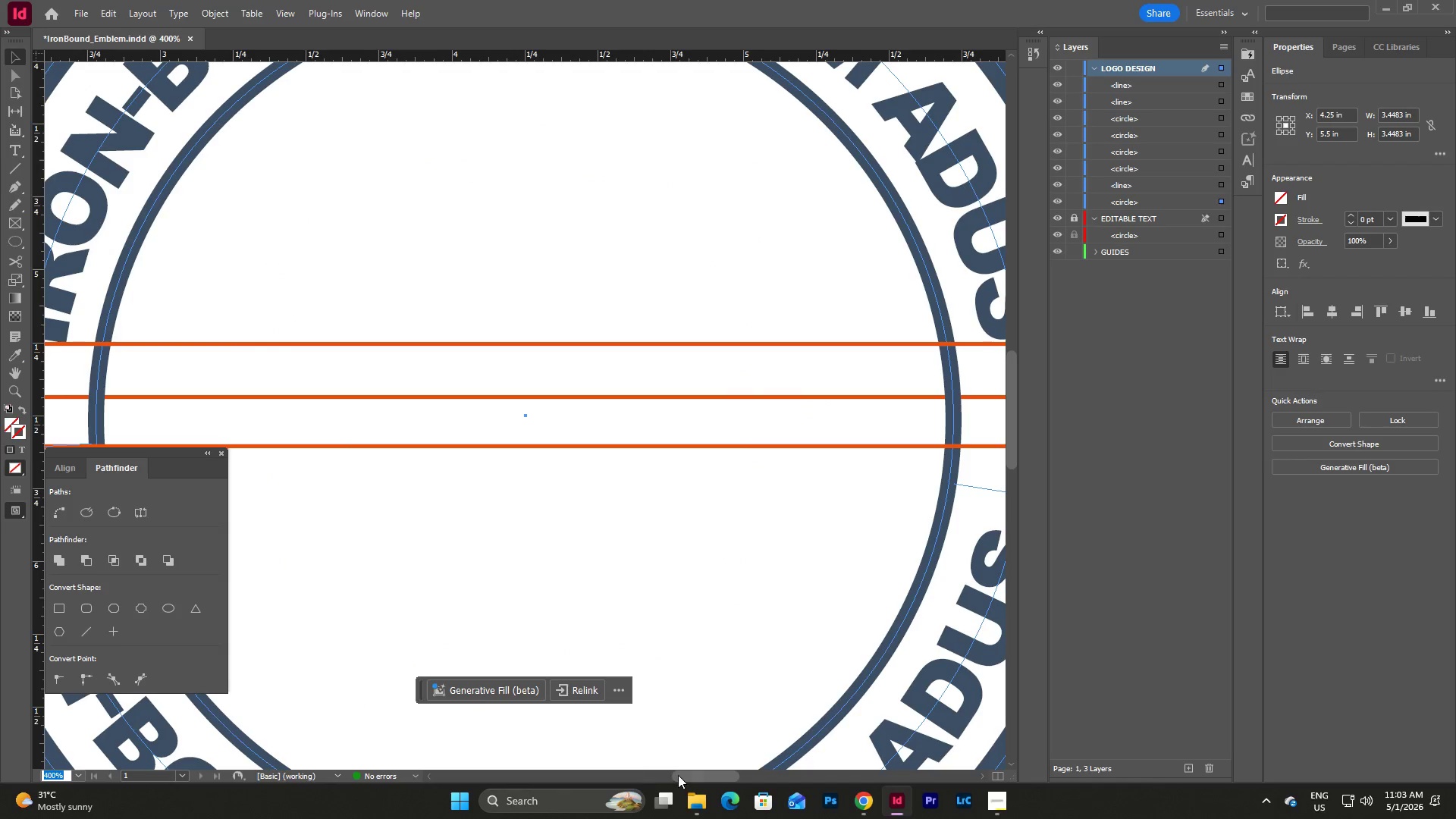 
left_click_drag(start_coordinate=[690, 773], to_coordinate=[670, 776])
 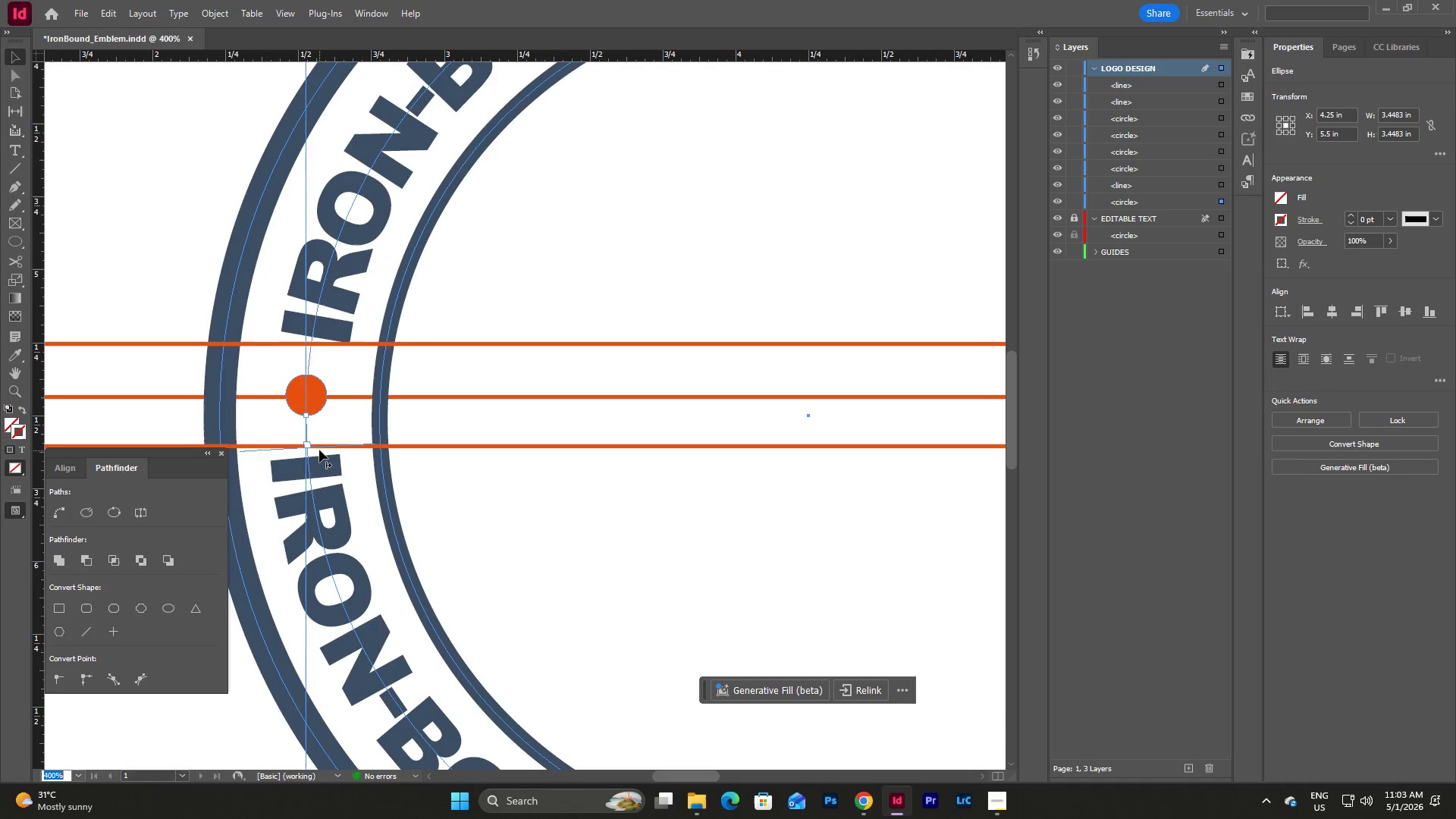 
left_click_drag(start_coordinate=[319, 446], to_coordinate=[306, 446])
 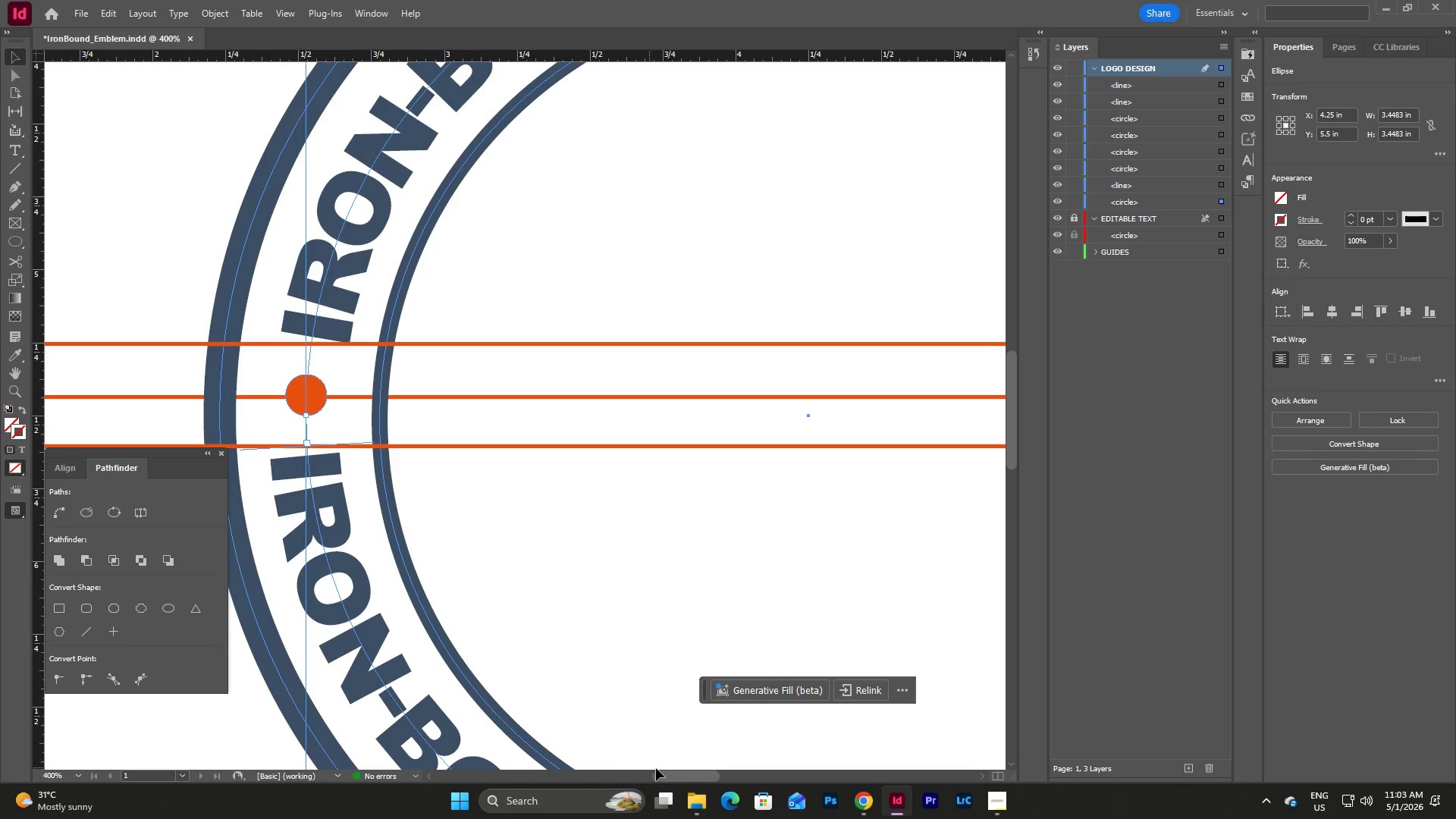 
left_click_drag(start_coordinate=[674, 774], to_coordinate=[723, 774])
 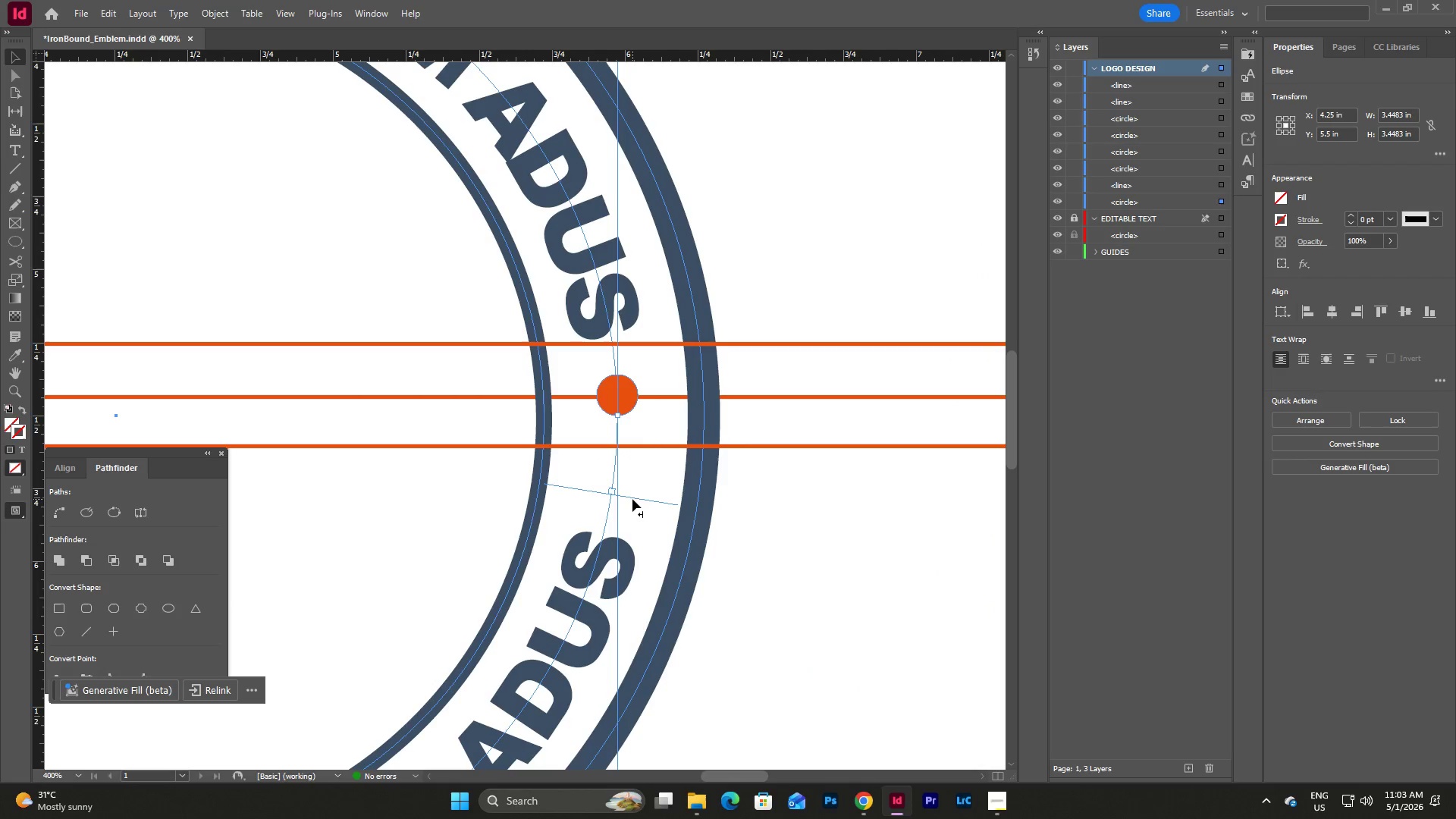 
left_click_drag(start_coordinate=[632, 499], to_coordinate=[617, 447])
 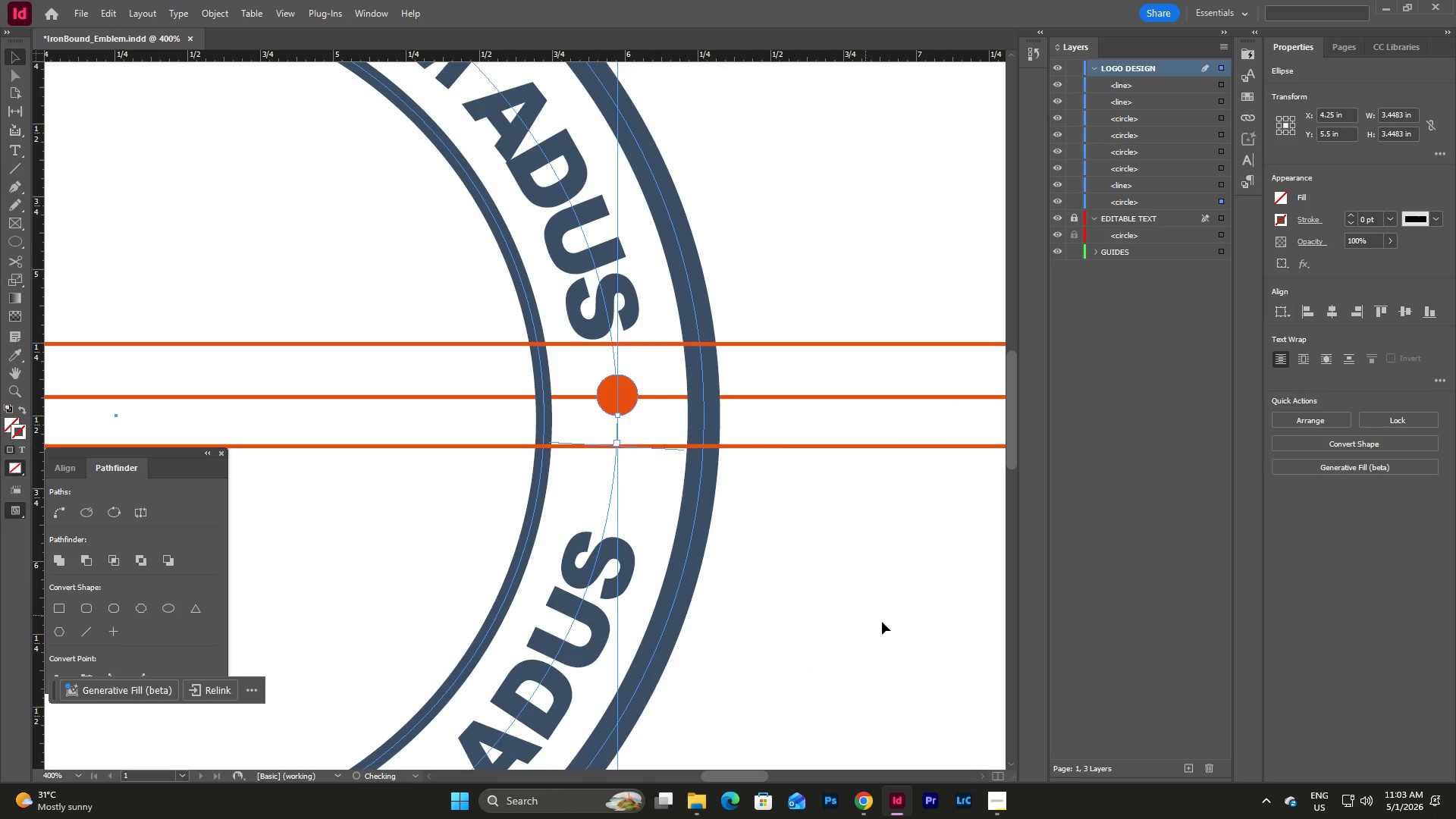 
left_click([882, 622])
 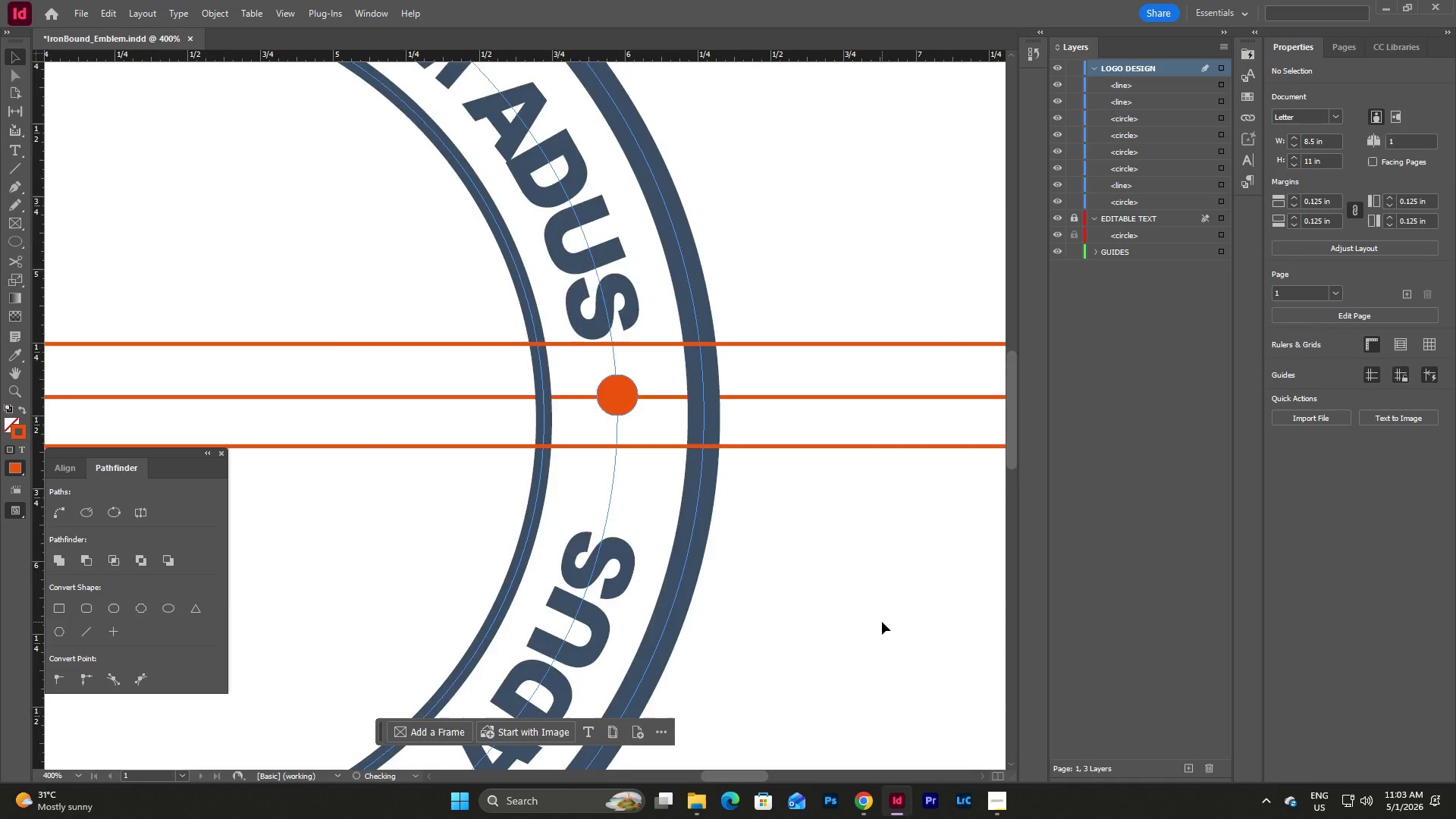 
scroll: coordinate [882, 622], scroll_direction: down, amount: 2.0
 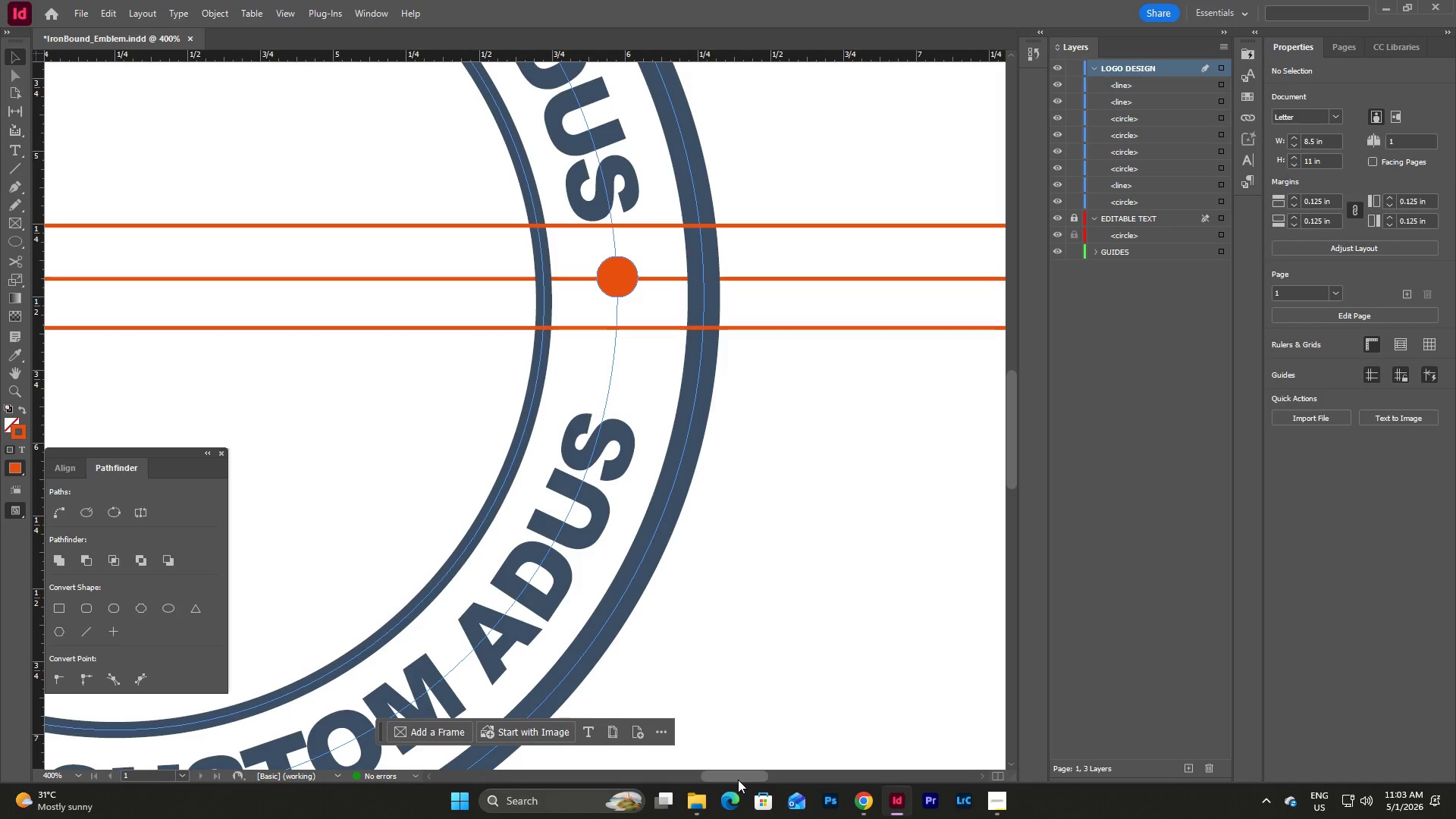 
left_click_drag(start_coordinate=[736, 779], to_coordinate=[704, 780])
 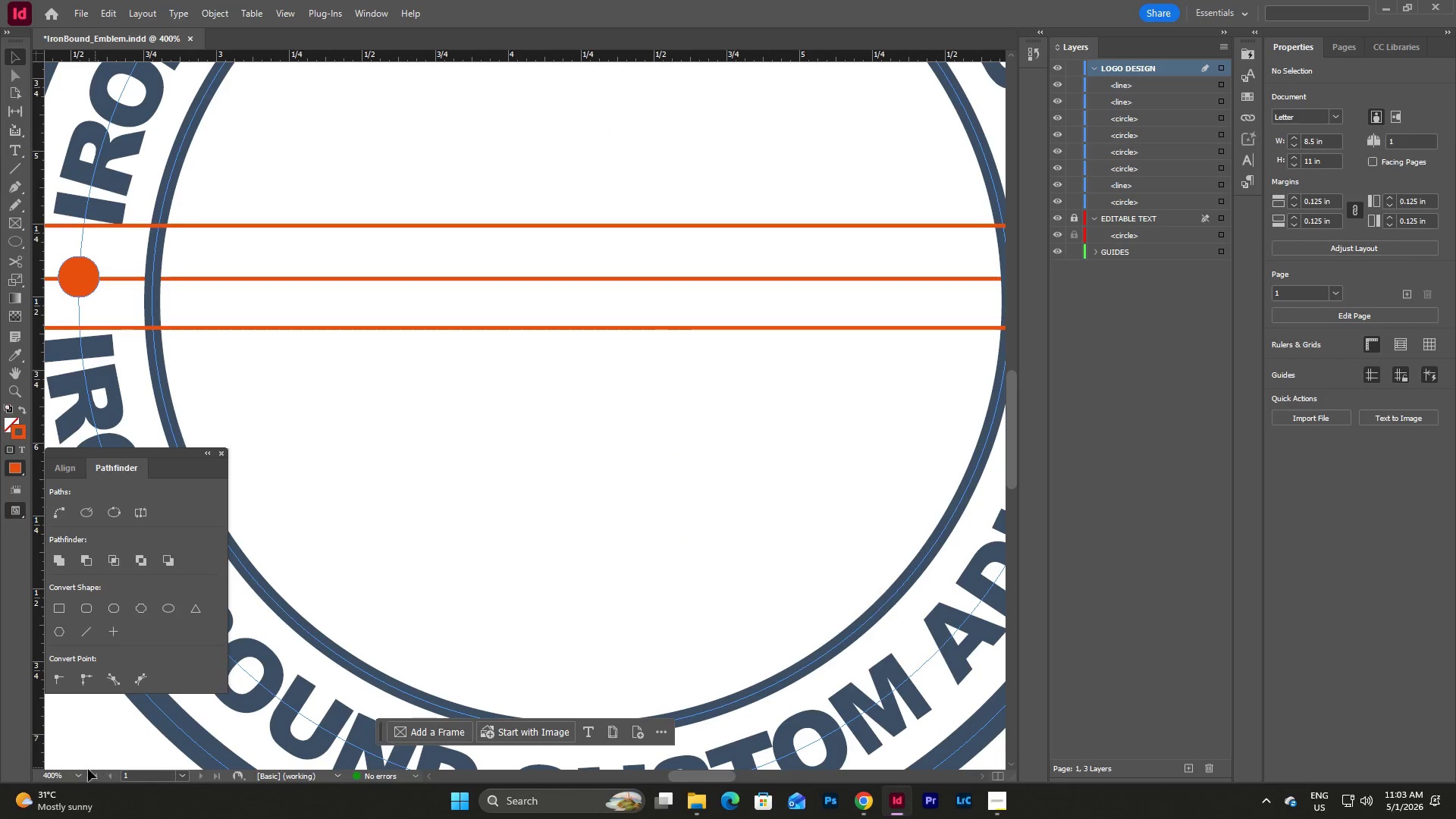 
left_click([72, 775])
 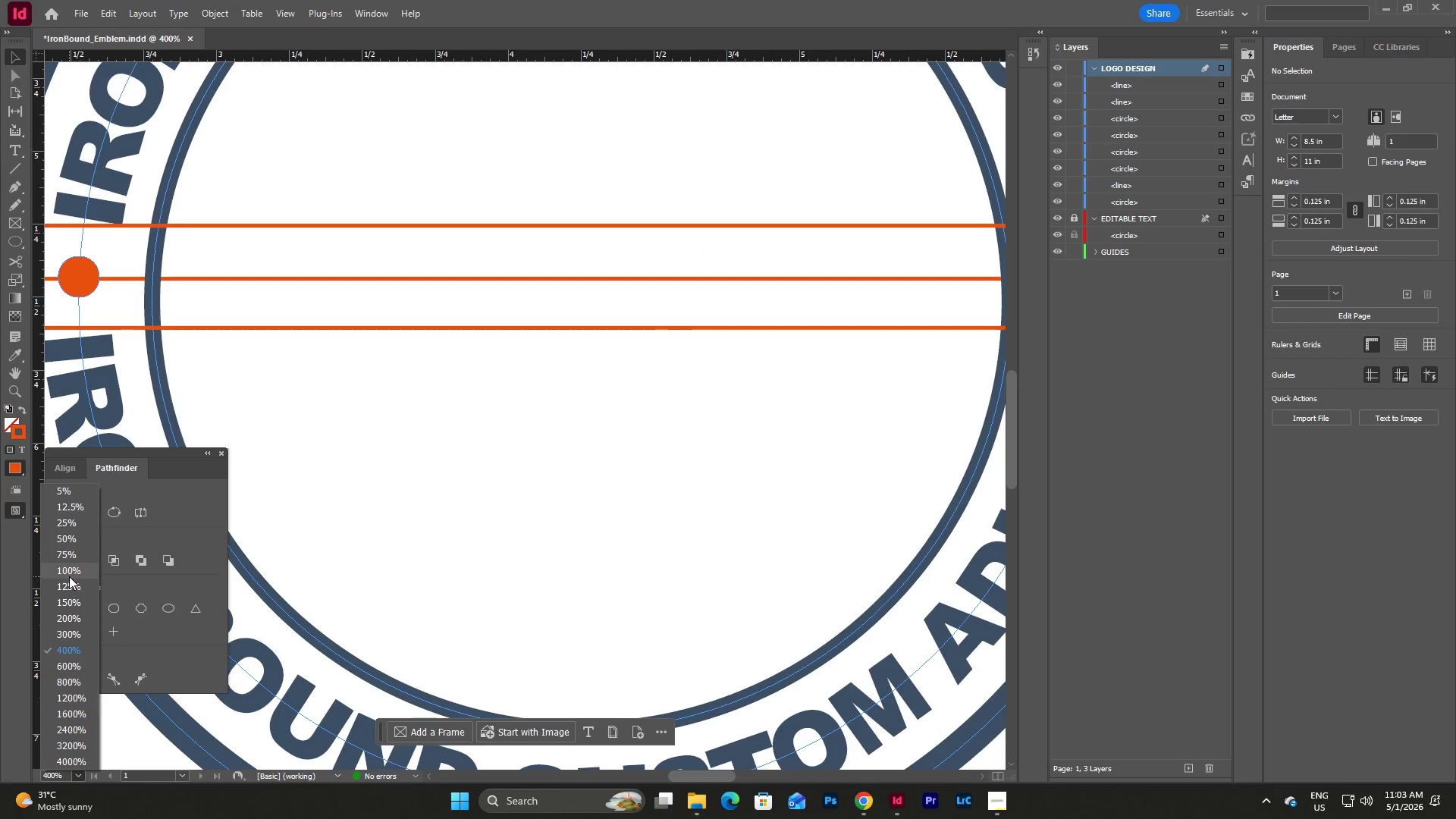 
left_click([69, 576])
 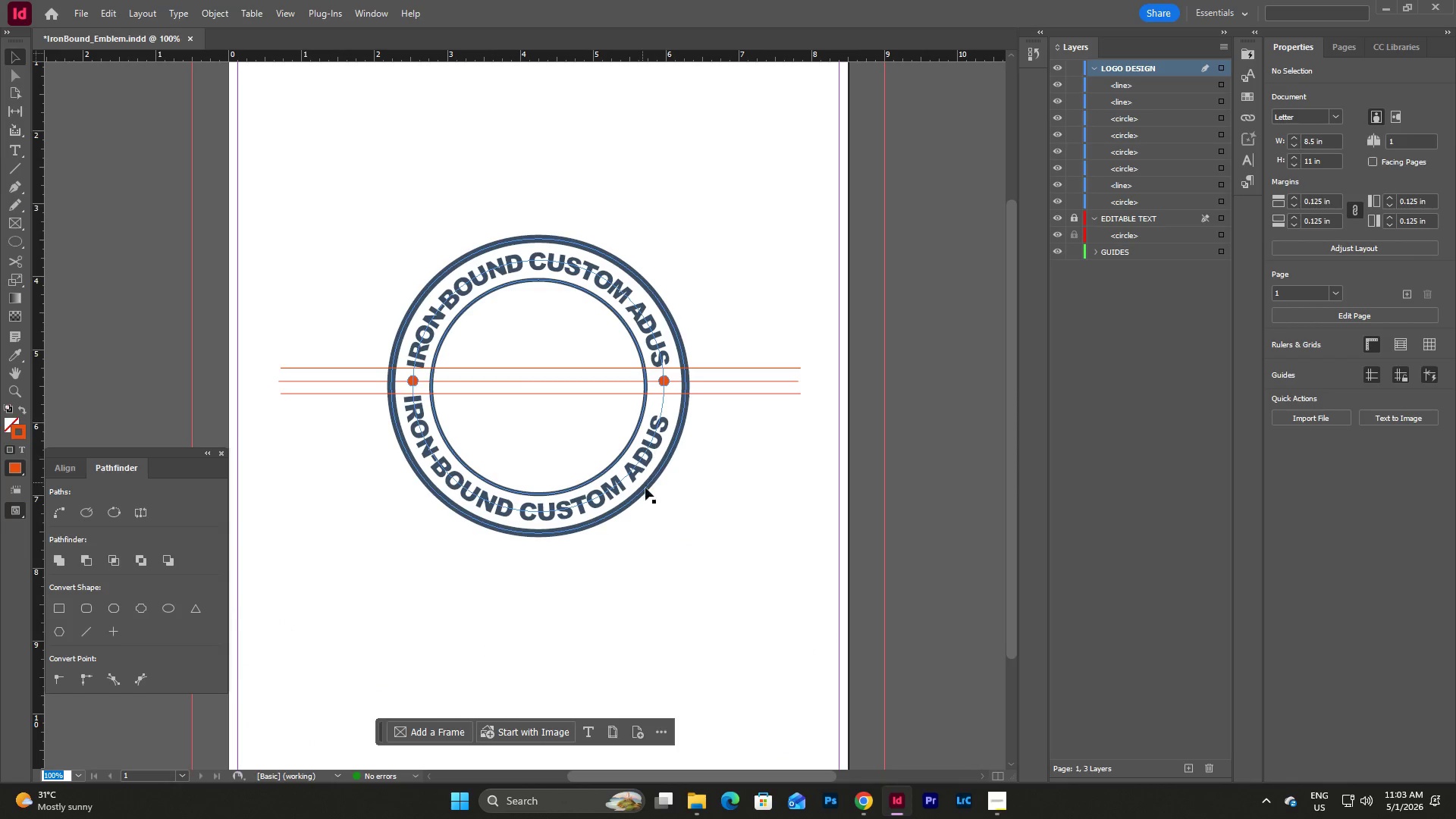 
left_click([670, 416])
 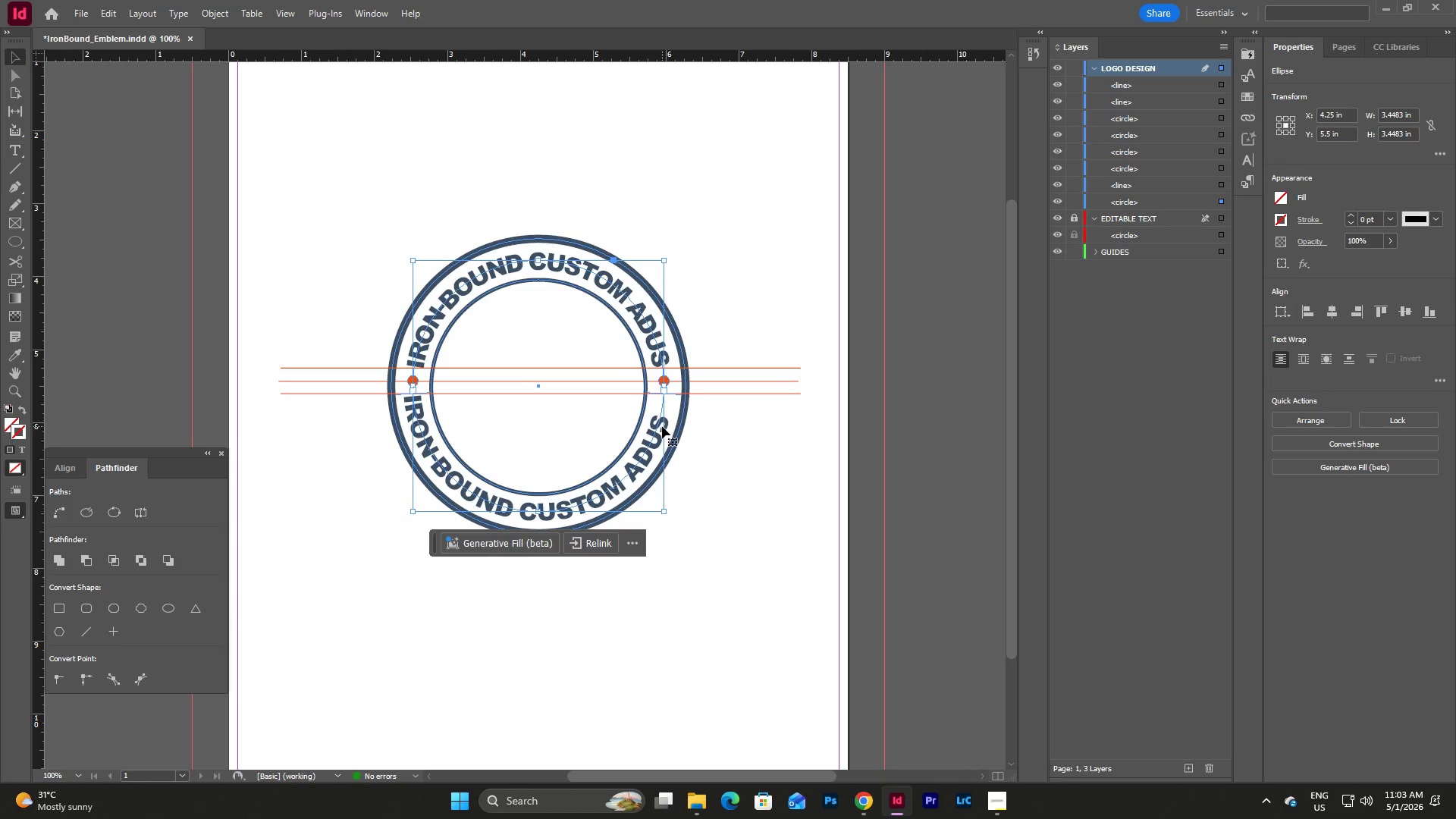 
double_click([662, 426])
 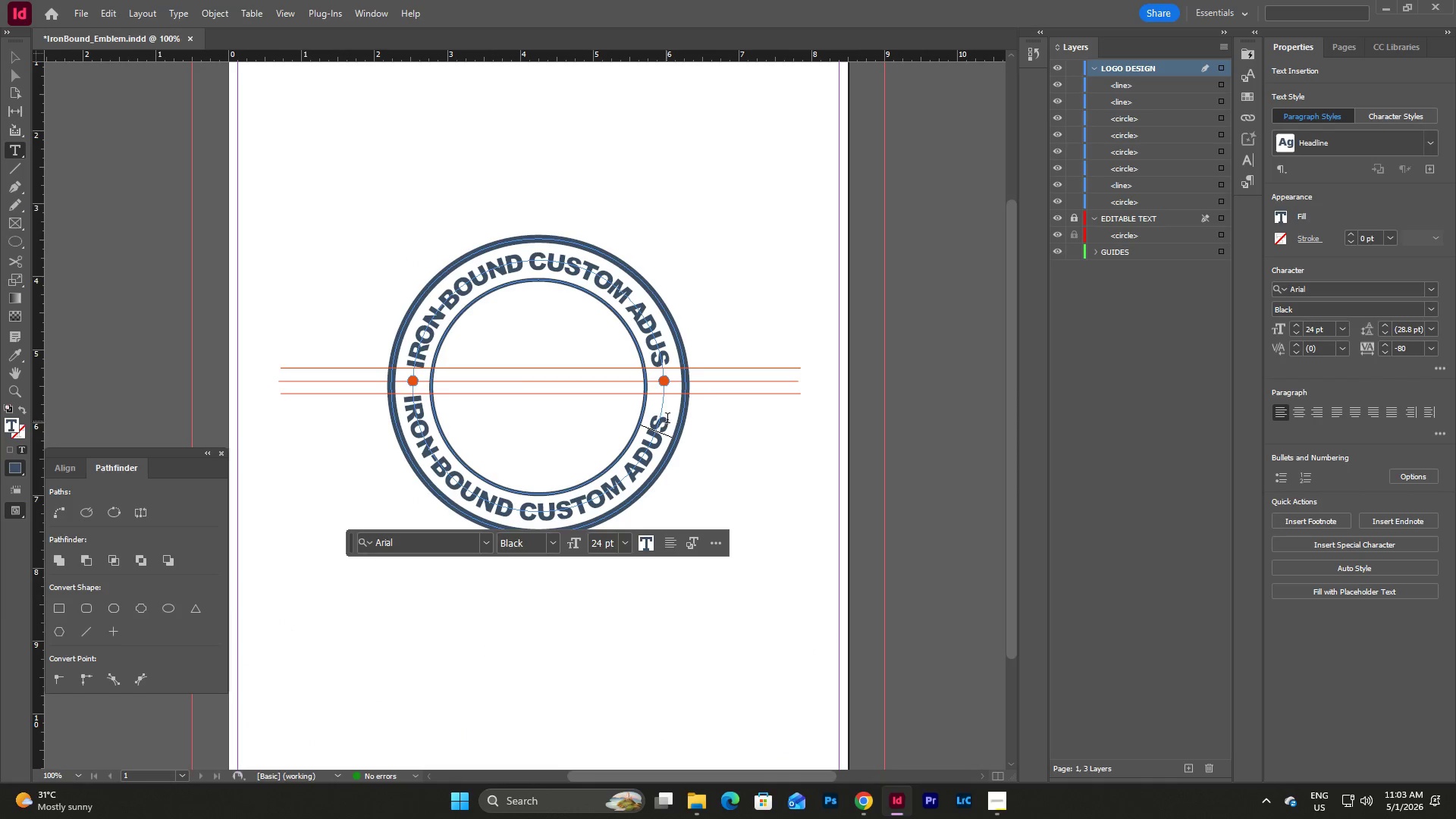 
left_click_drag(start_coordinate=[667, 419], to_coordinate=[408, 398])
 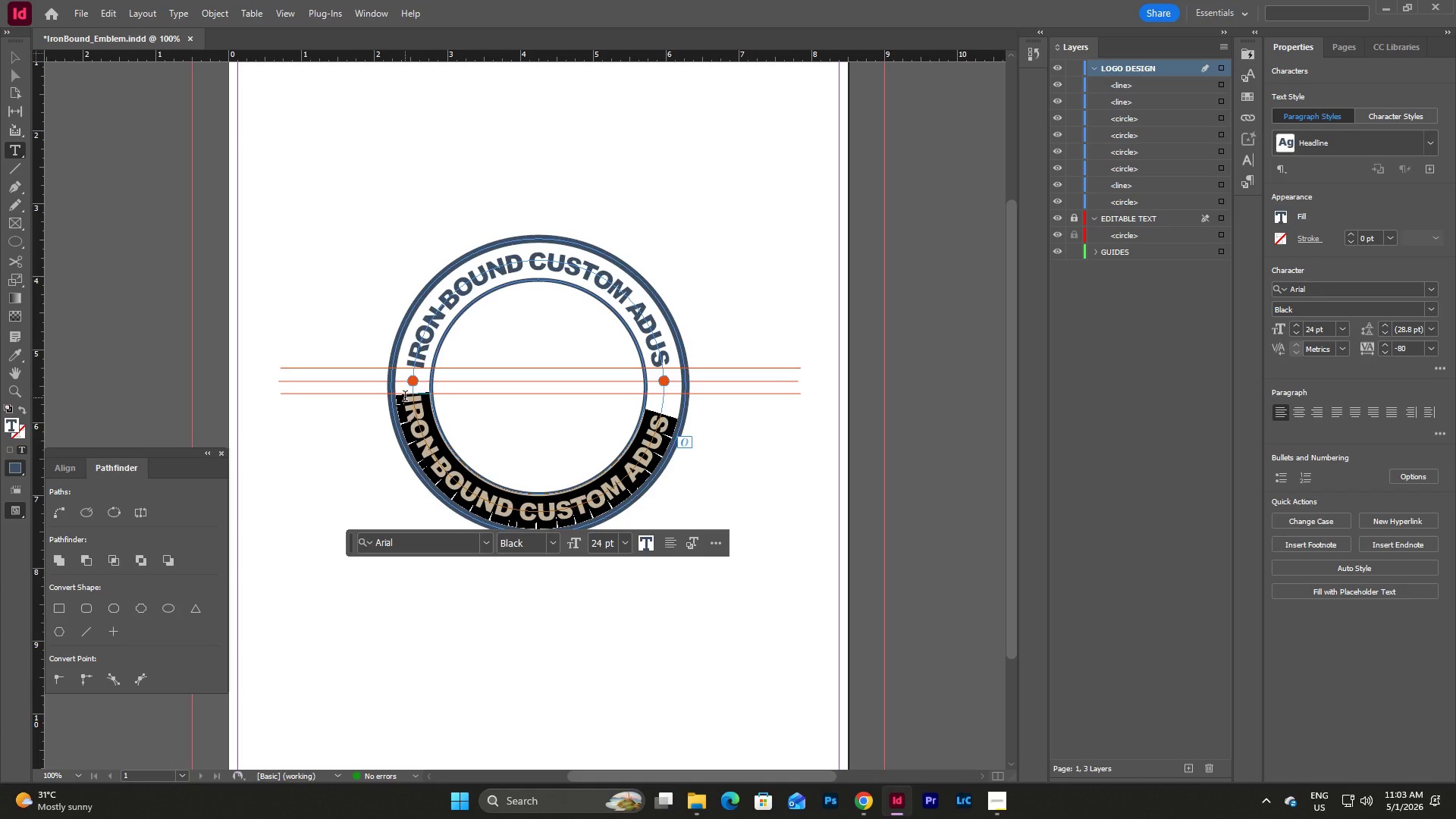 
type(PRECISION FRAME & FOUNDATION)
 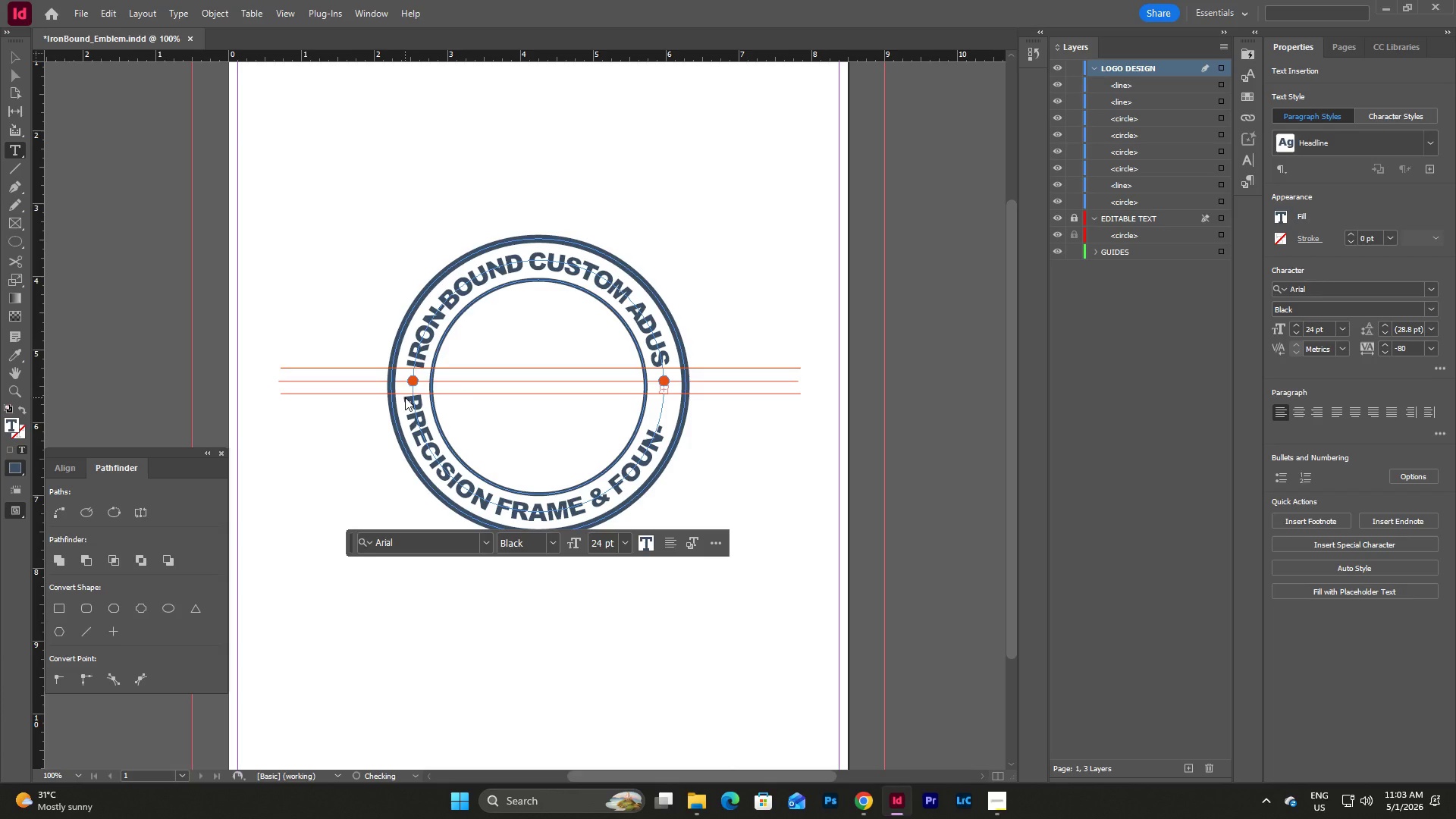 
key(Escape)
 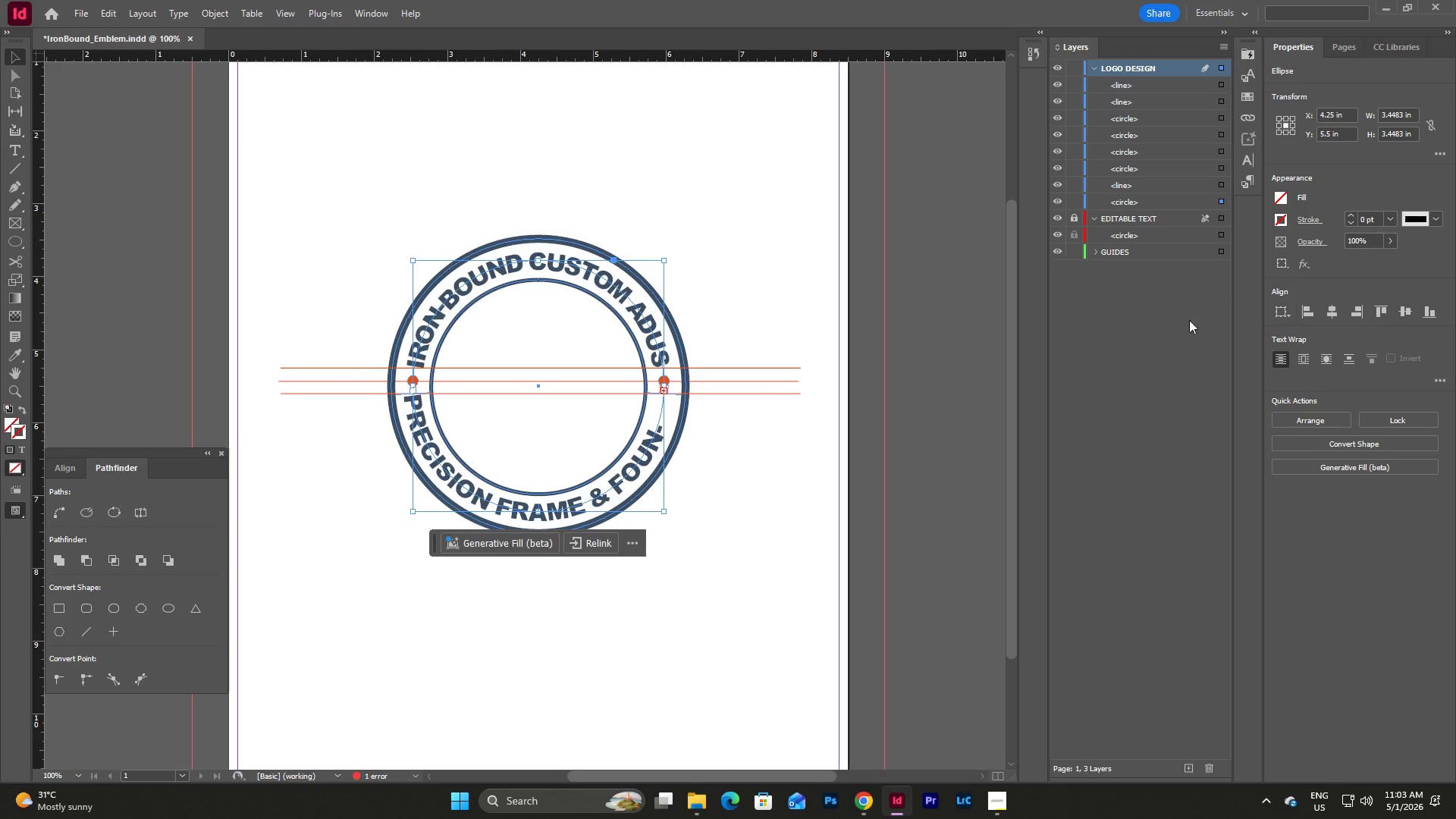 
key(Escape)
 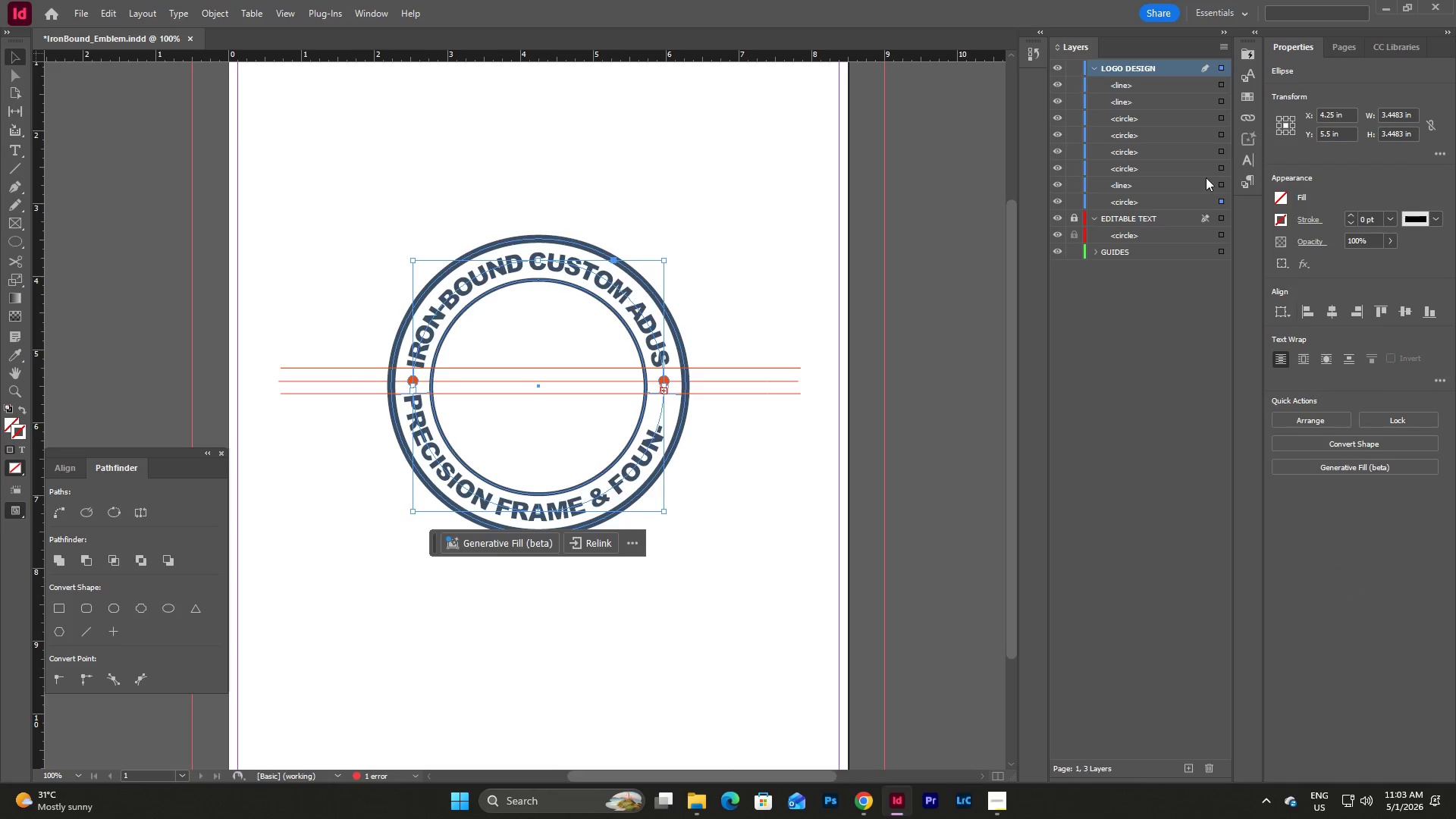 
left_click([1254, 189])
 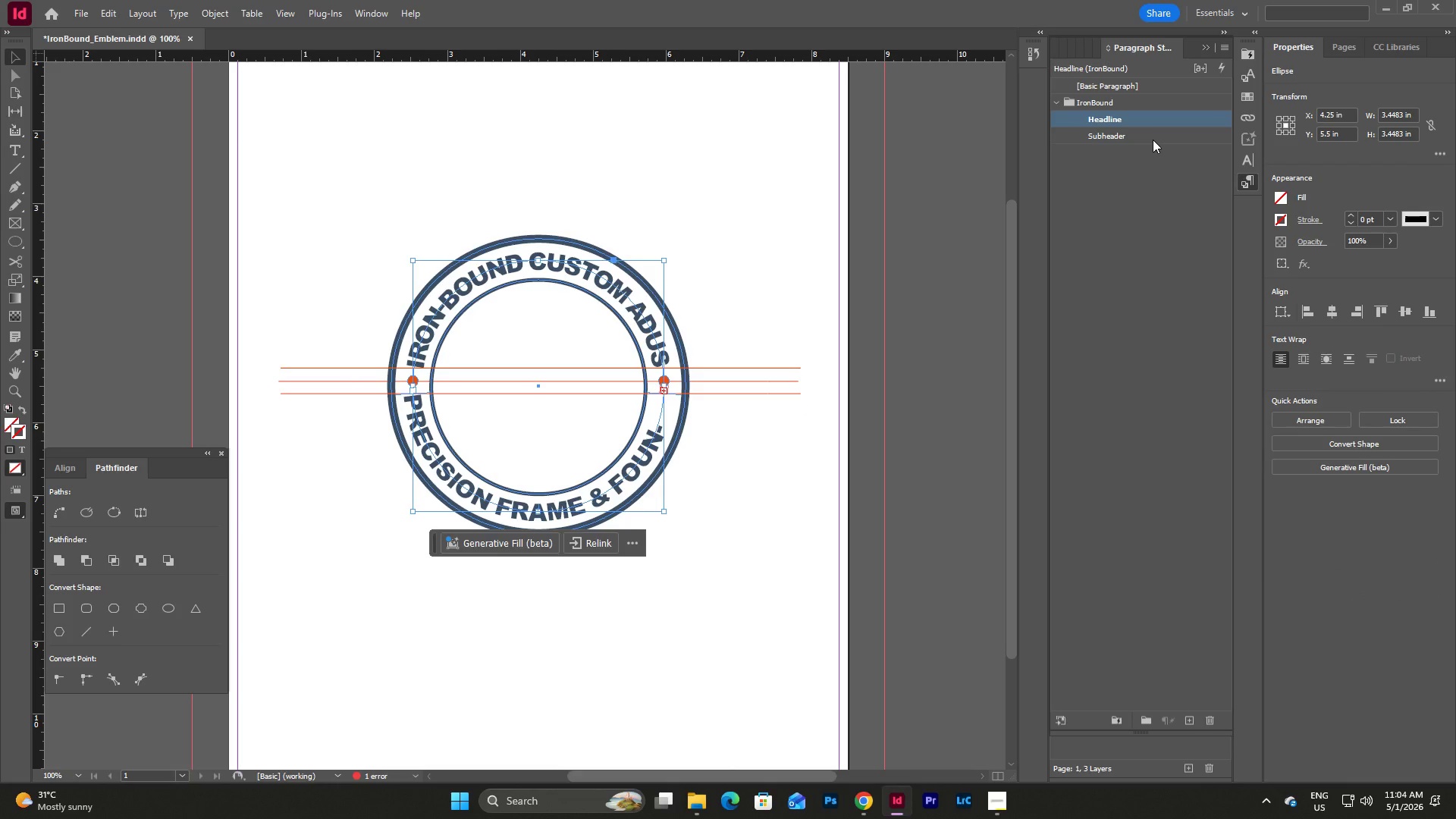 
left_click([1153, 140])
 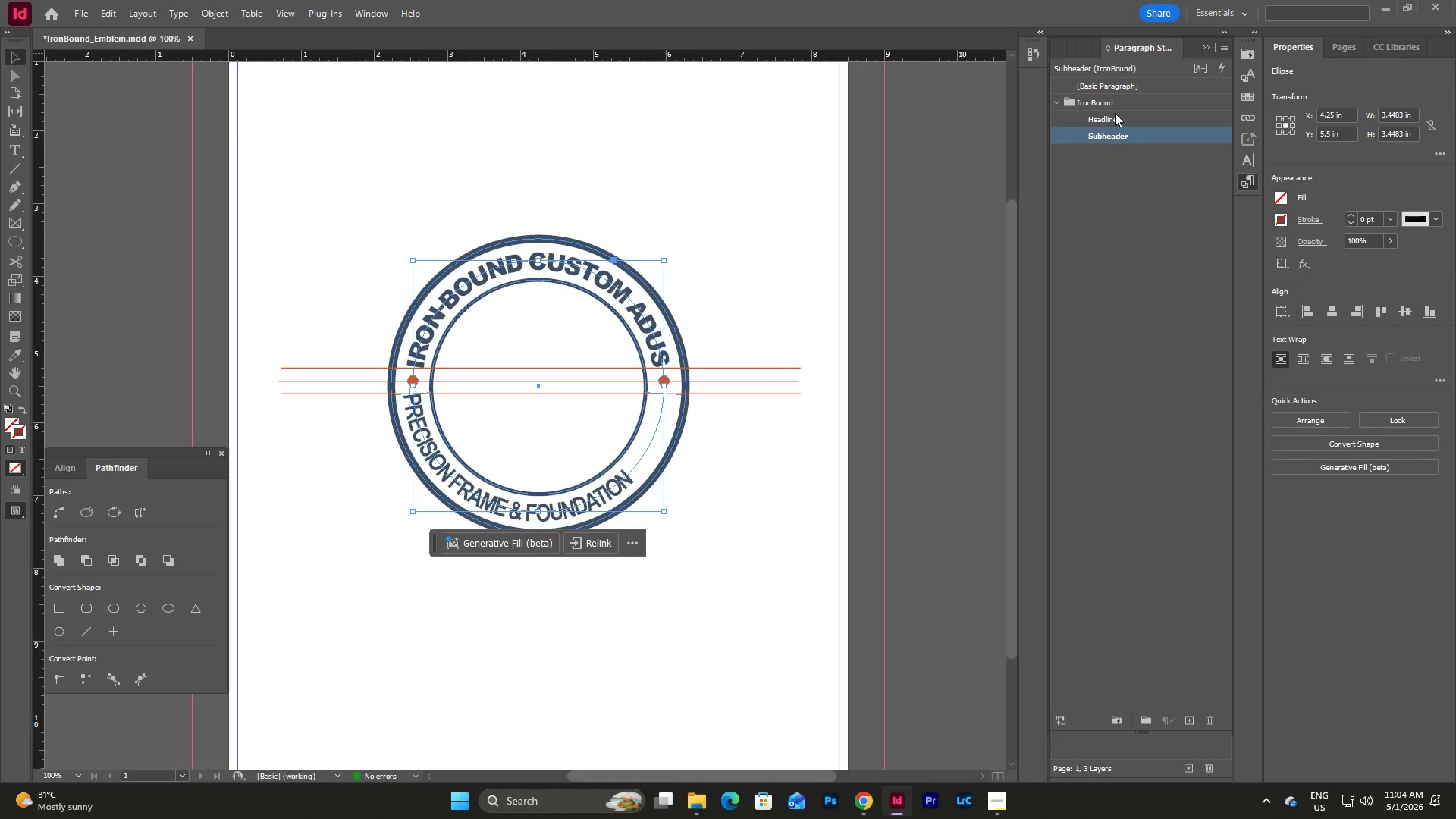 
wait(5.28)
 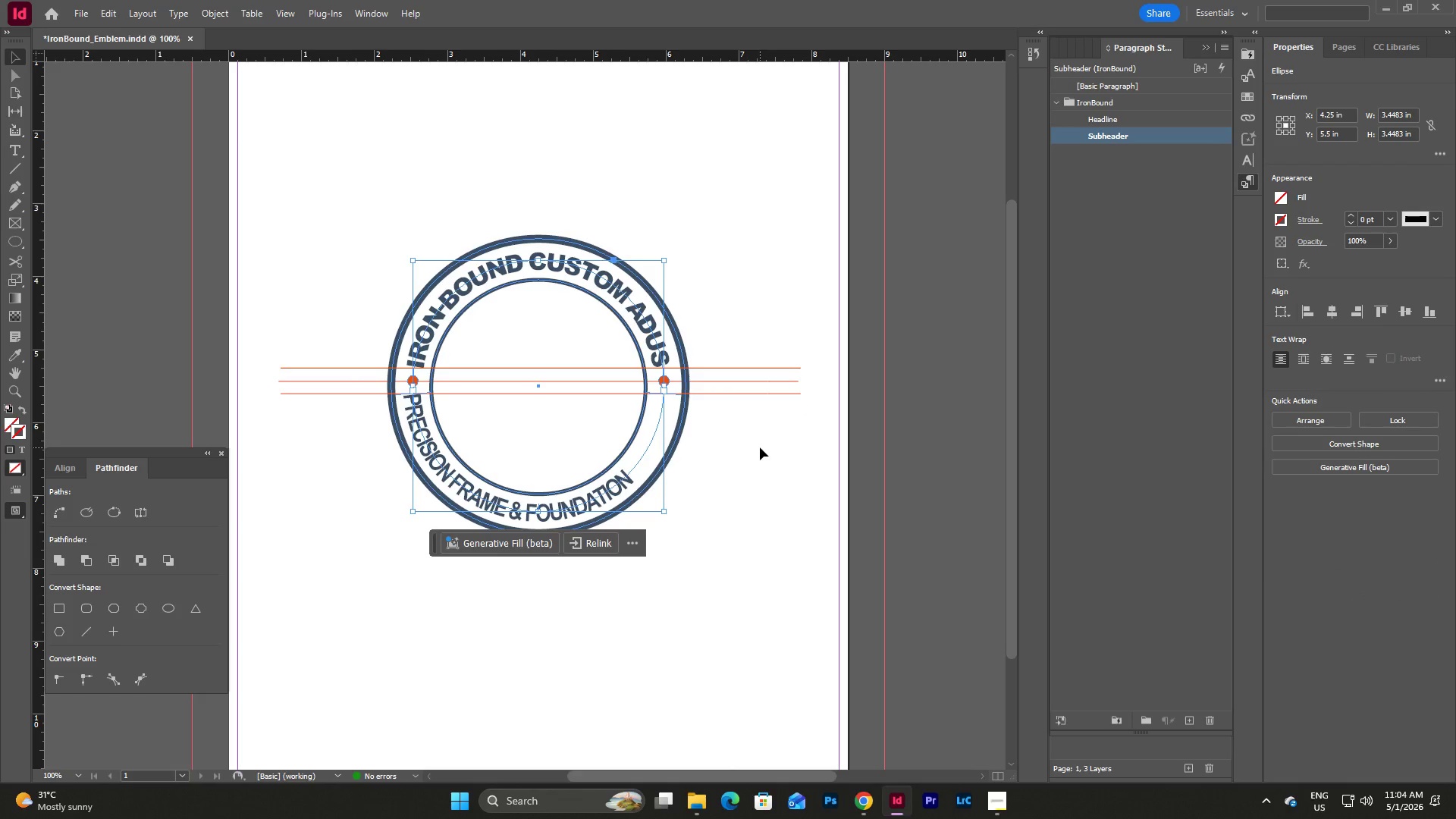 
double_click([1112, 131])
 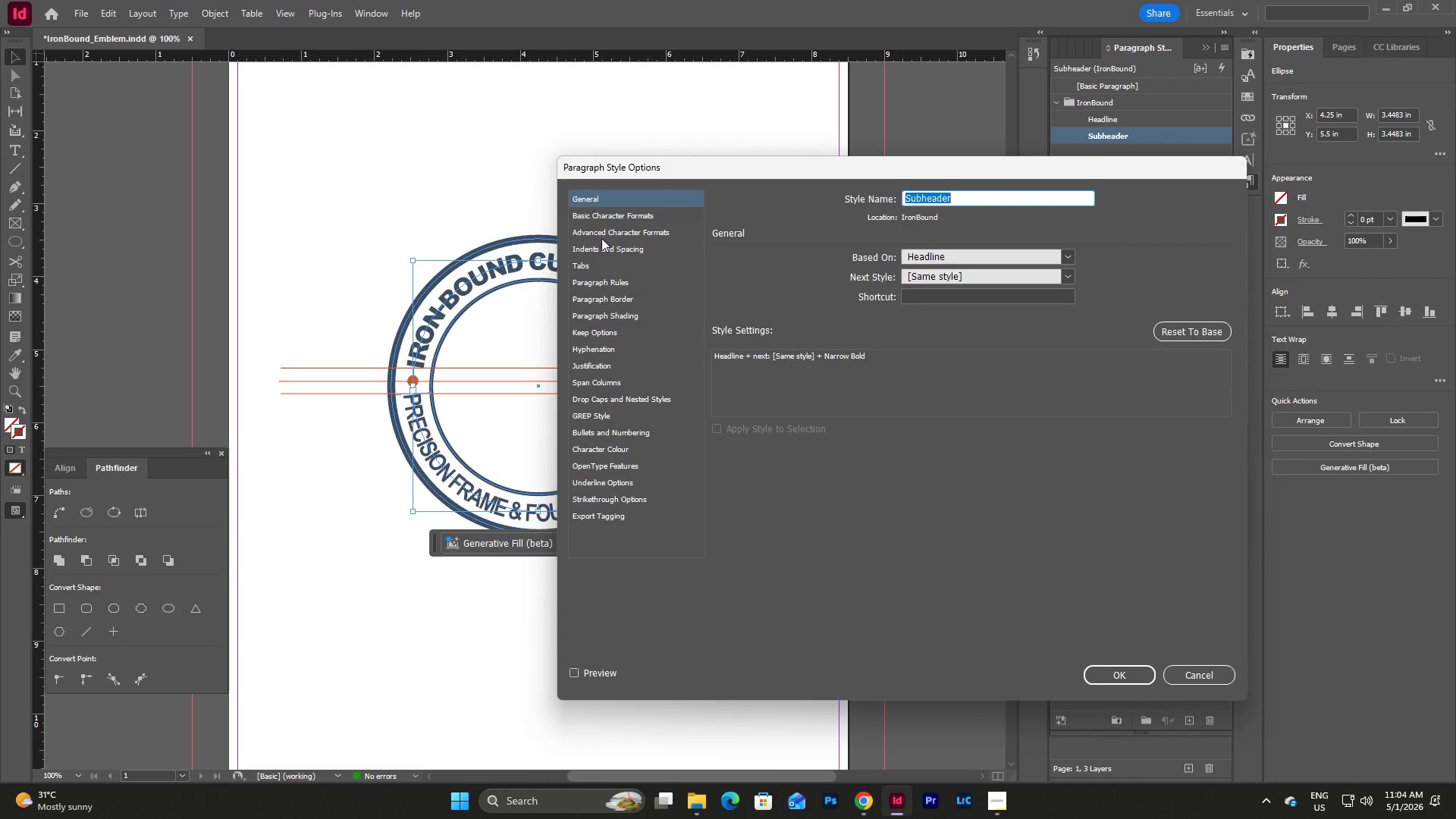 
left_click([613, 218])
 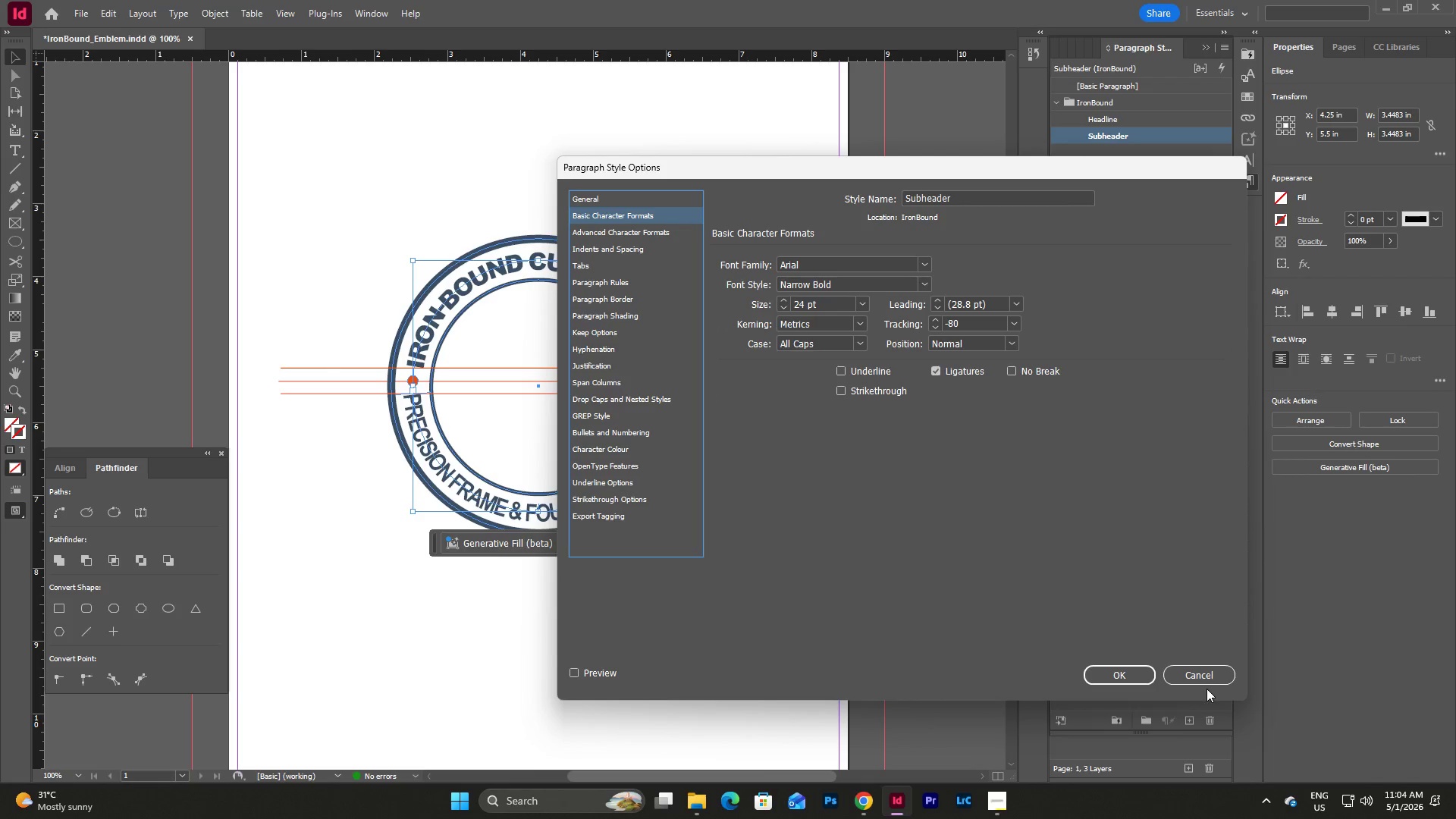 
double_click([1207, 672])
 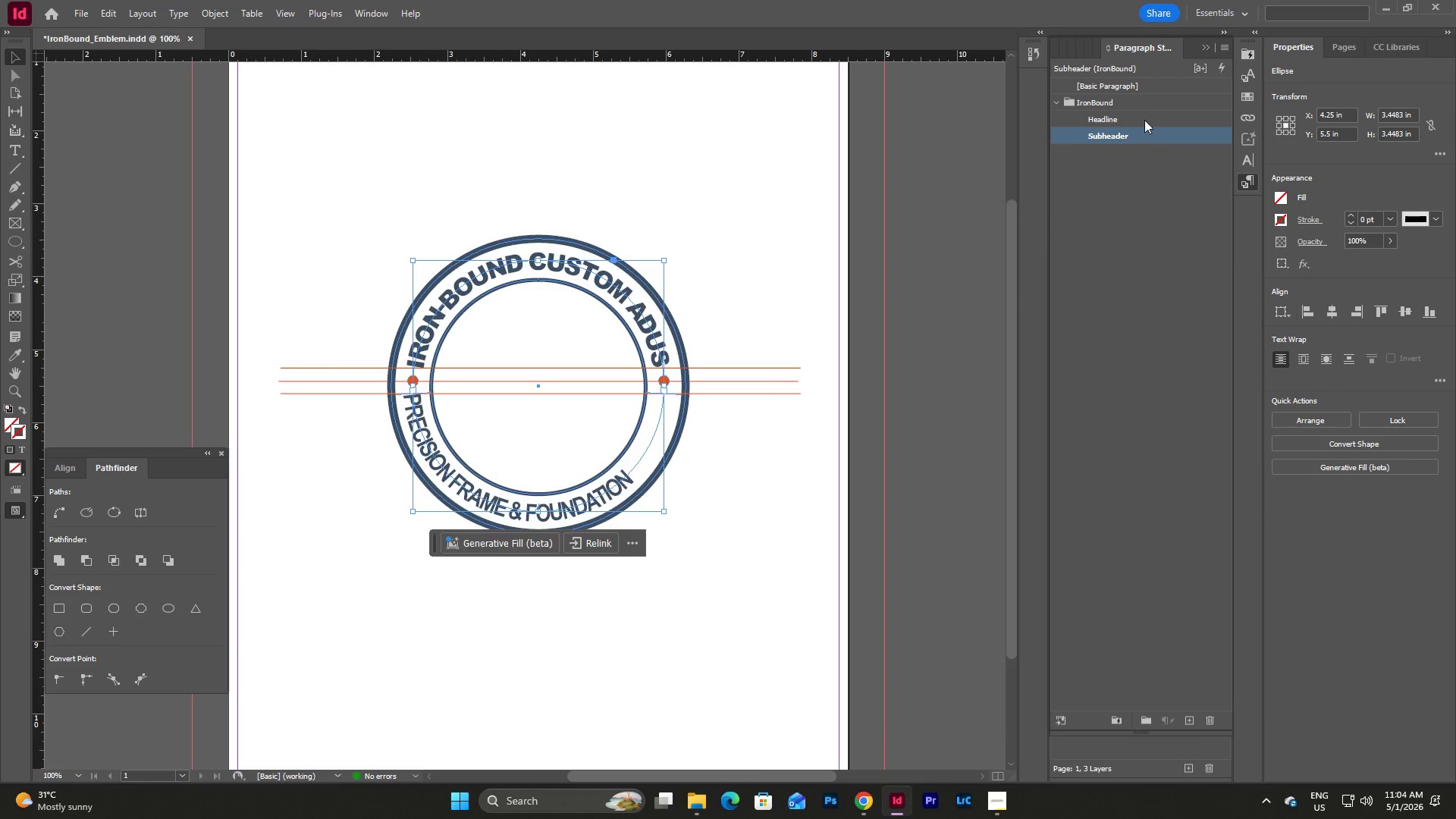 
double_click([1144, 112])
 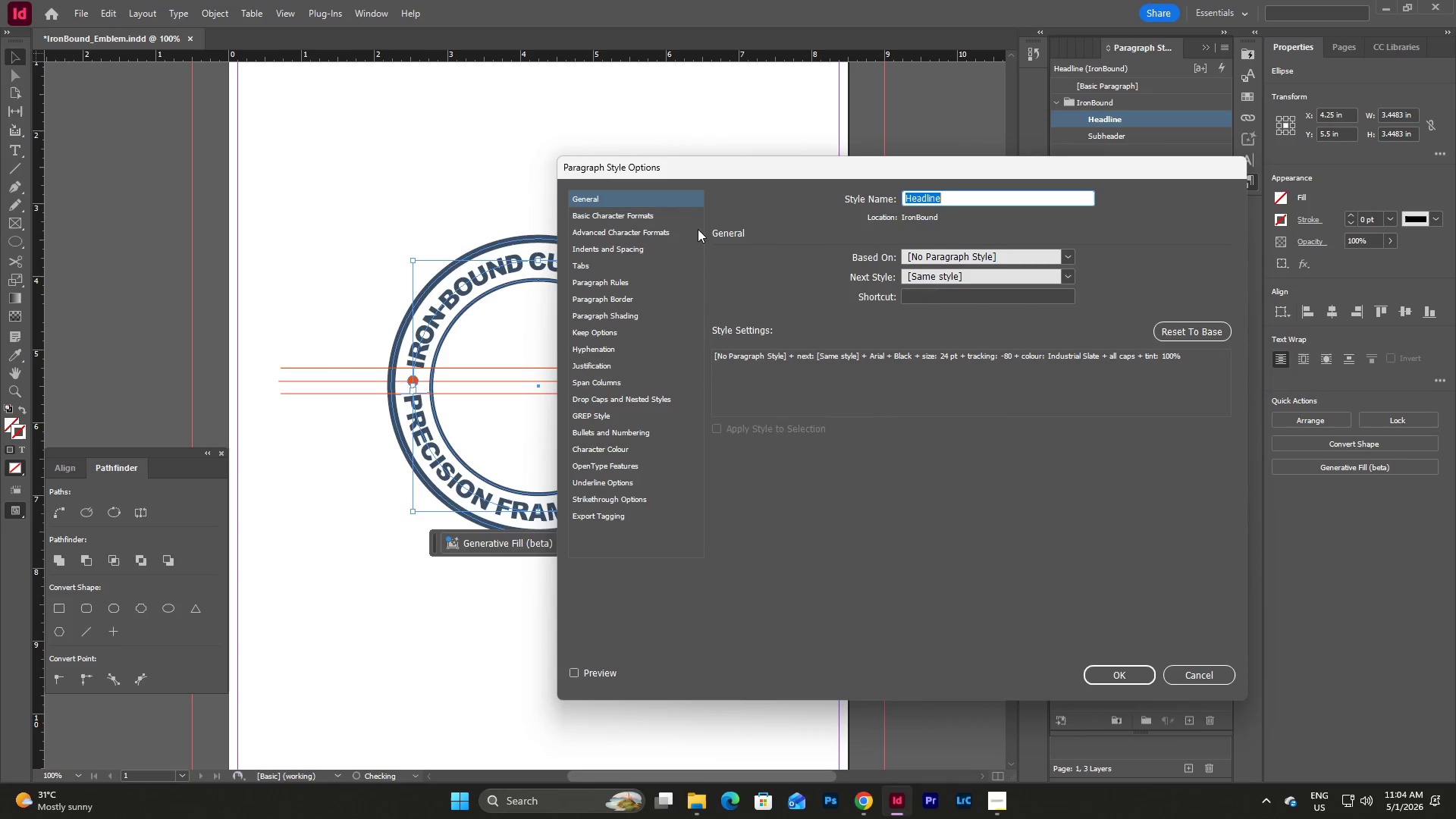 
left_click([664, 213])
 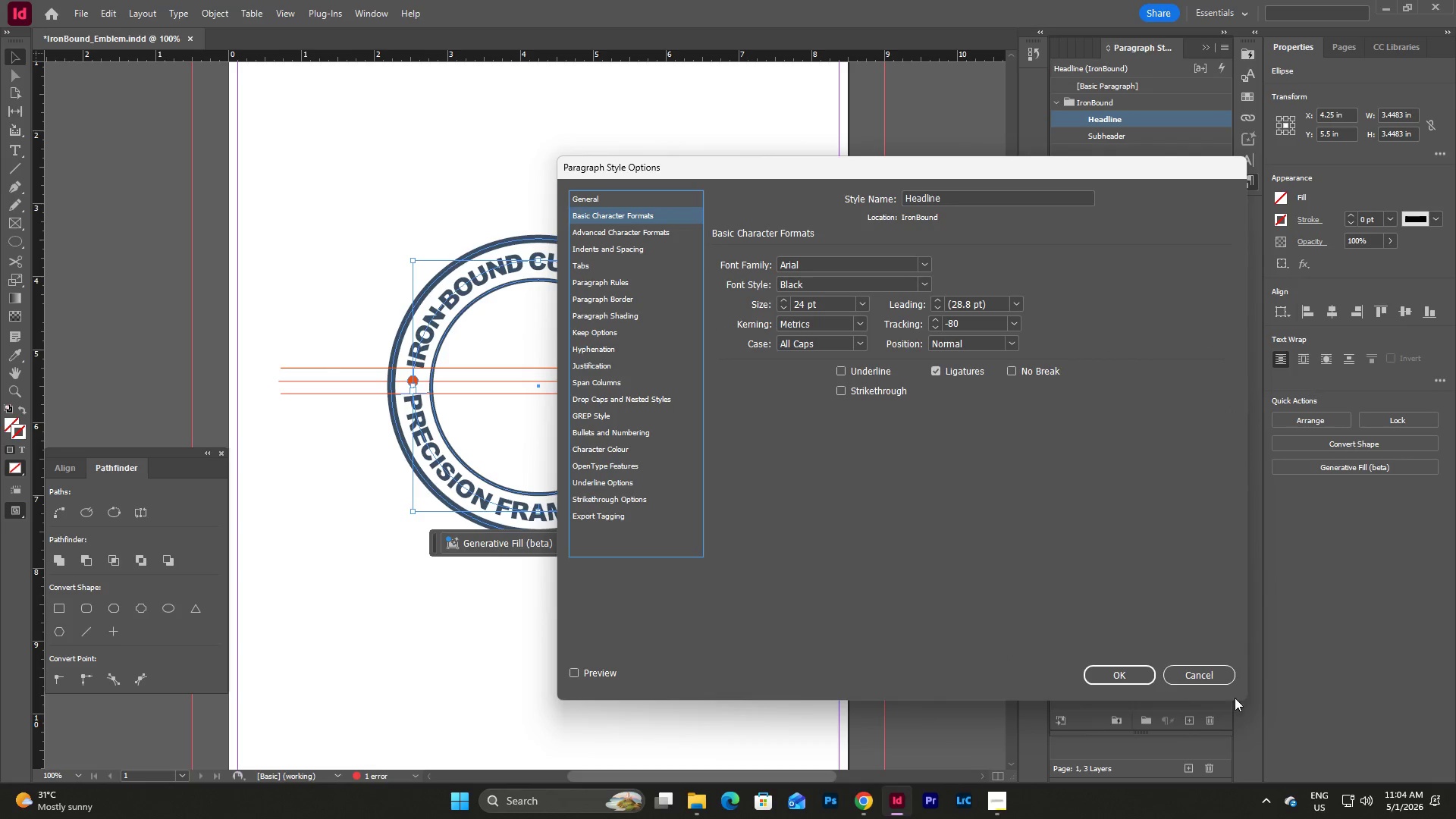 
left_click([1216, 670])
 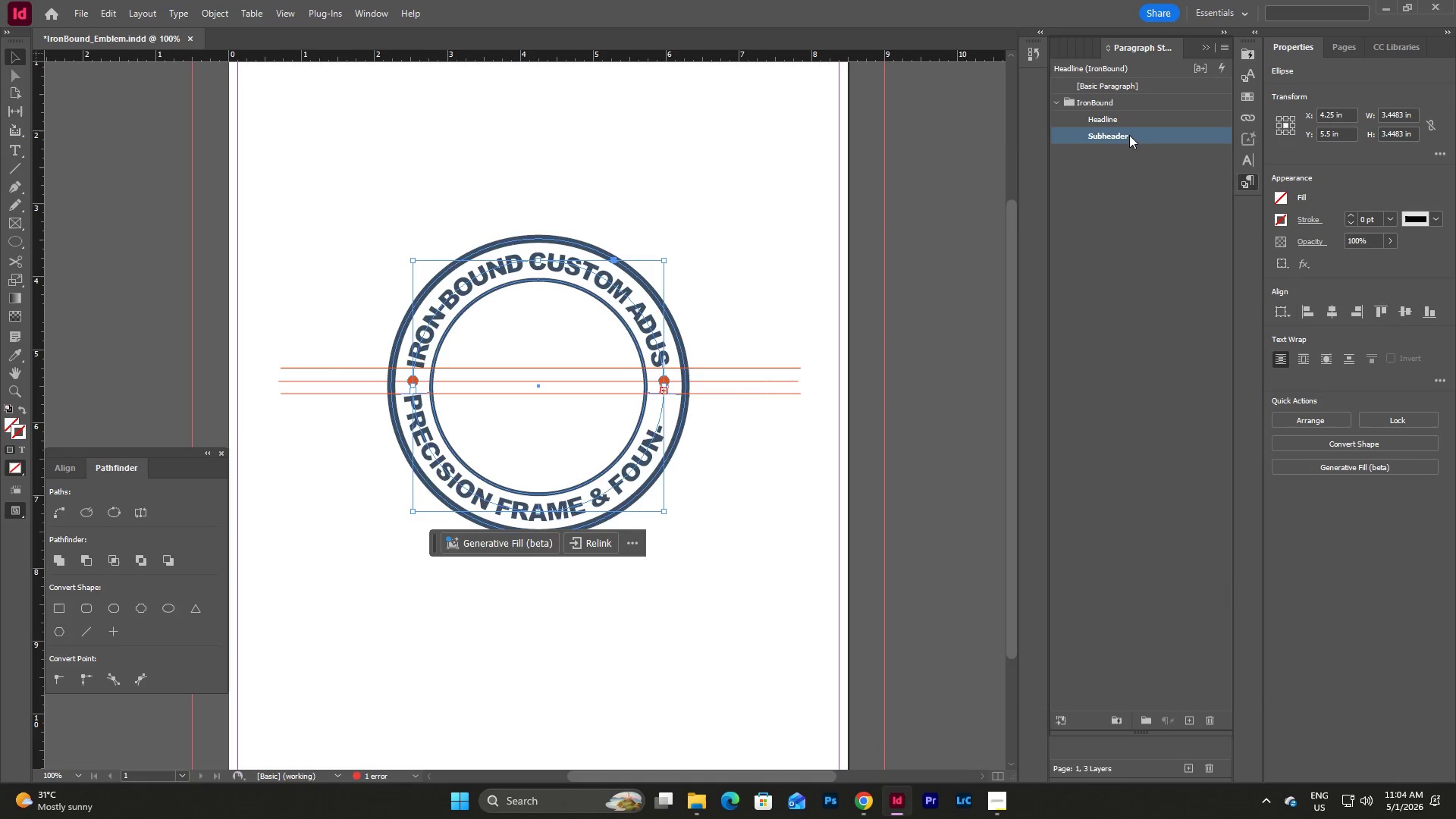 
double_click([1129, 135])
 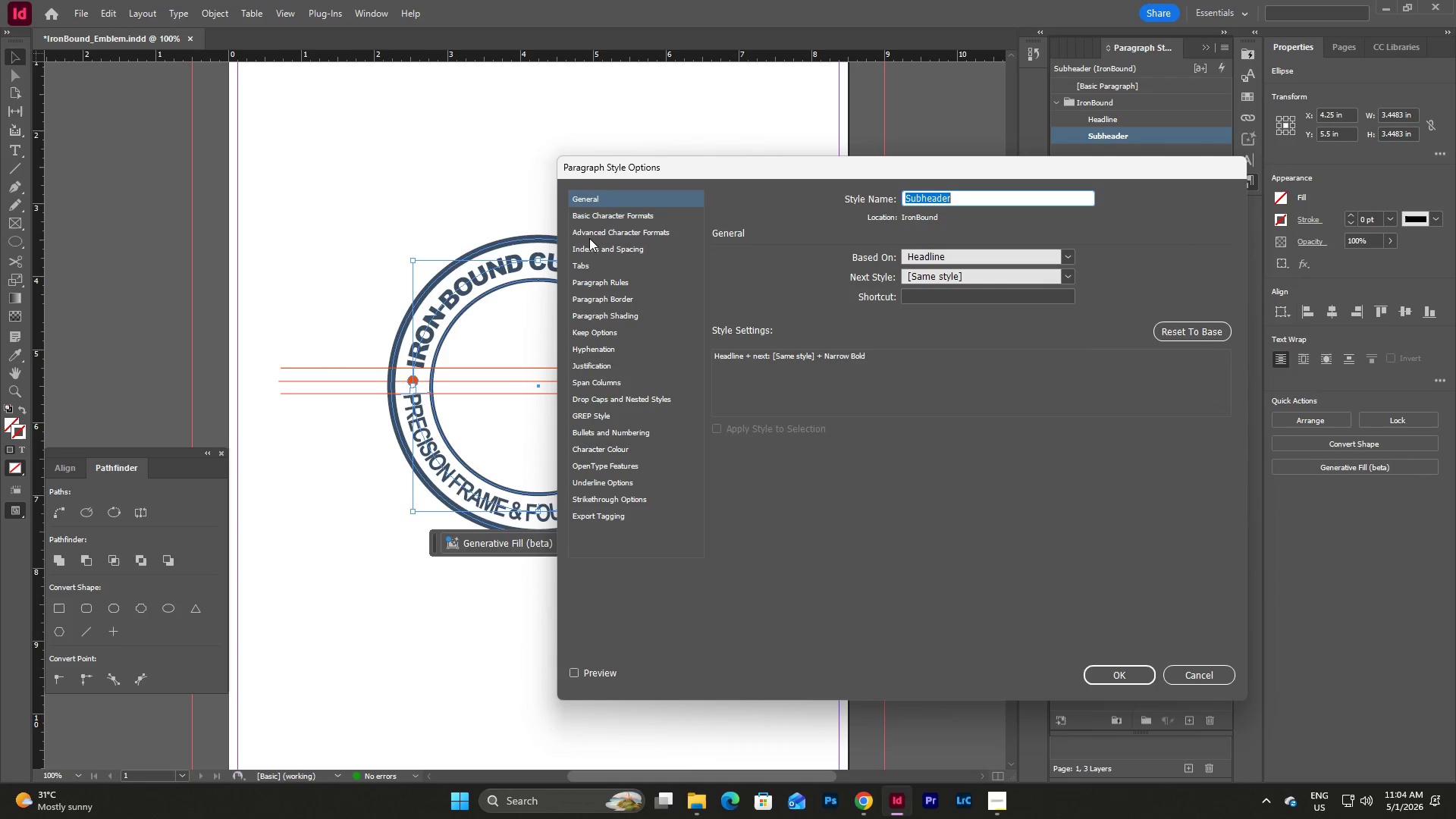 
left_click([600, 217])
 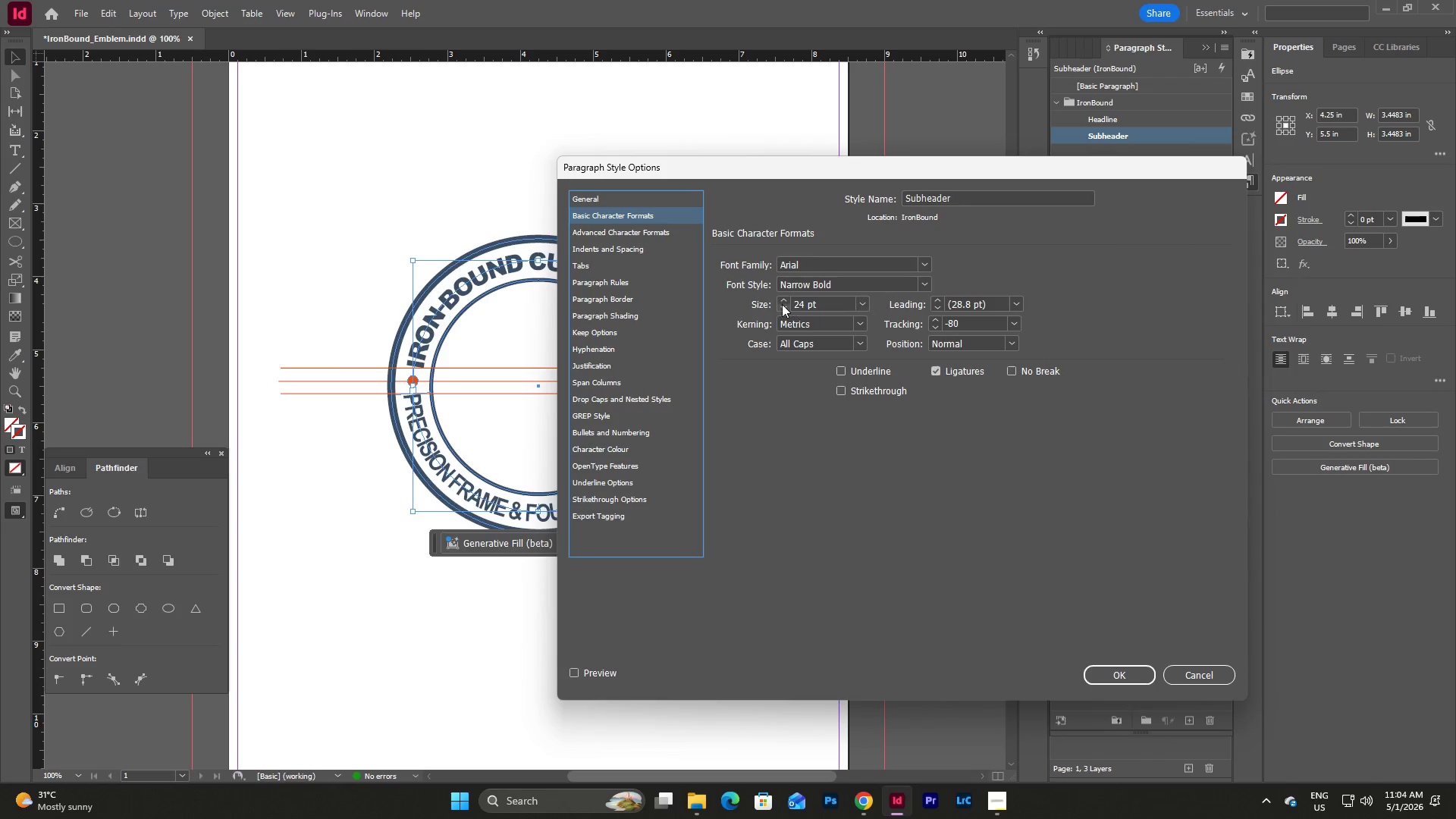 
double_click([781, 304])
 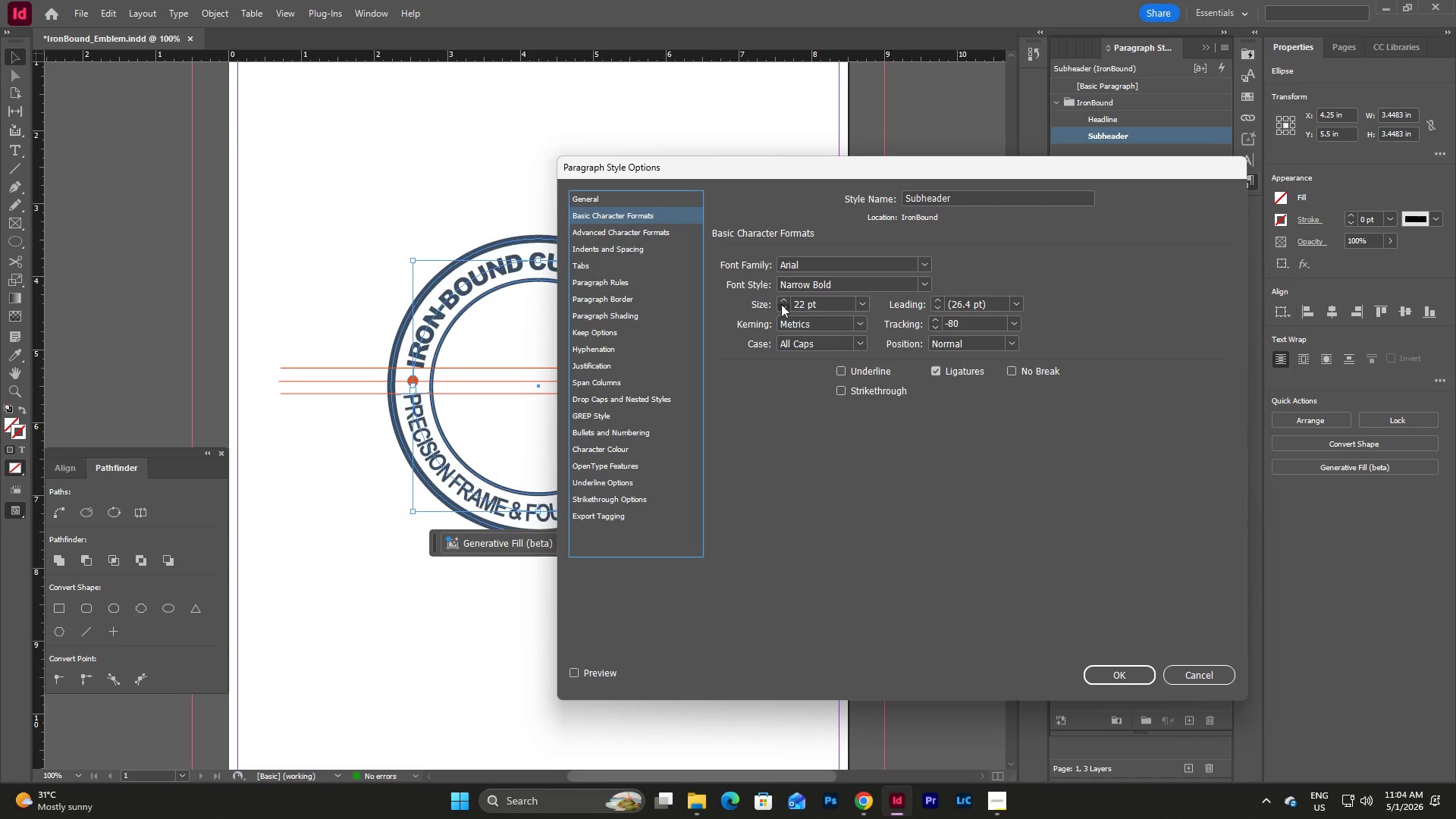 
triple_click([781, 304])
 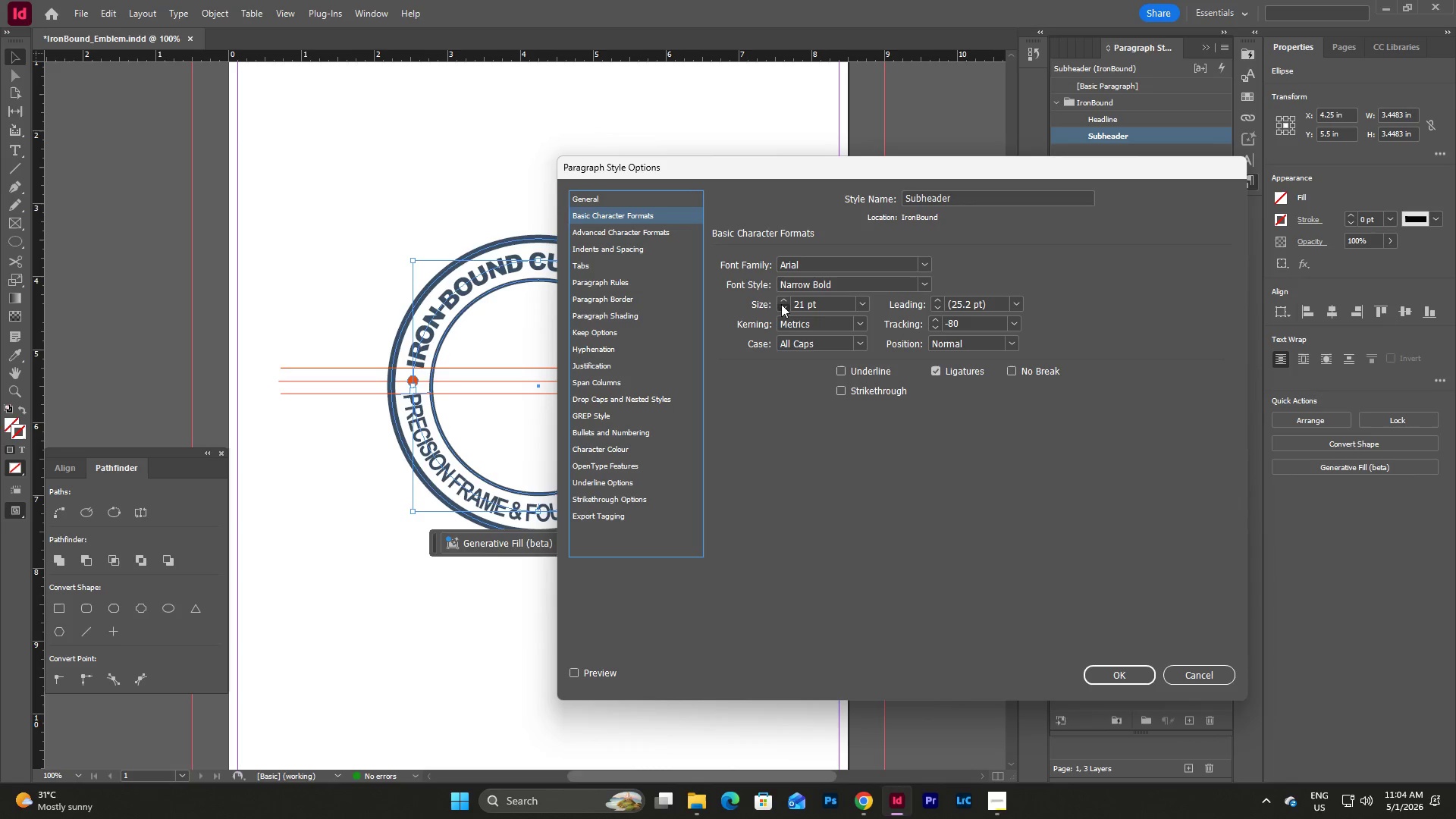 
triple_click([781, 304])
 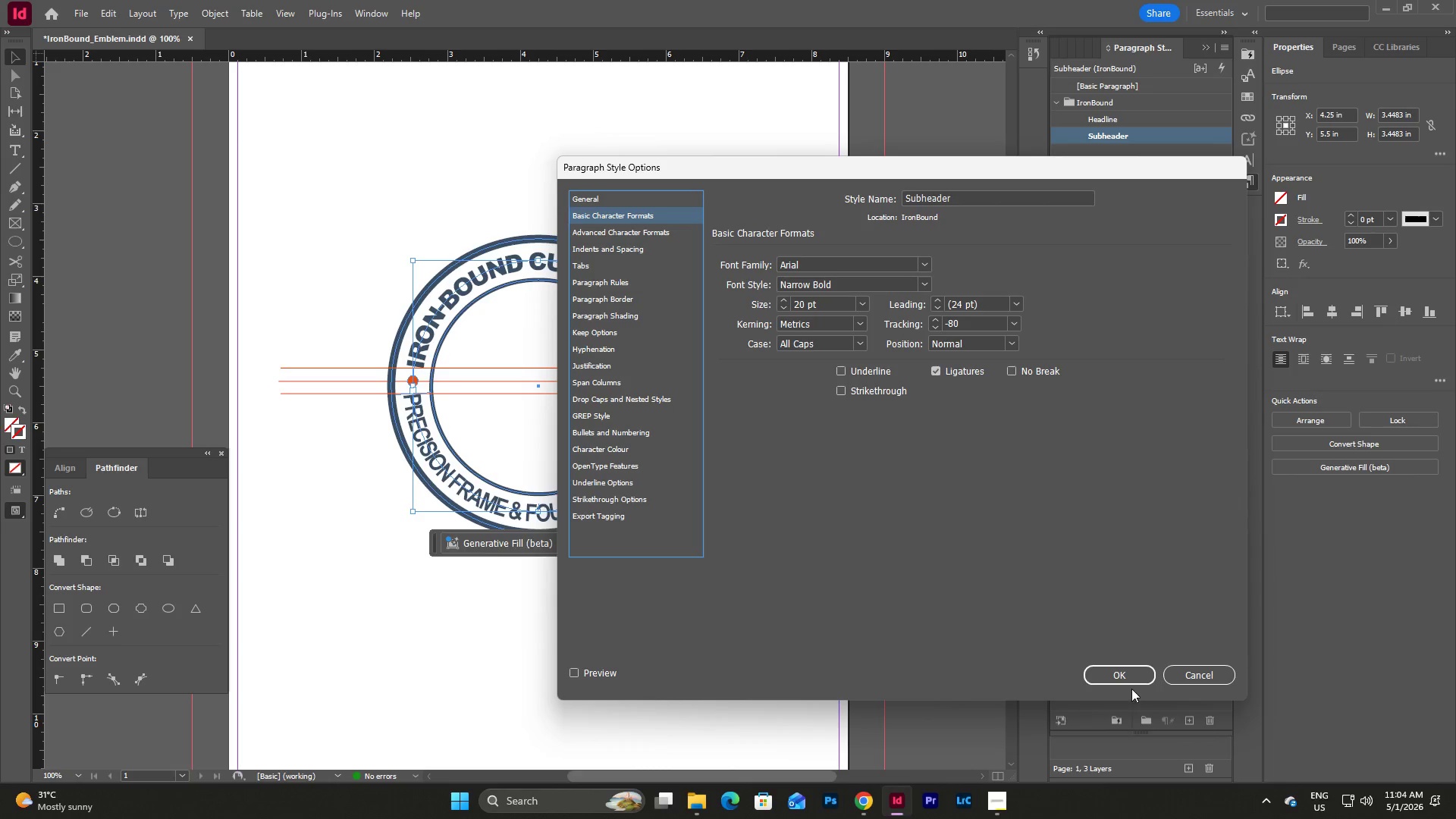 
left_click([1127, 668])
 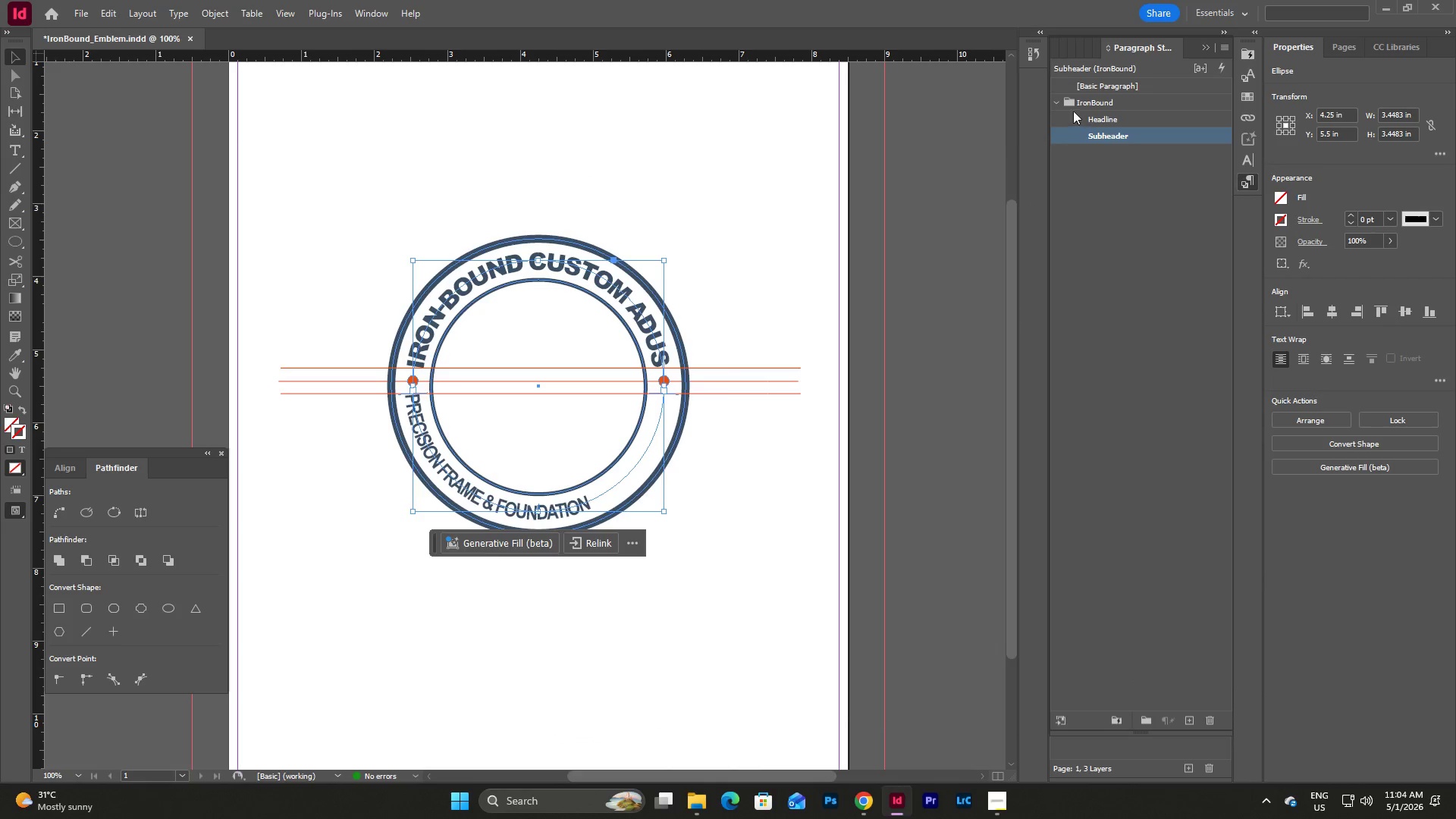 
double_click([1116, 130])
 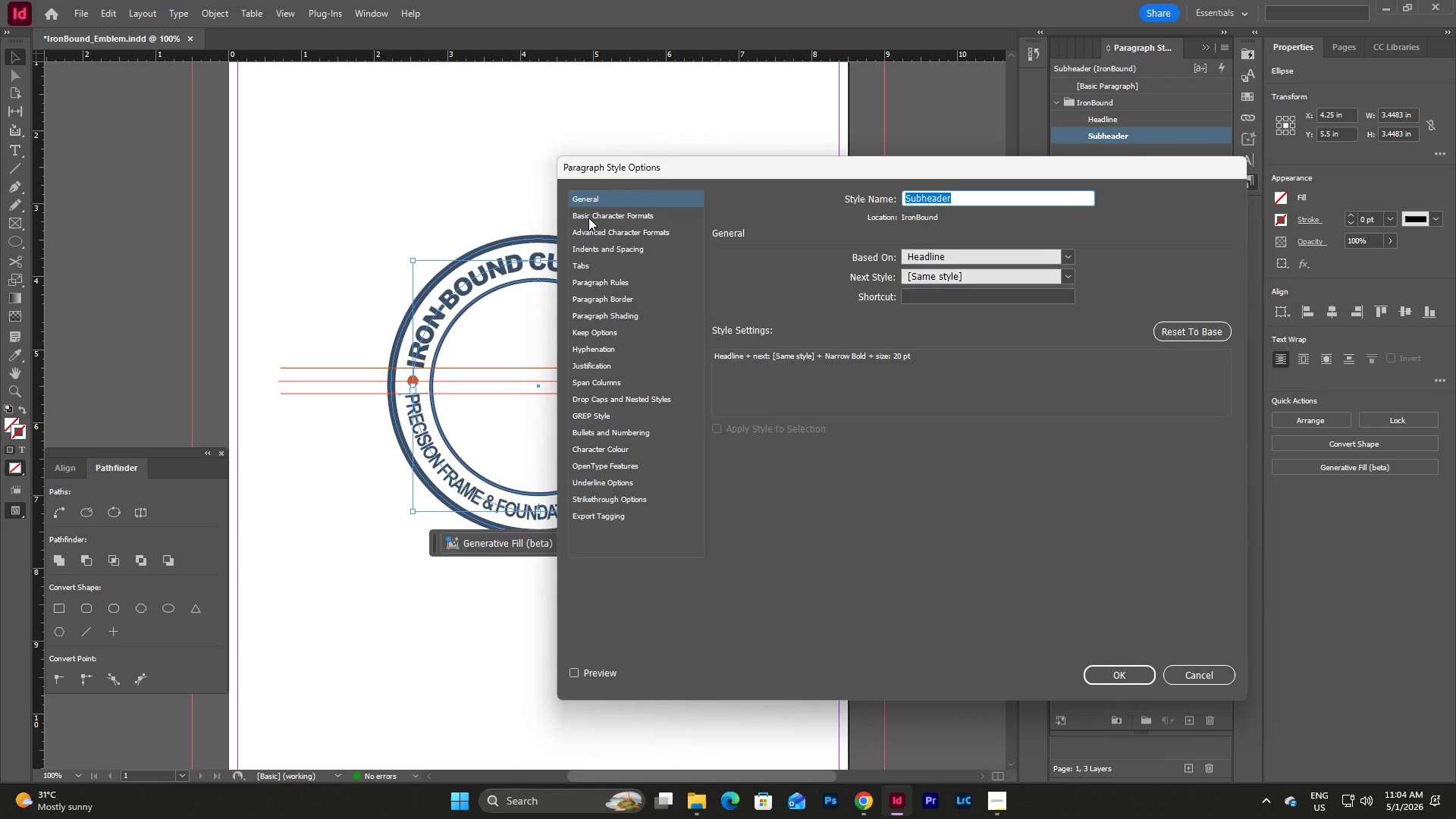 
left_click([588, 218])
 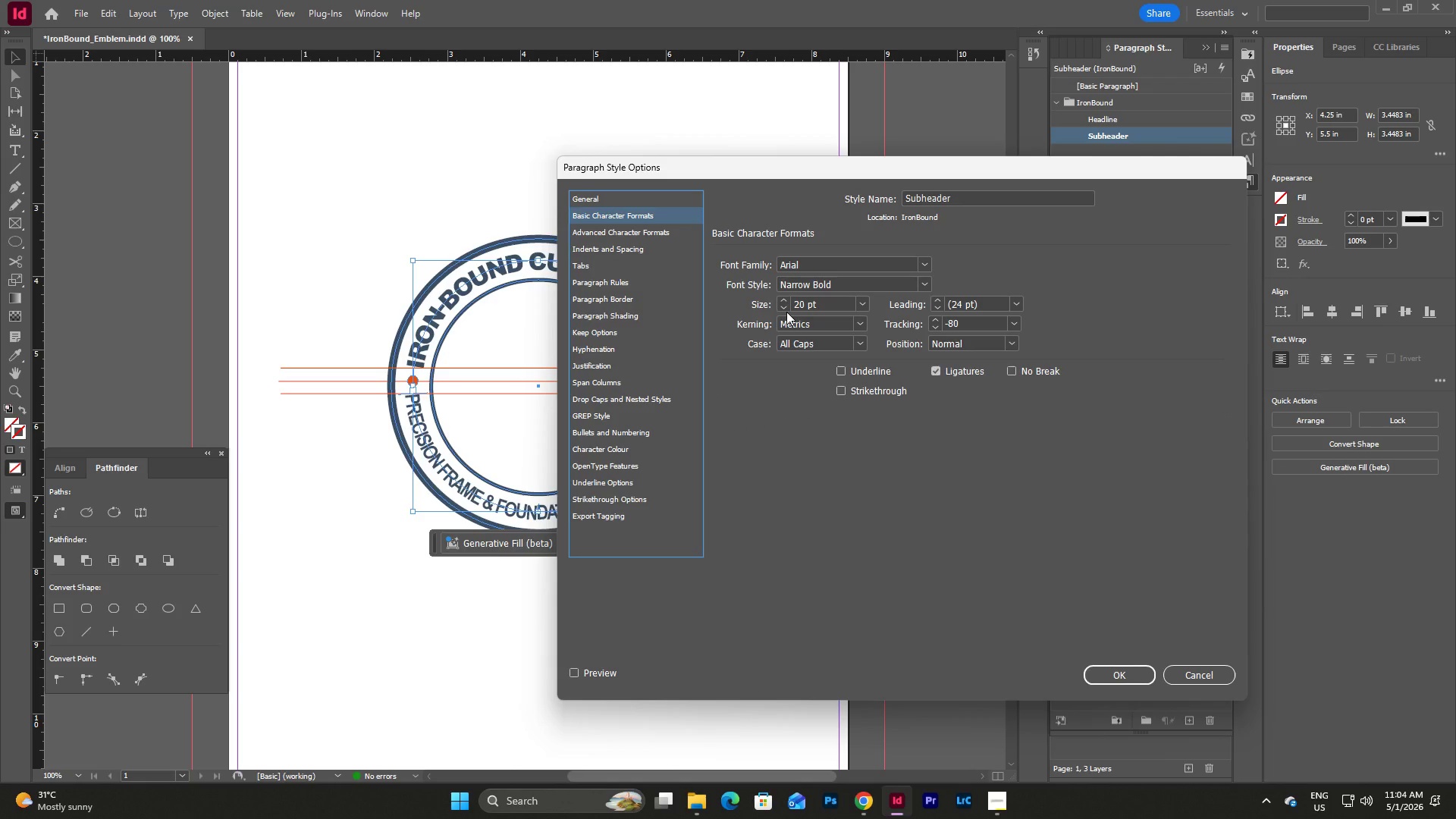 
left_click([645, 238])
 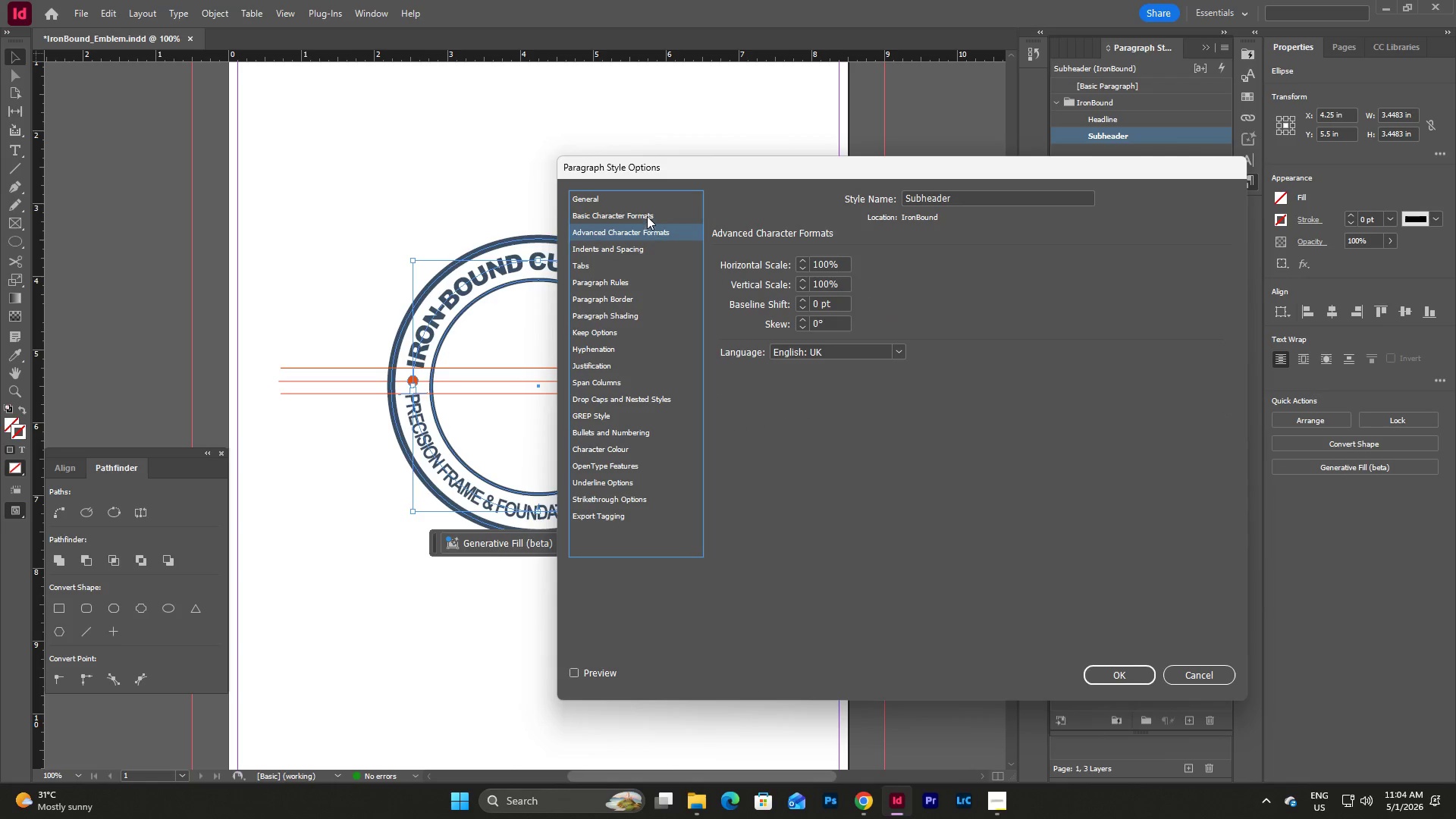 
left_click([648, 215])
 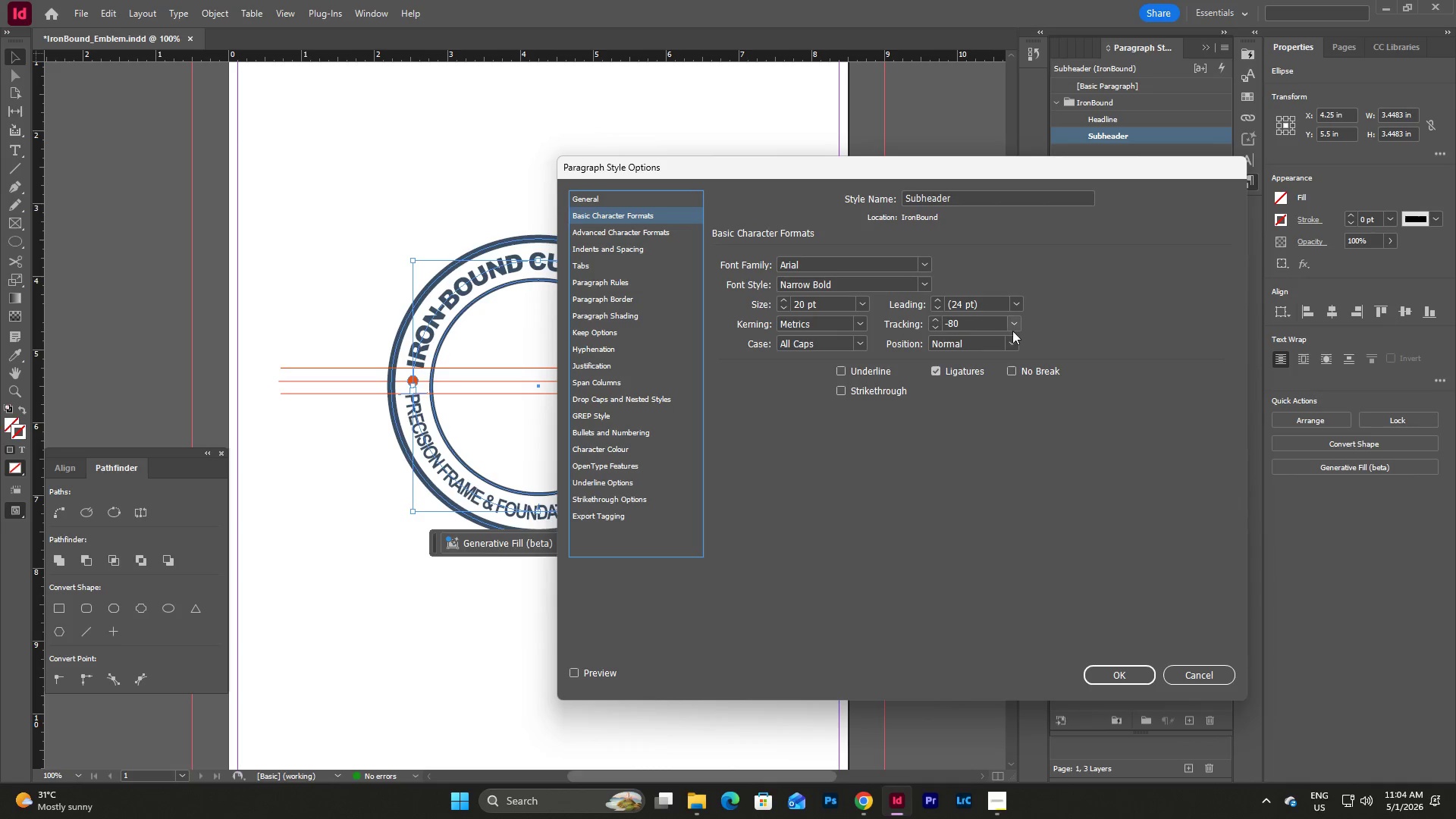 
wait(6.19)
 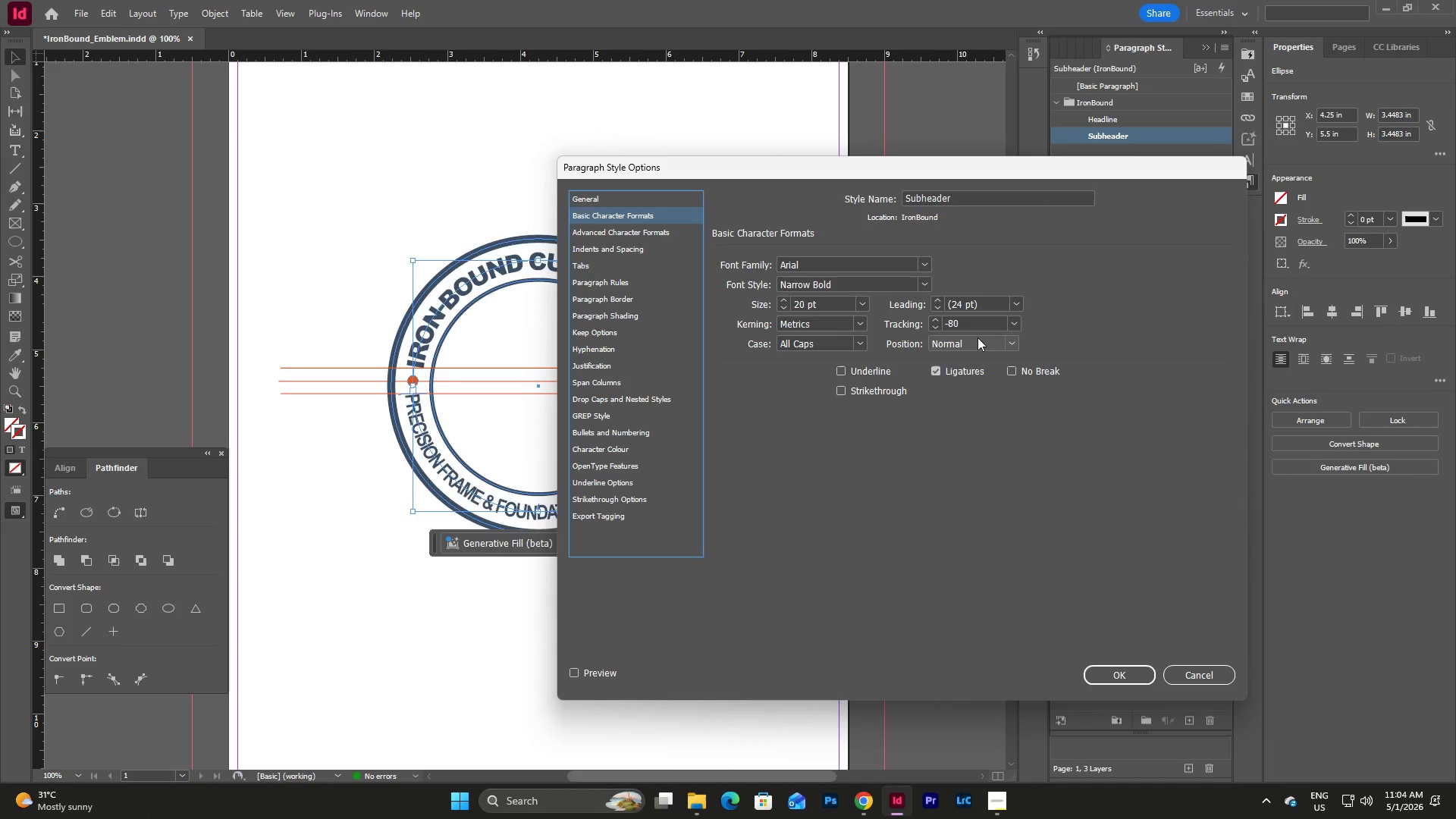 
left_click([1014, 319])
 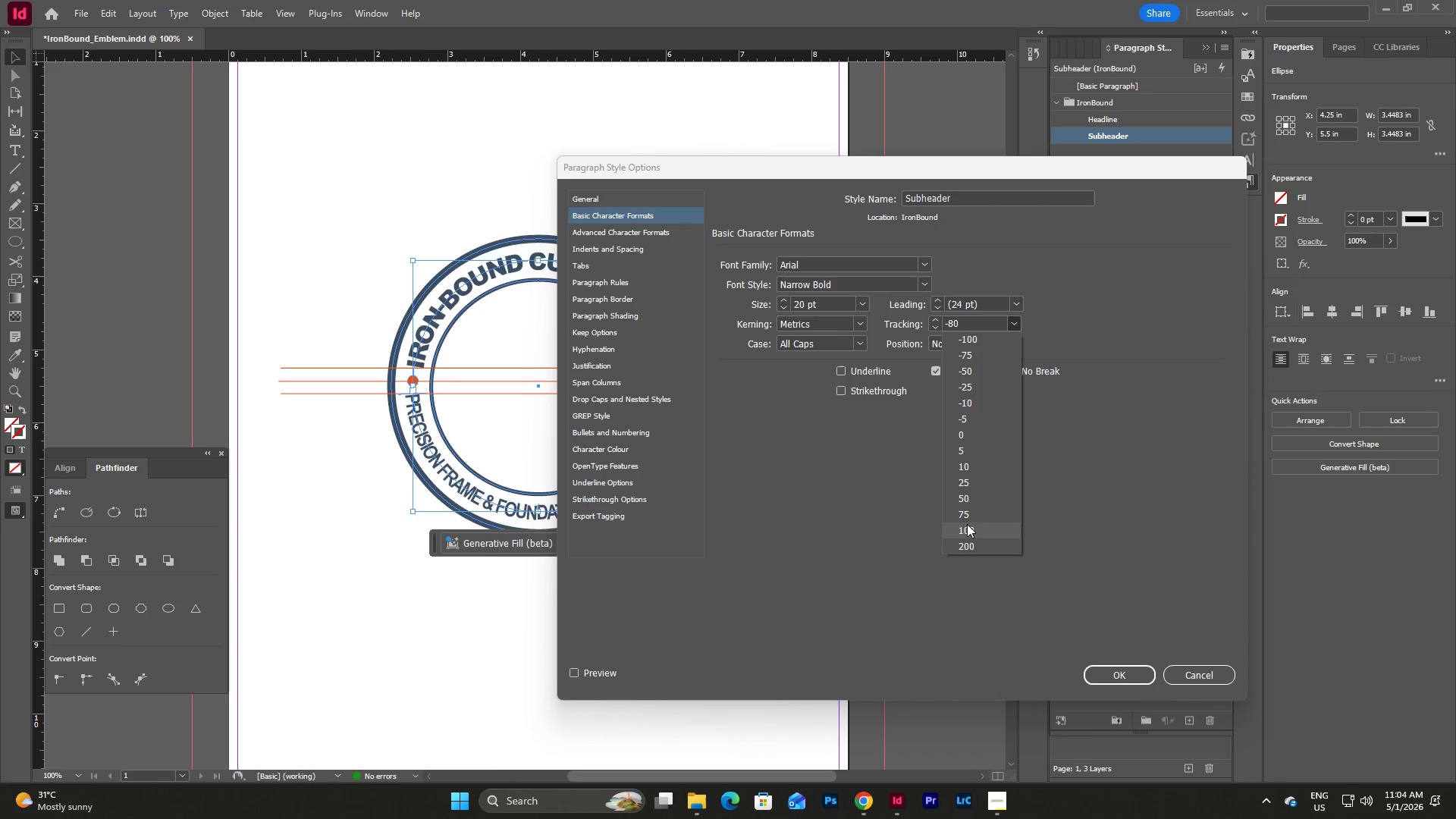 
left_click([966, 535])
 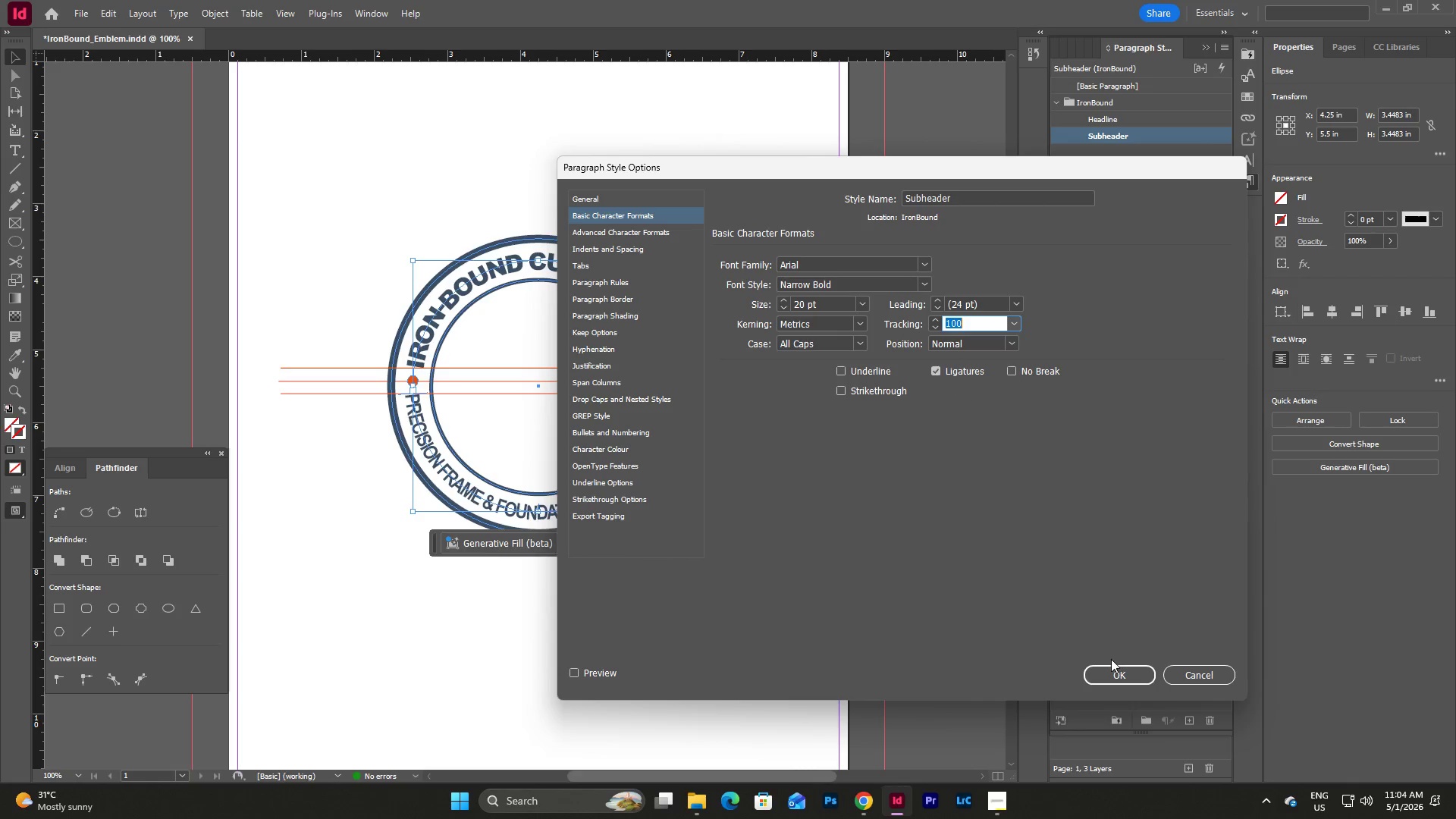 
left_click([1122, 679])
 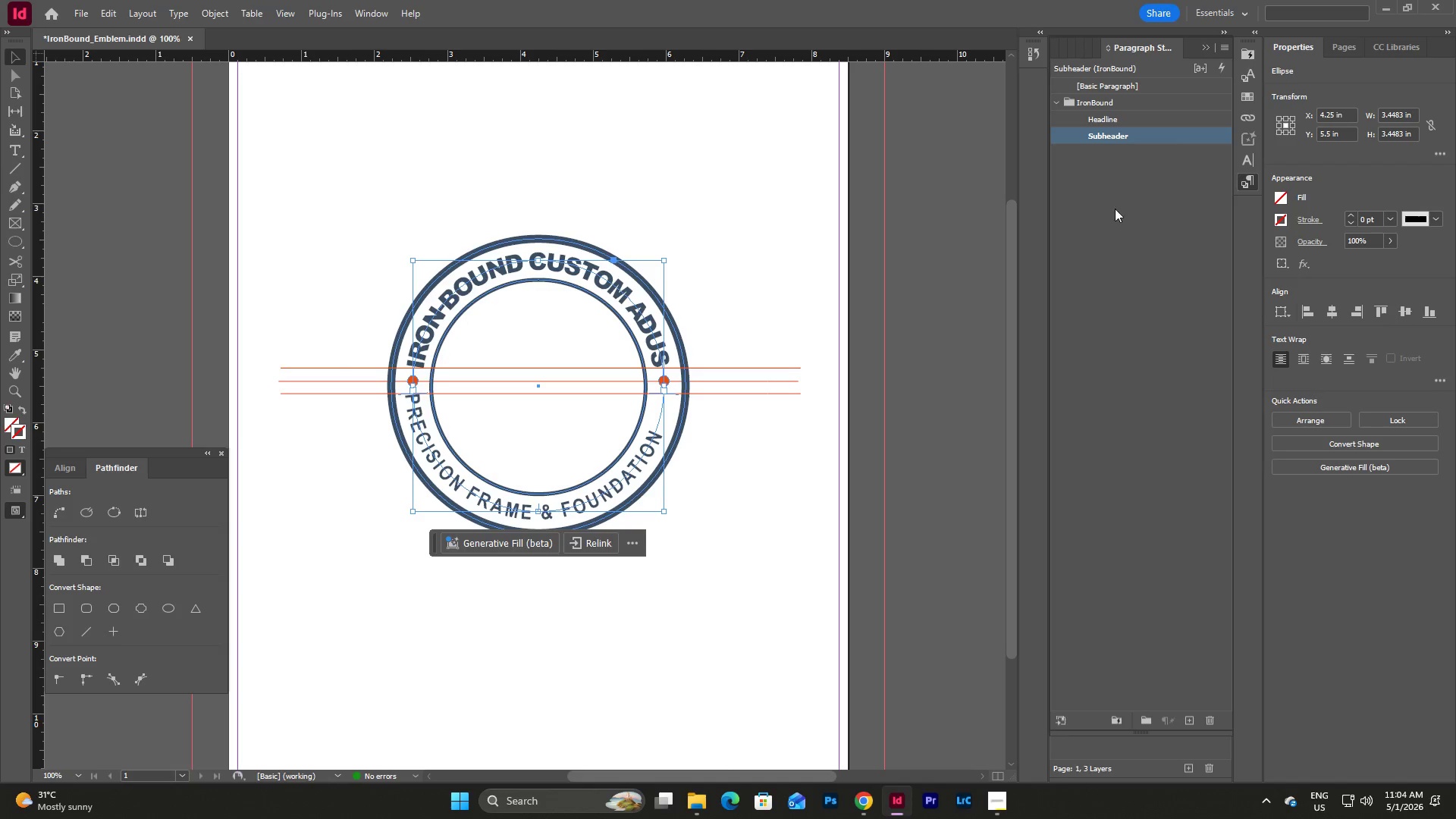 
wait(5.14)
 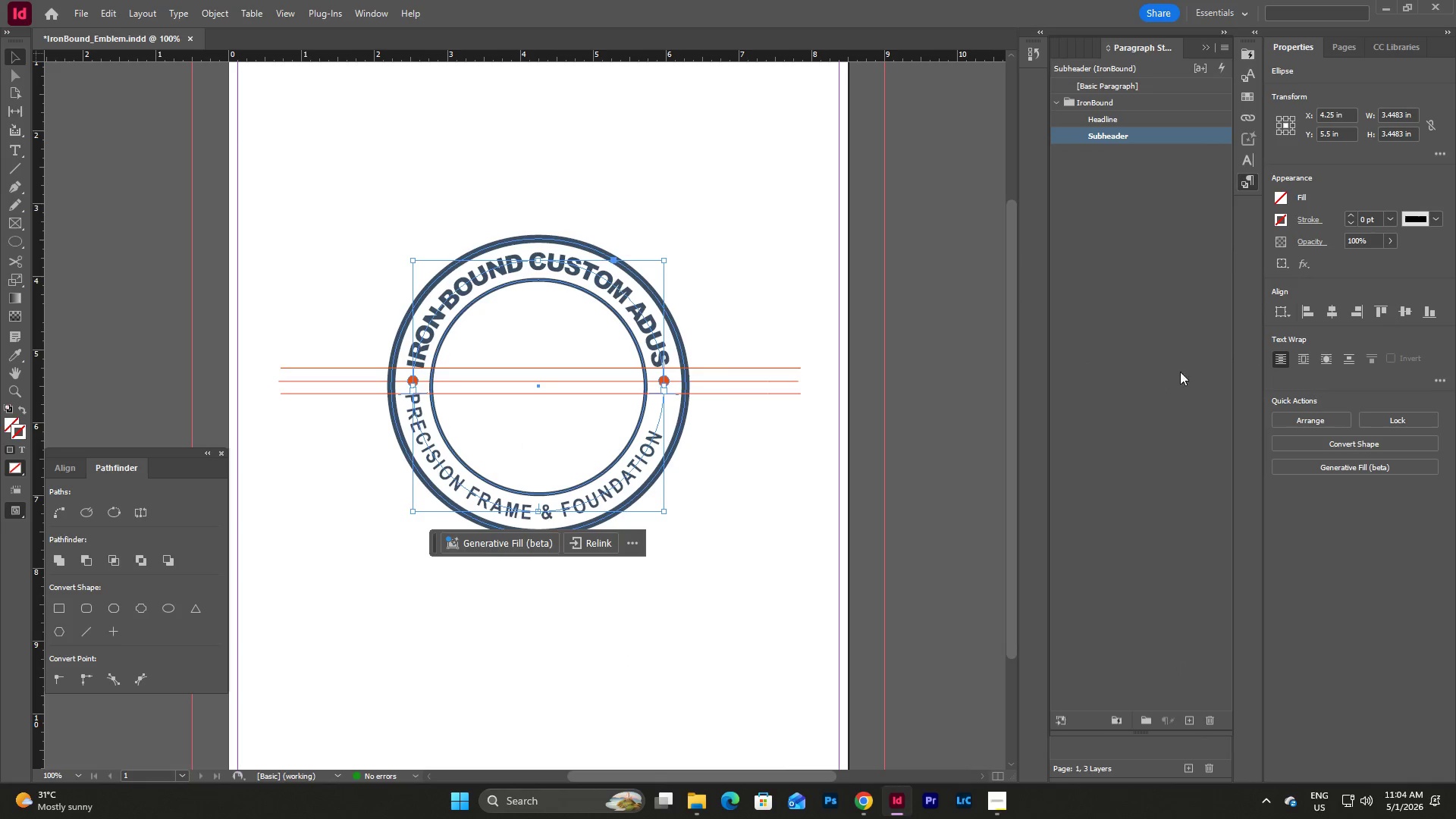 
double_click([1114, 141])
 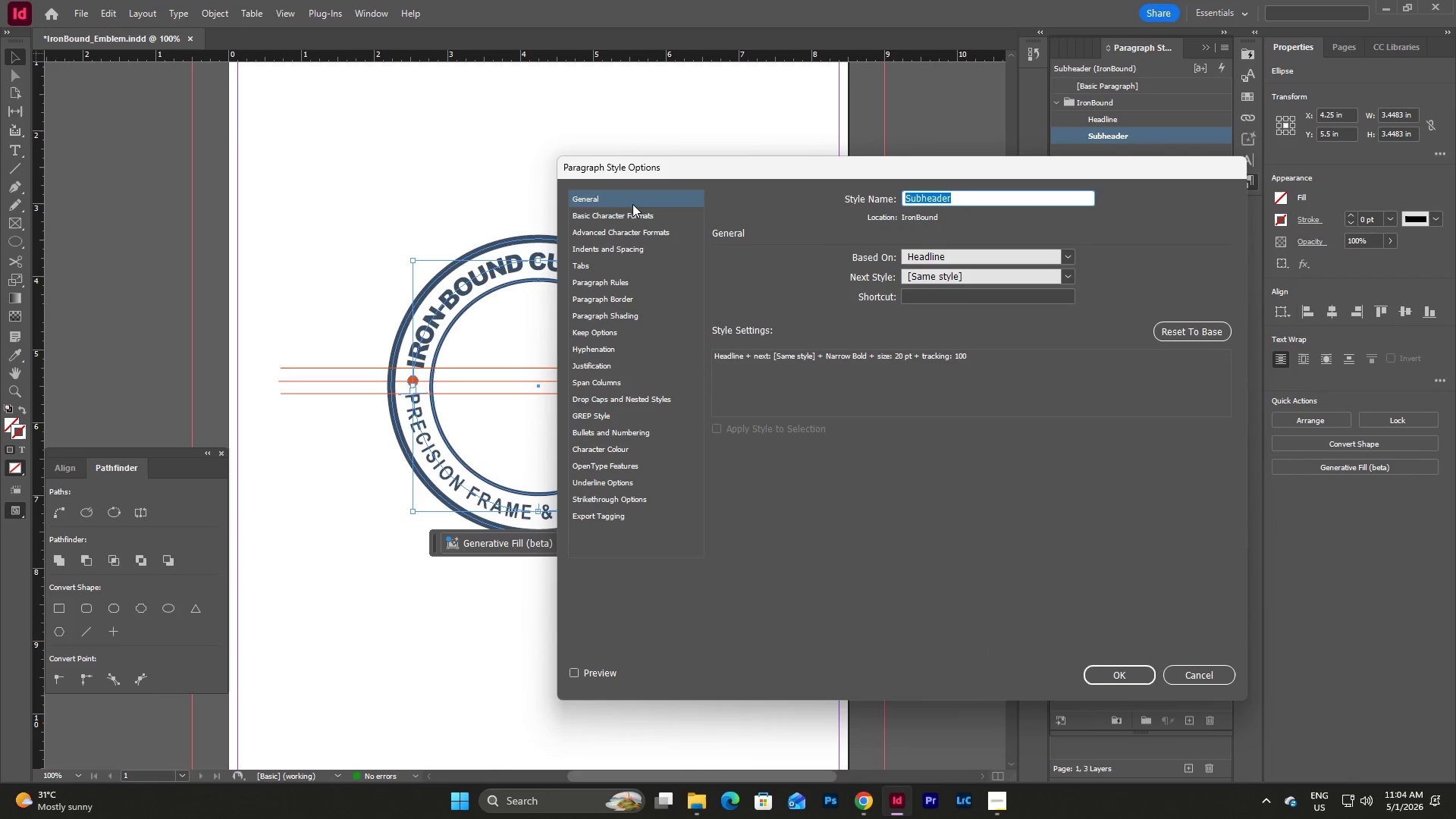 
left_click([625, 214])
 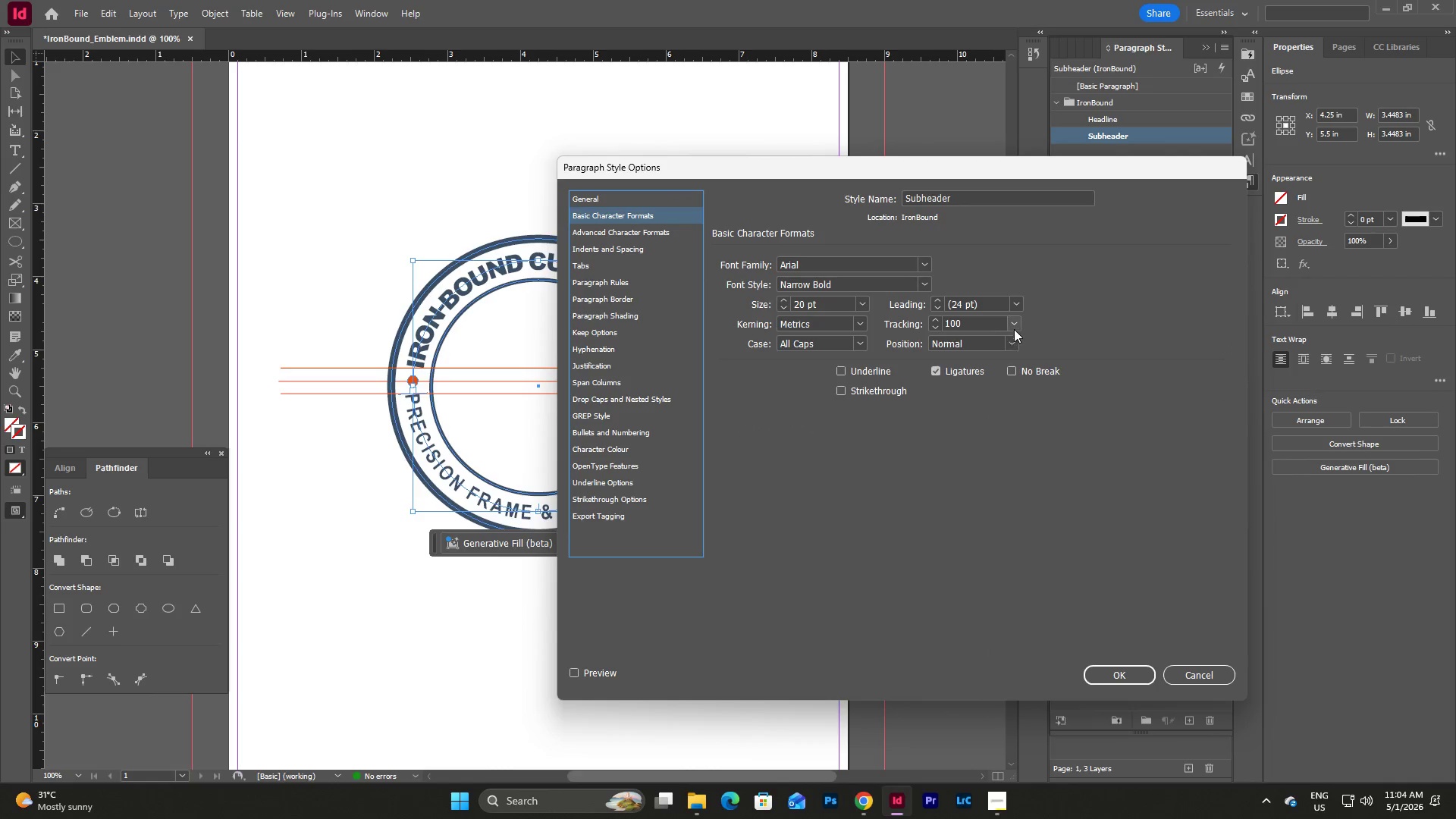 
left_click([1015, 323])
 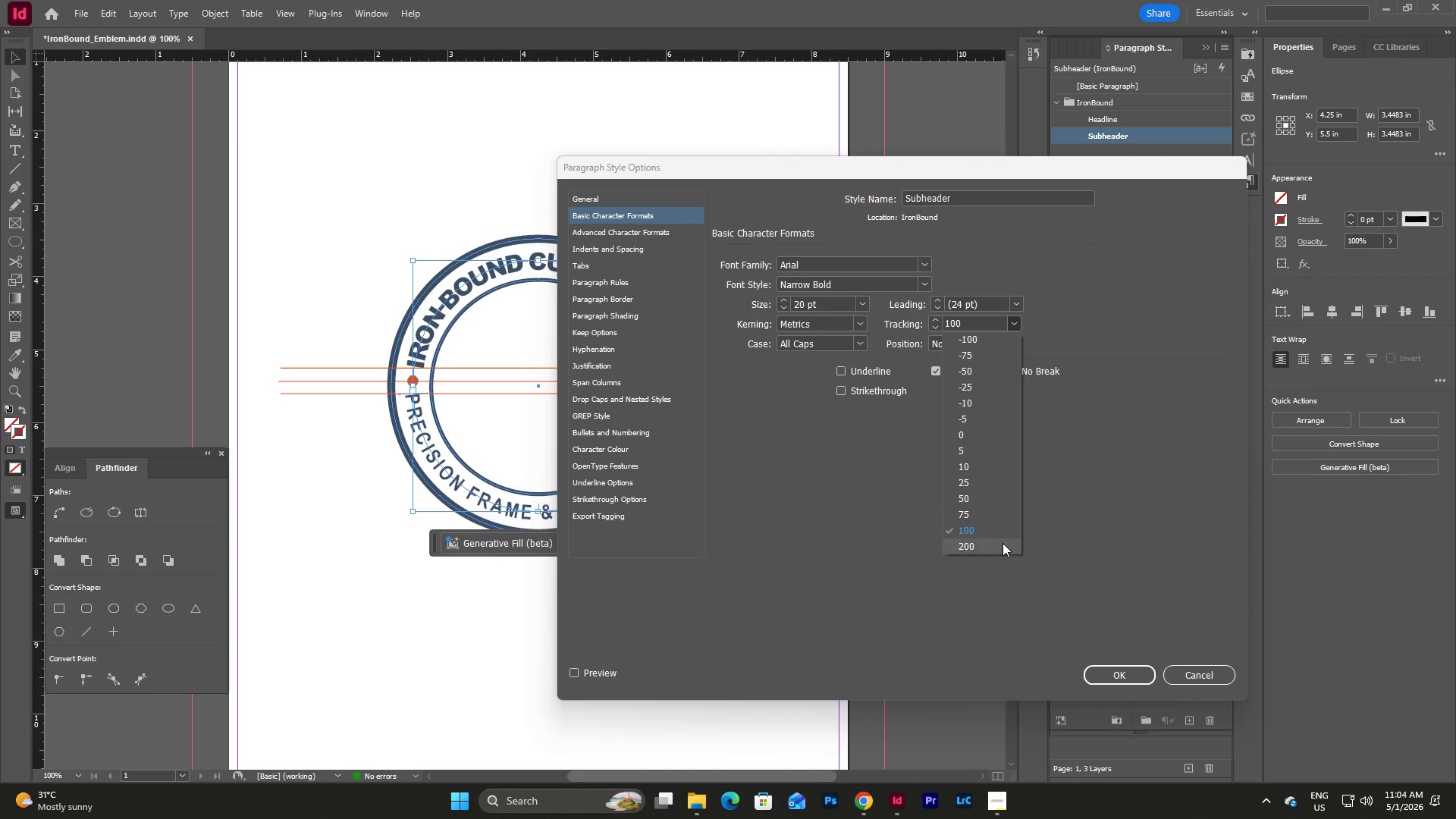 
left_click([1003, 544])
 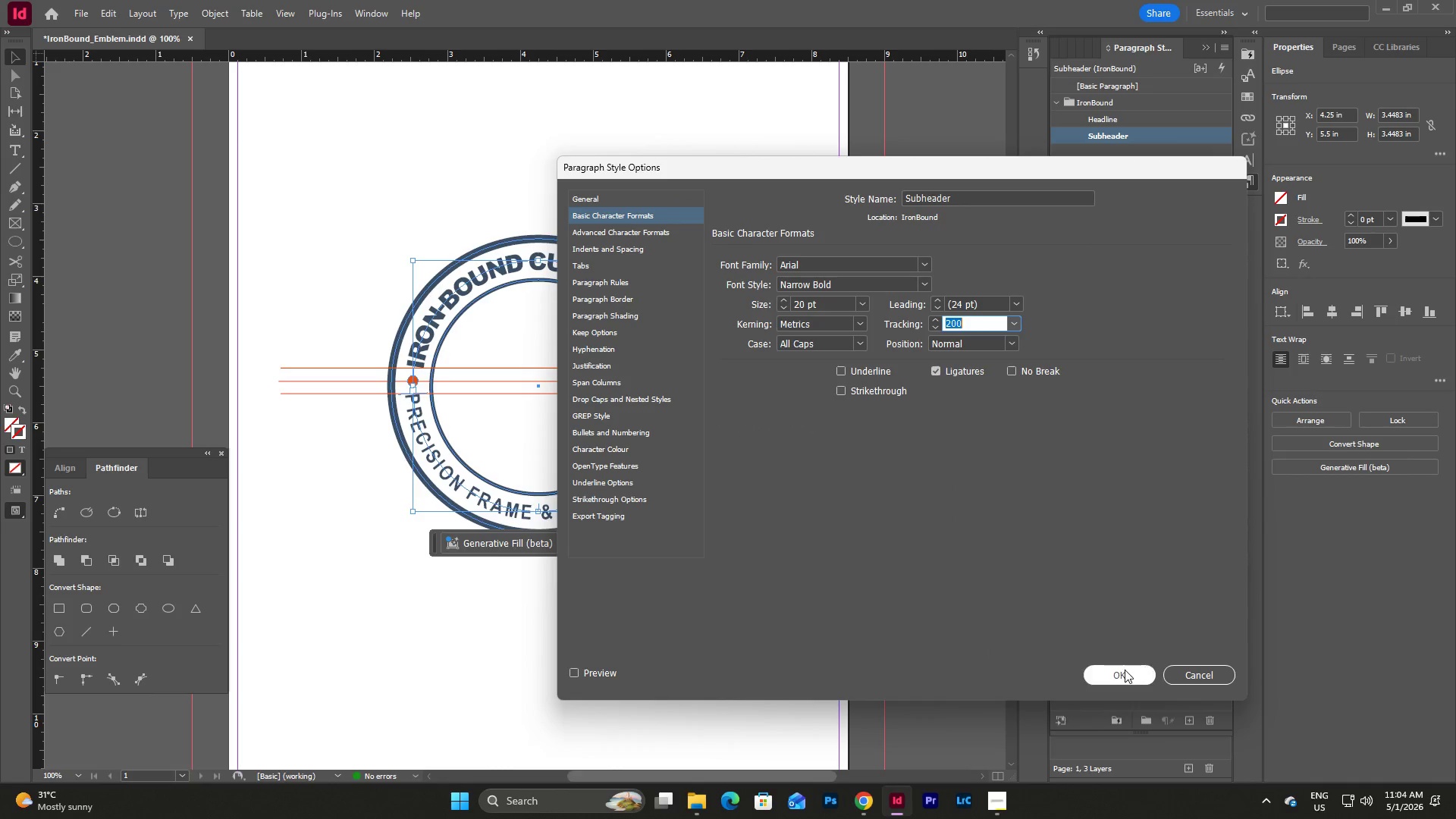 
left_click([1129, 676])
 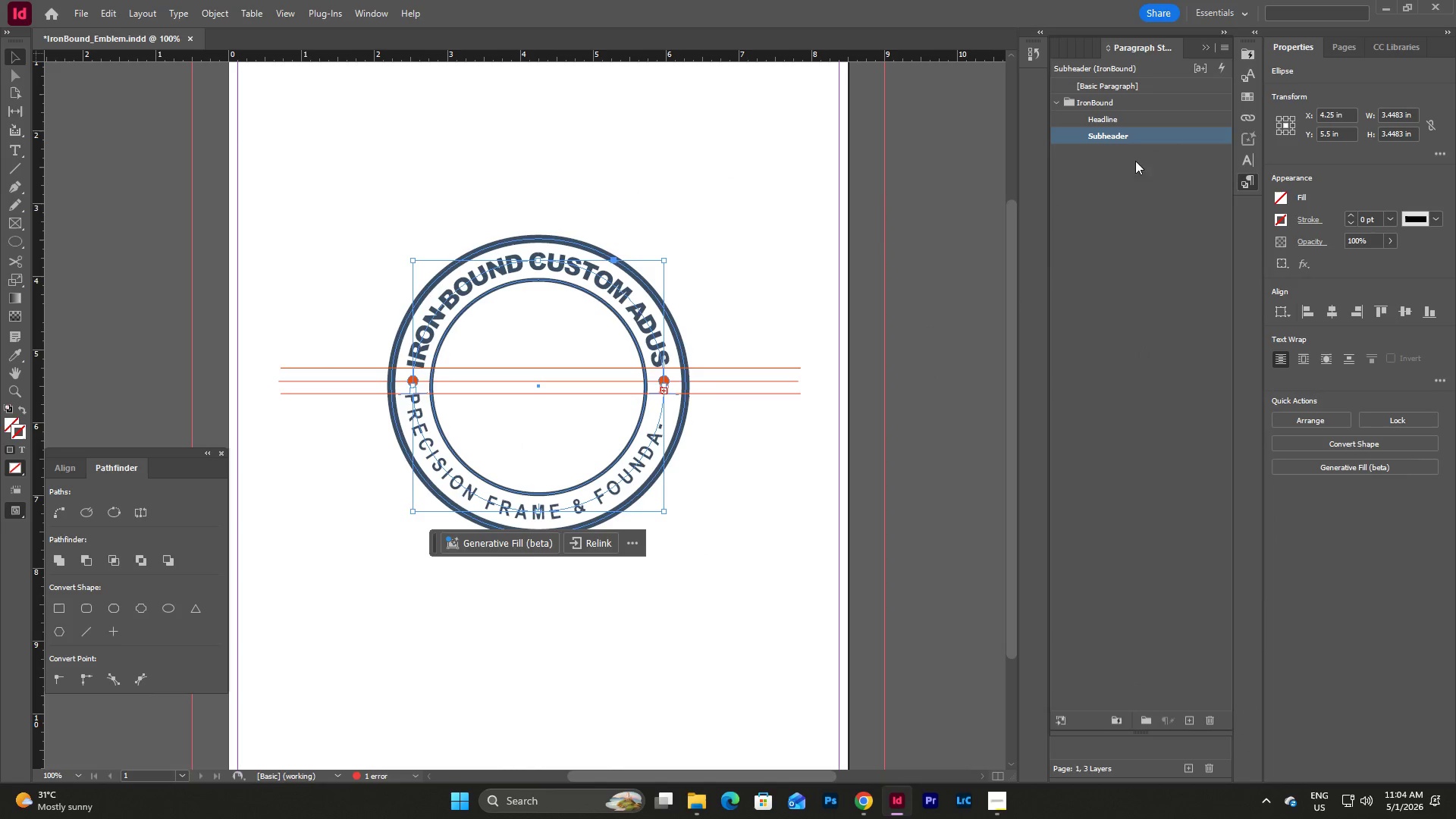 
double_click([1135, 142])
 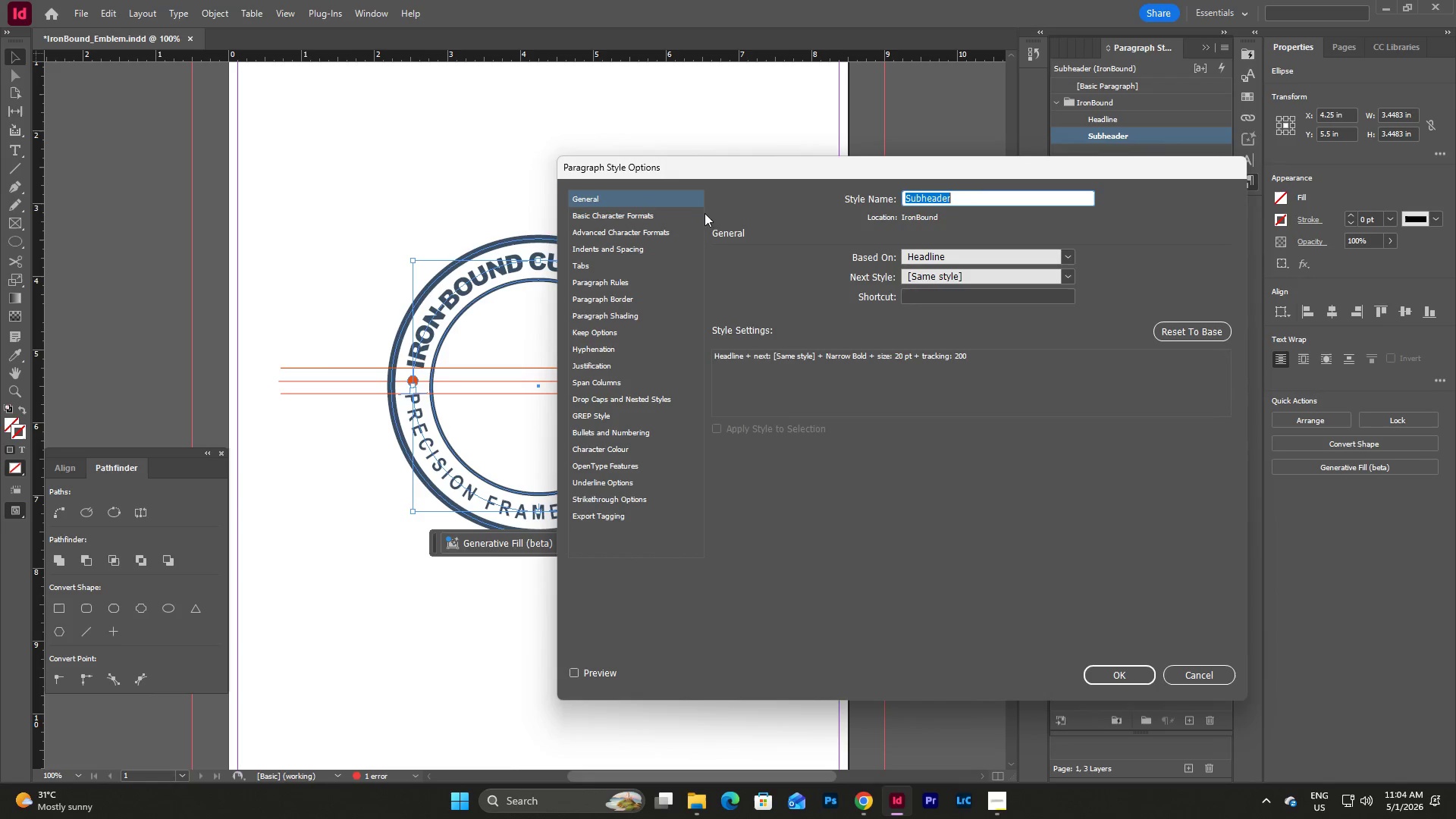 
left_click([654, 215])
 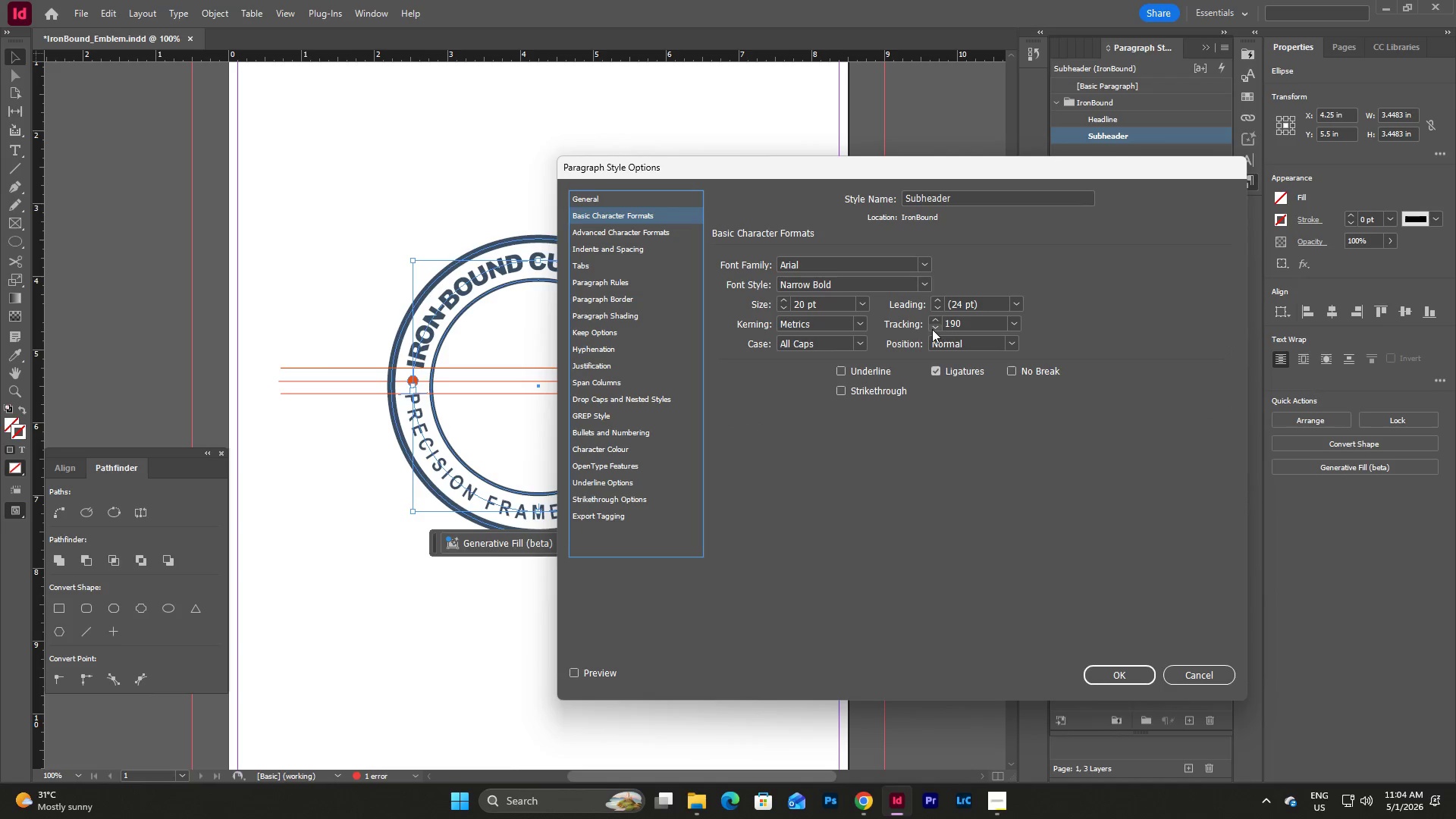 
double_click([932, 329])
 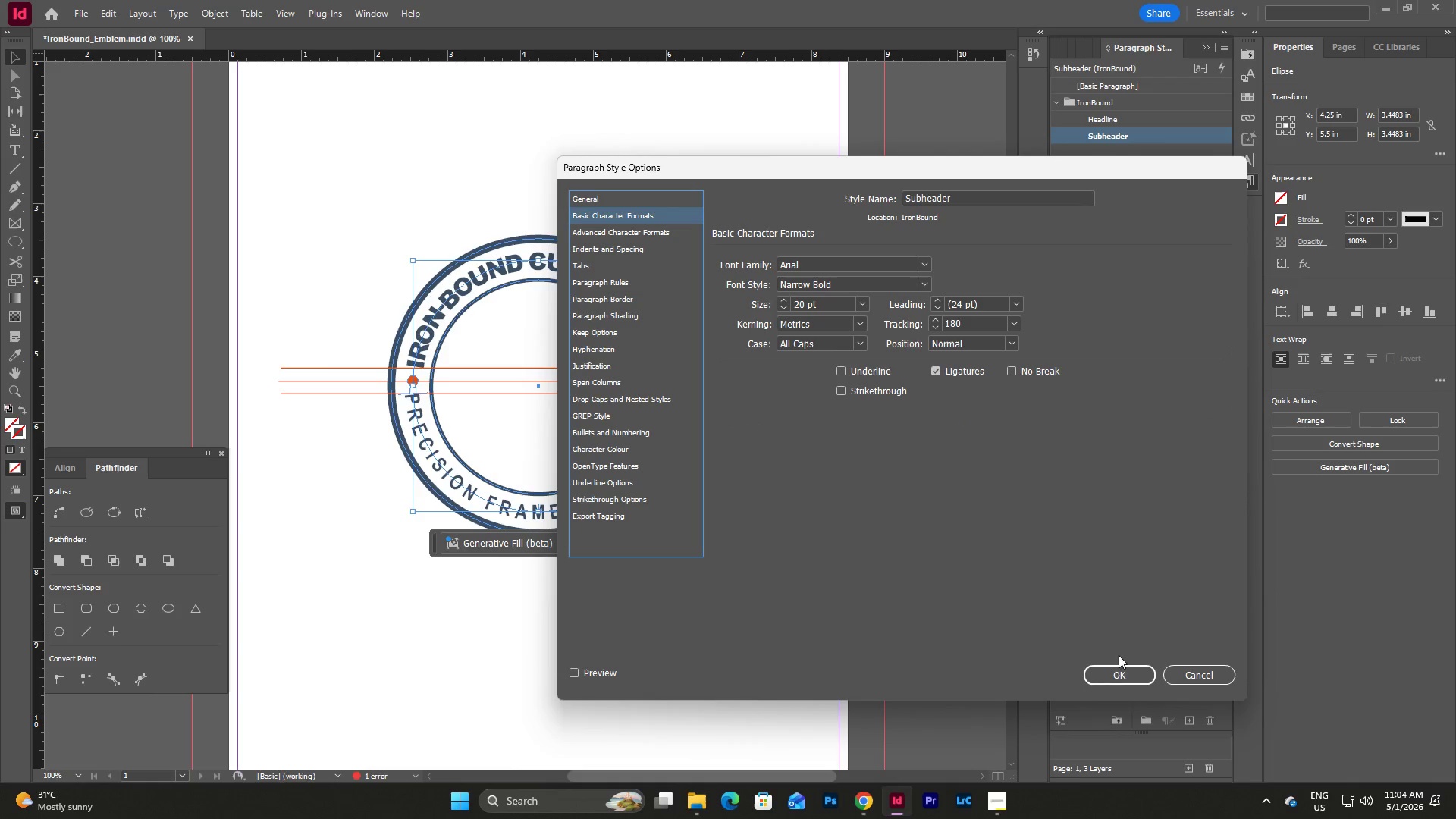 
left_click([1123, 677])
 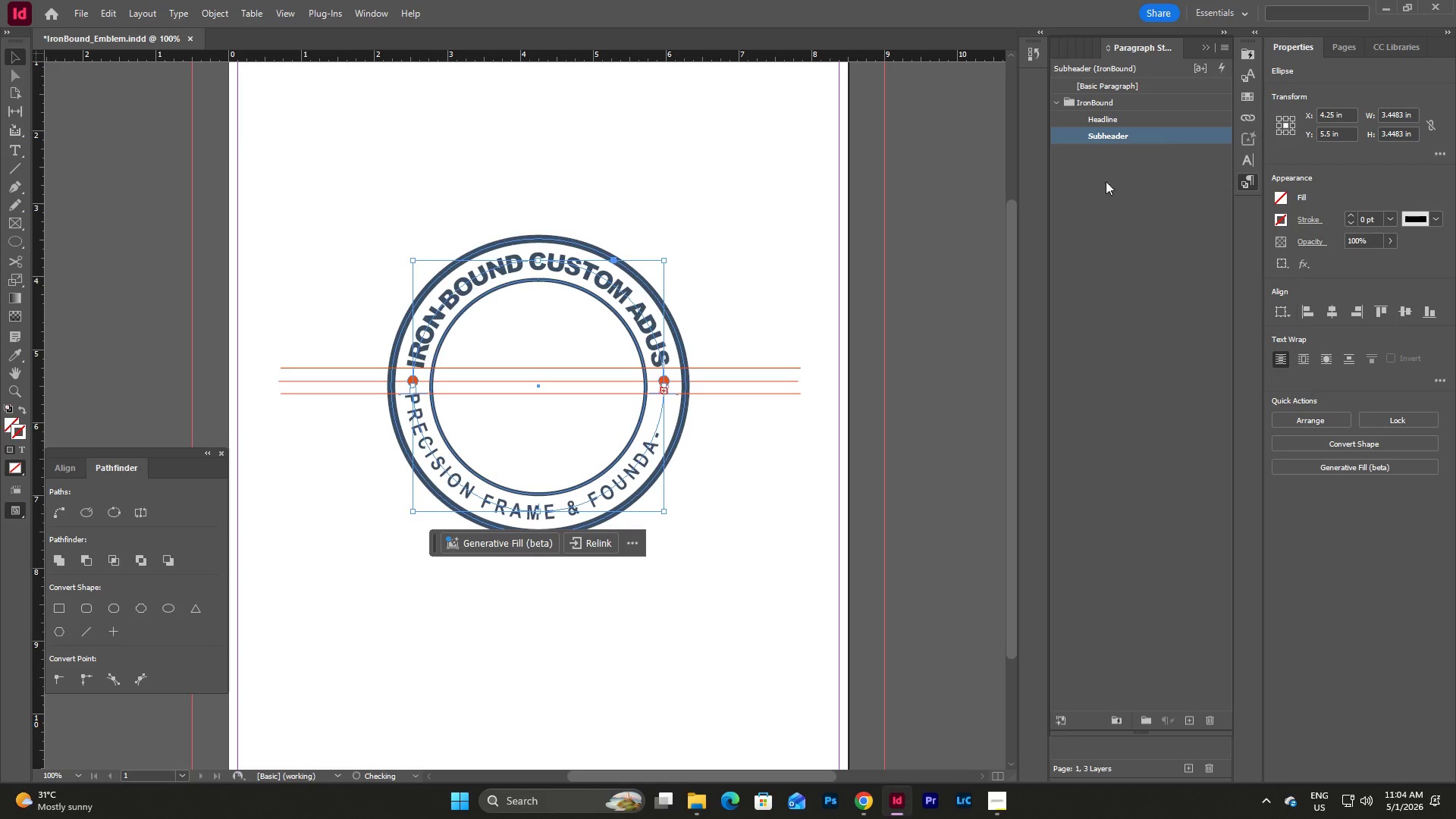 
left_click([1109, 127])
 